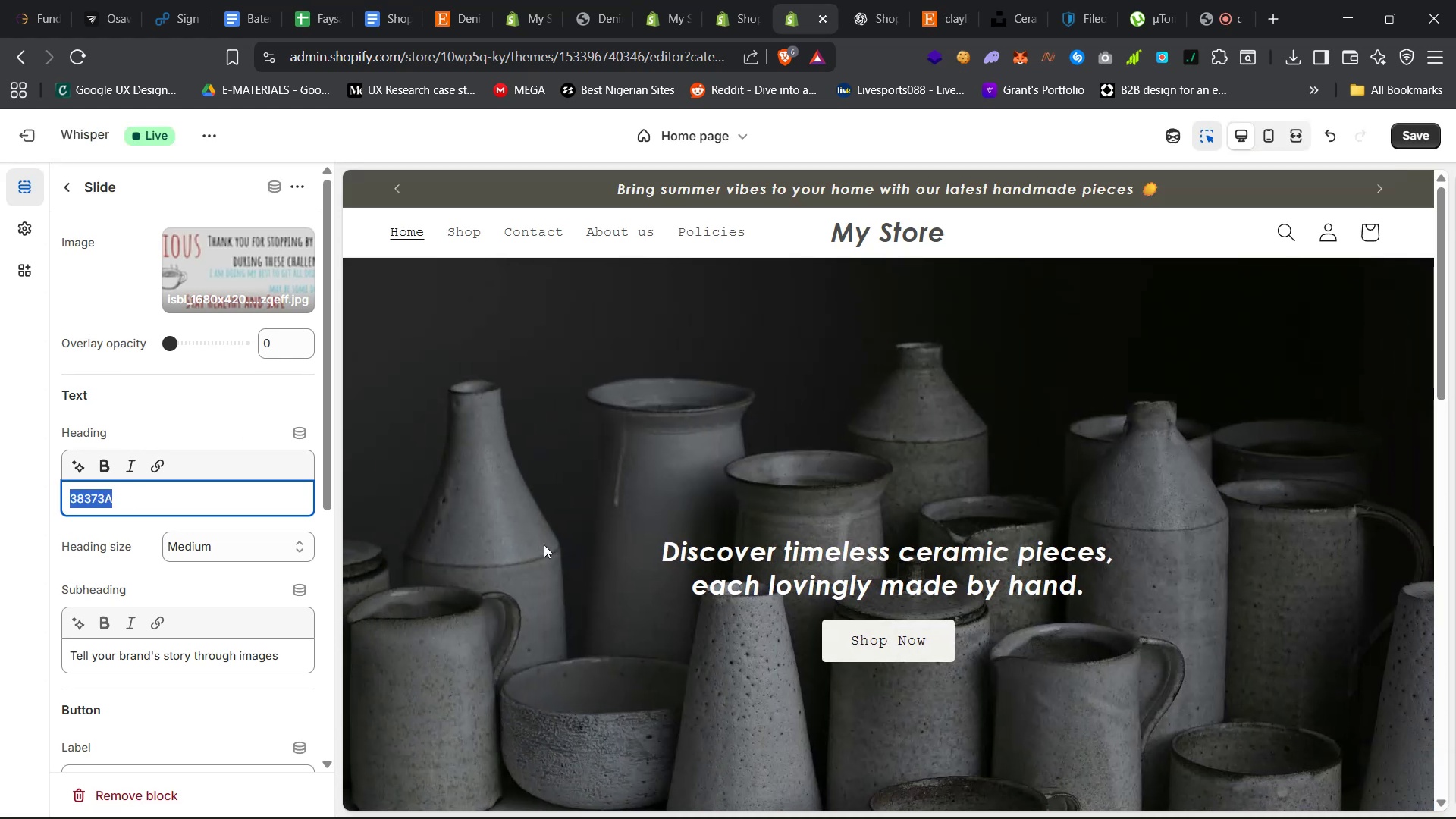 
left_click([742, 563])
 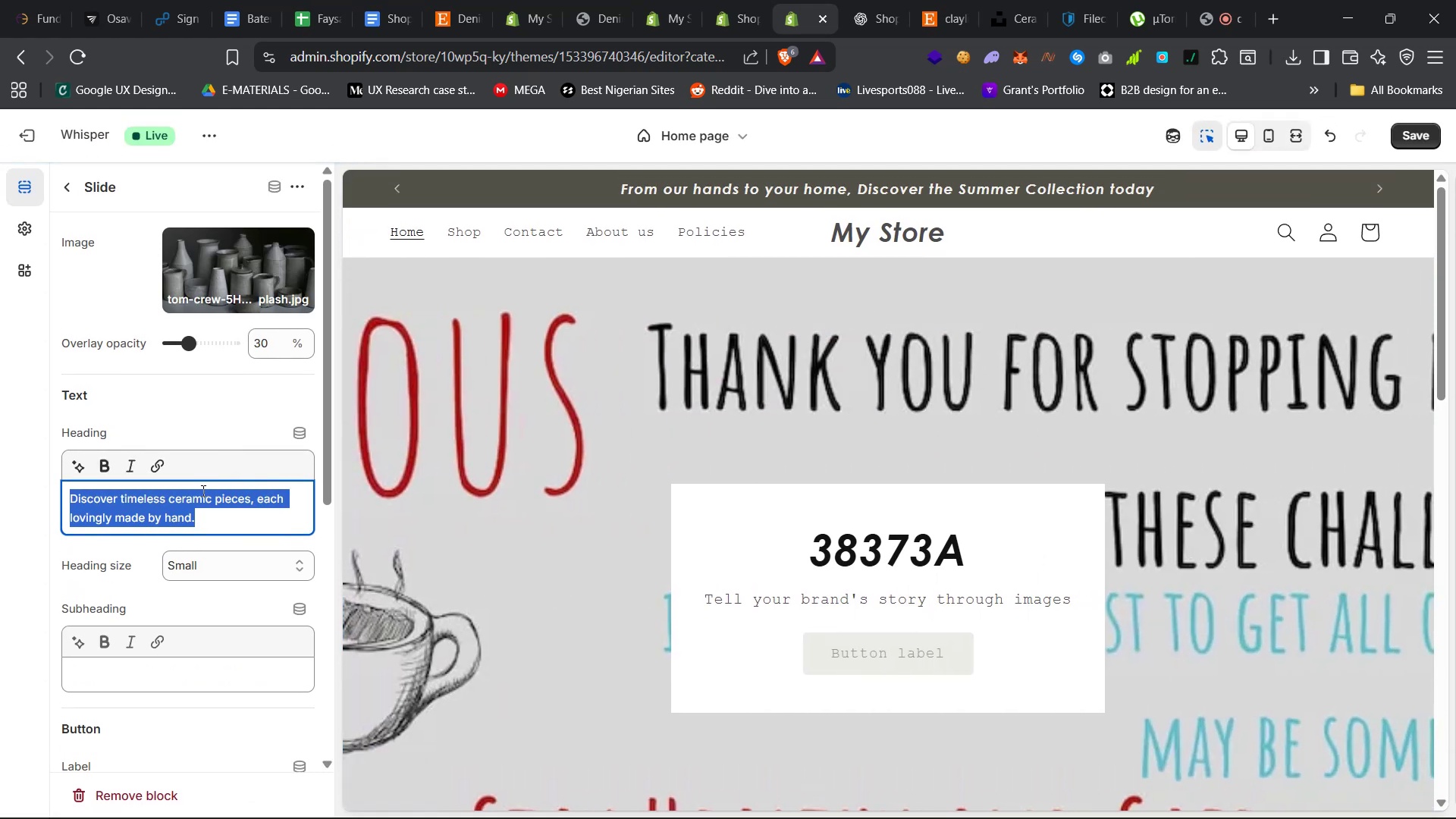 
left_click([195, 501])
 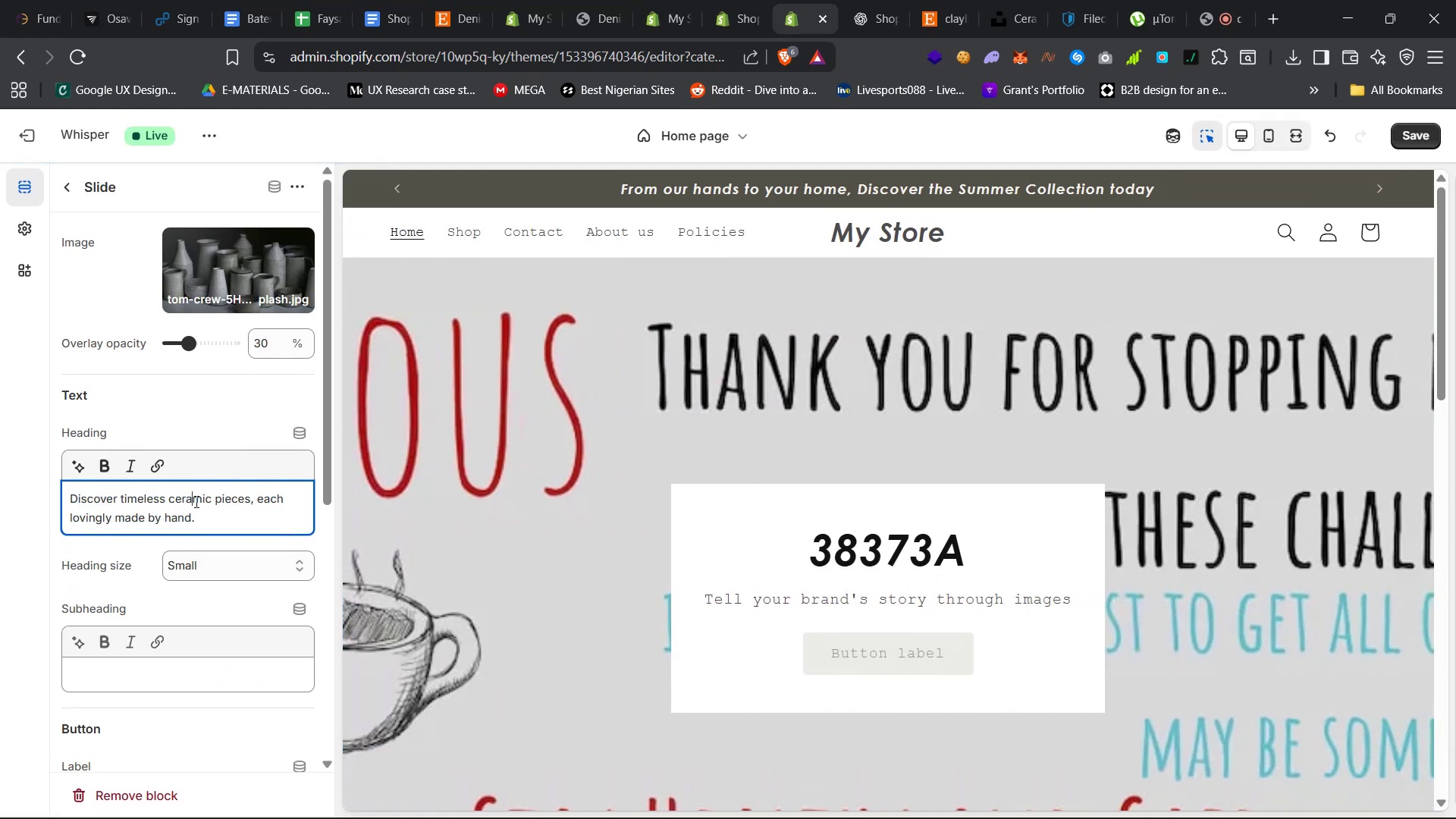 
key(Control+A)
 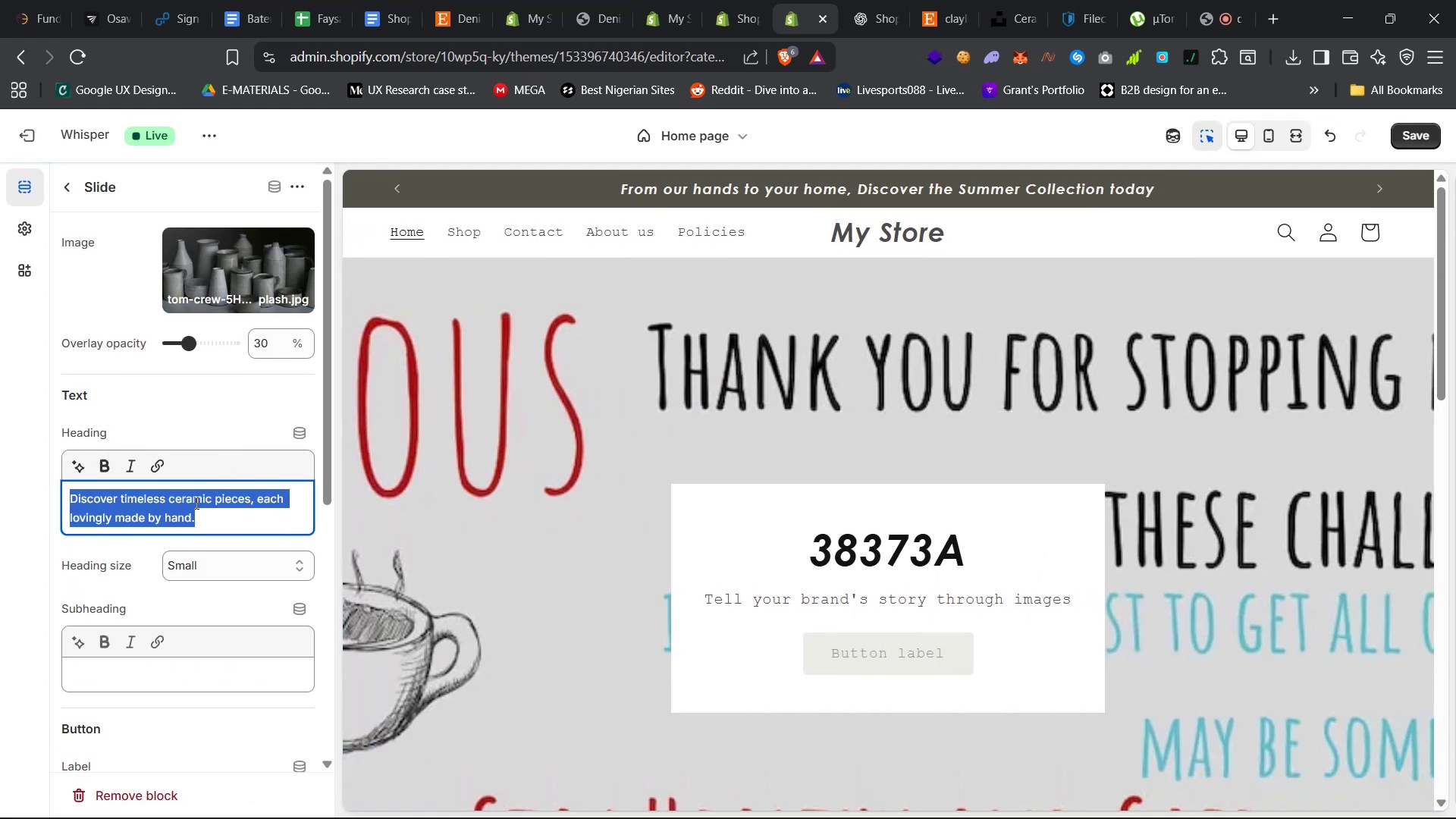 
key(Control+C)
 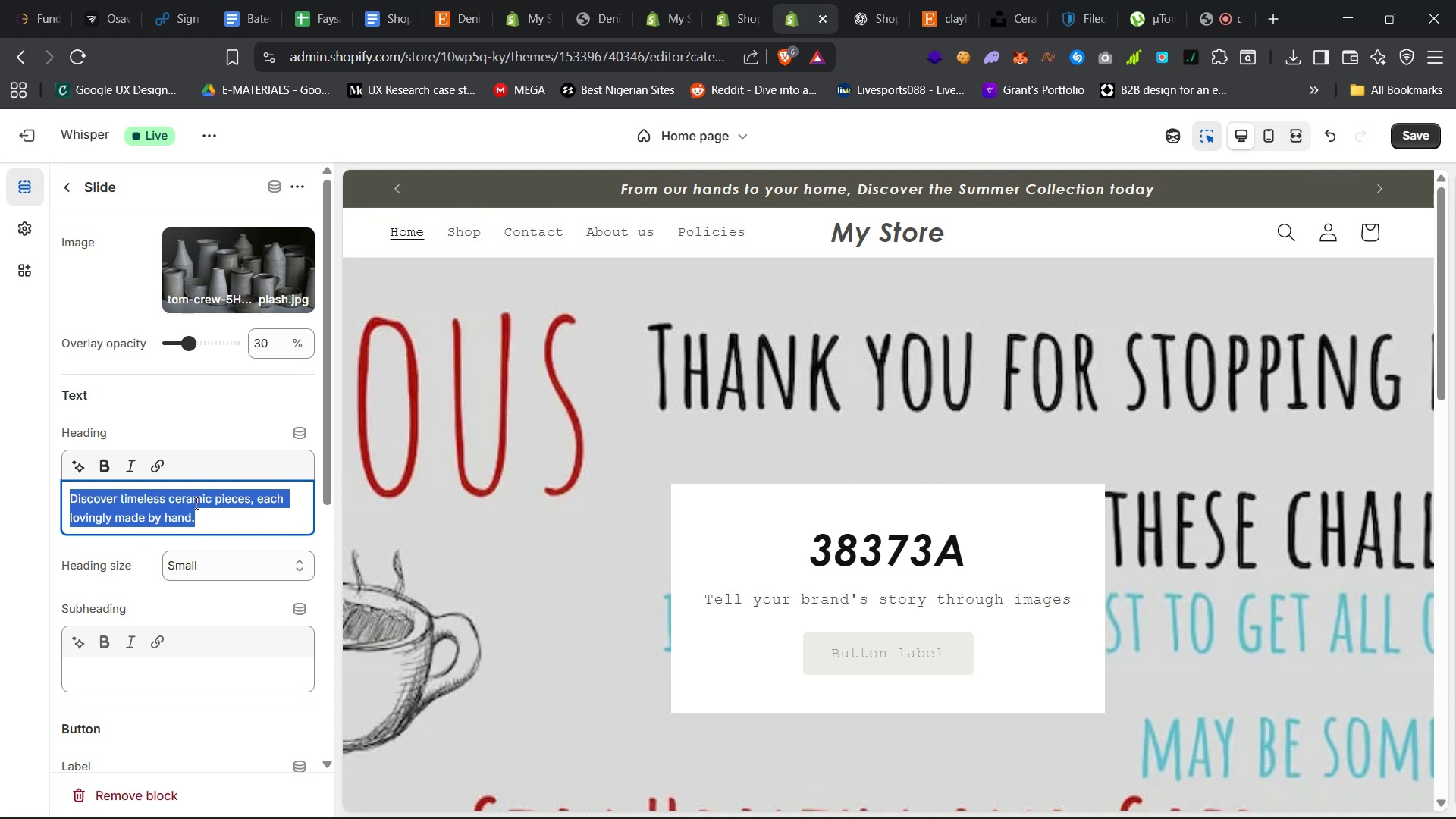 
key(Control+C)
 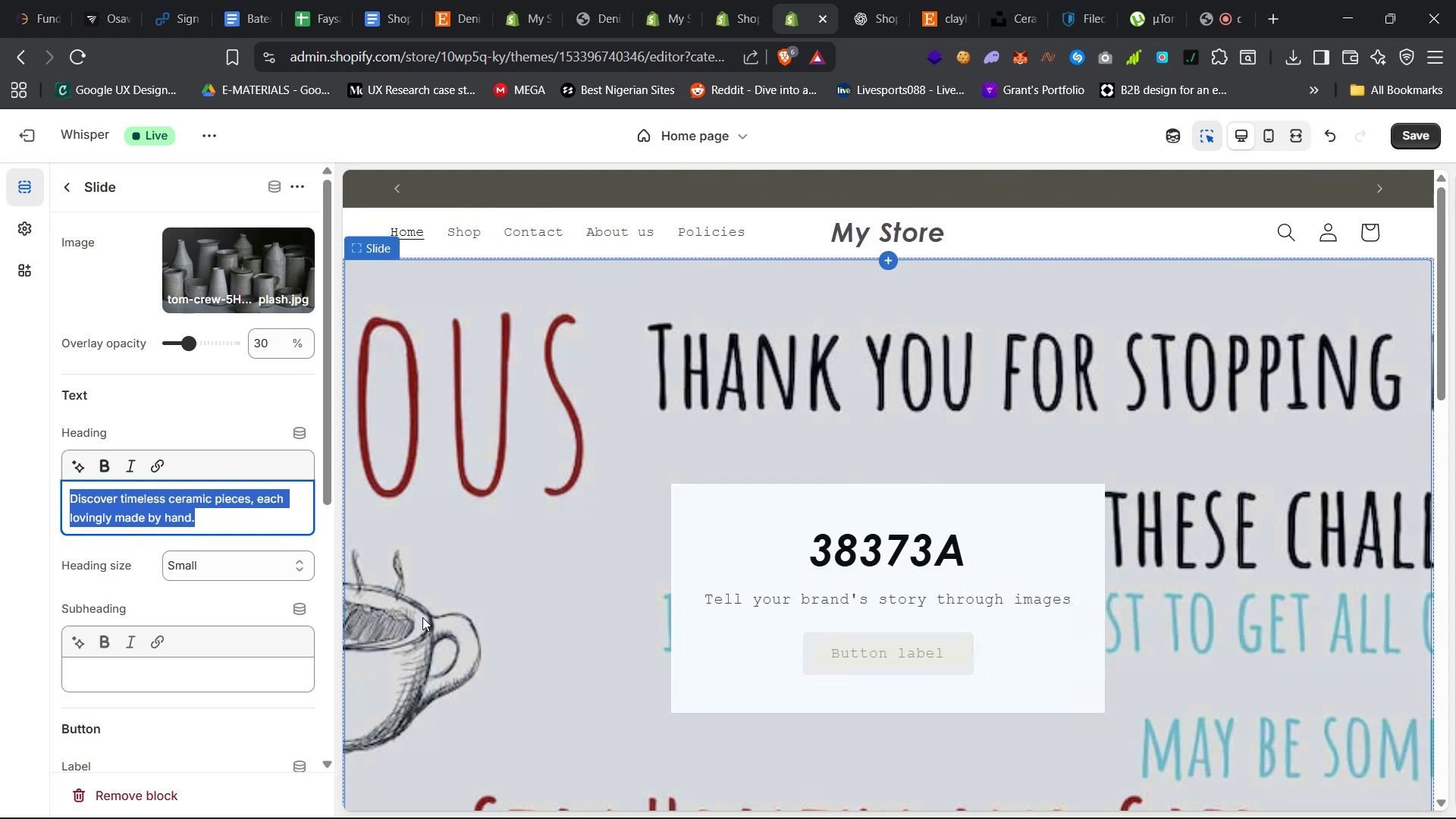 
scroll: coordinate [696, 623], scroll_direction: down, amount: 9.0
 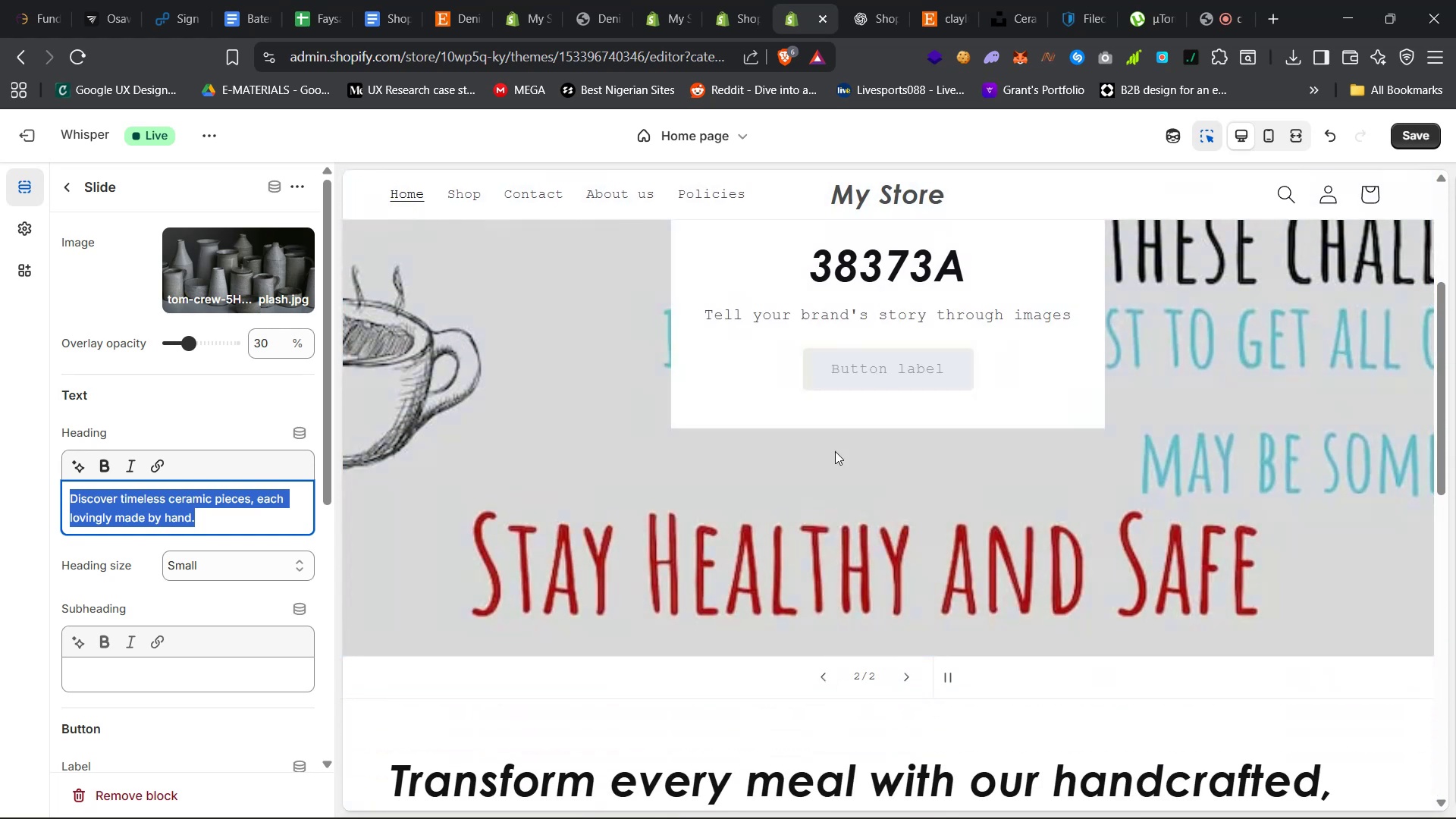 
left_click([792, 346])
 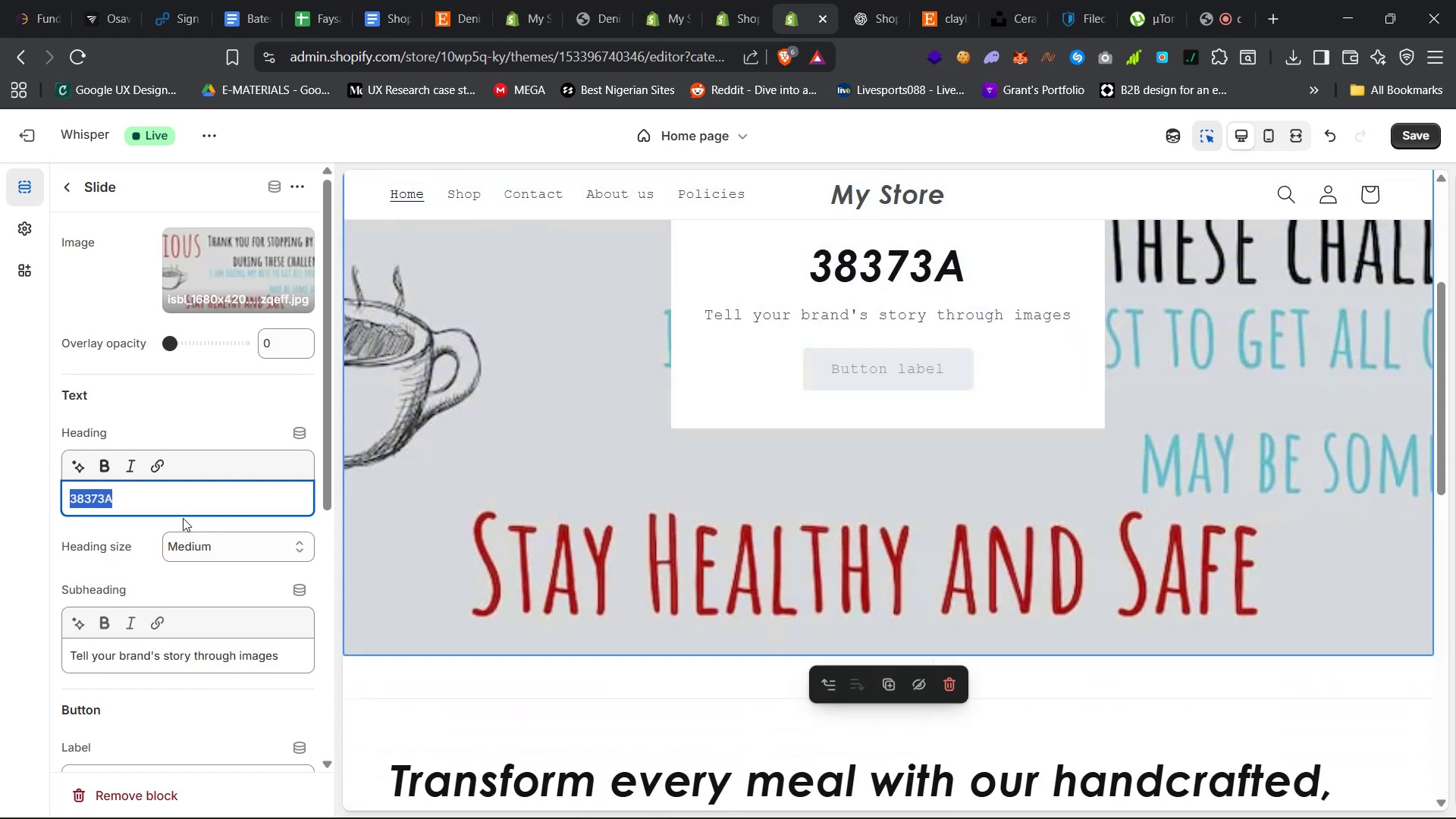 
key(Control+V)
 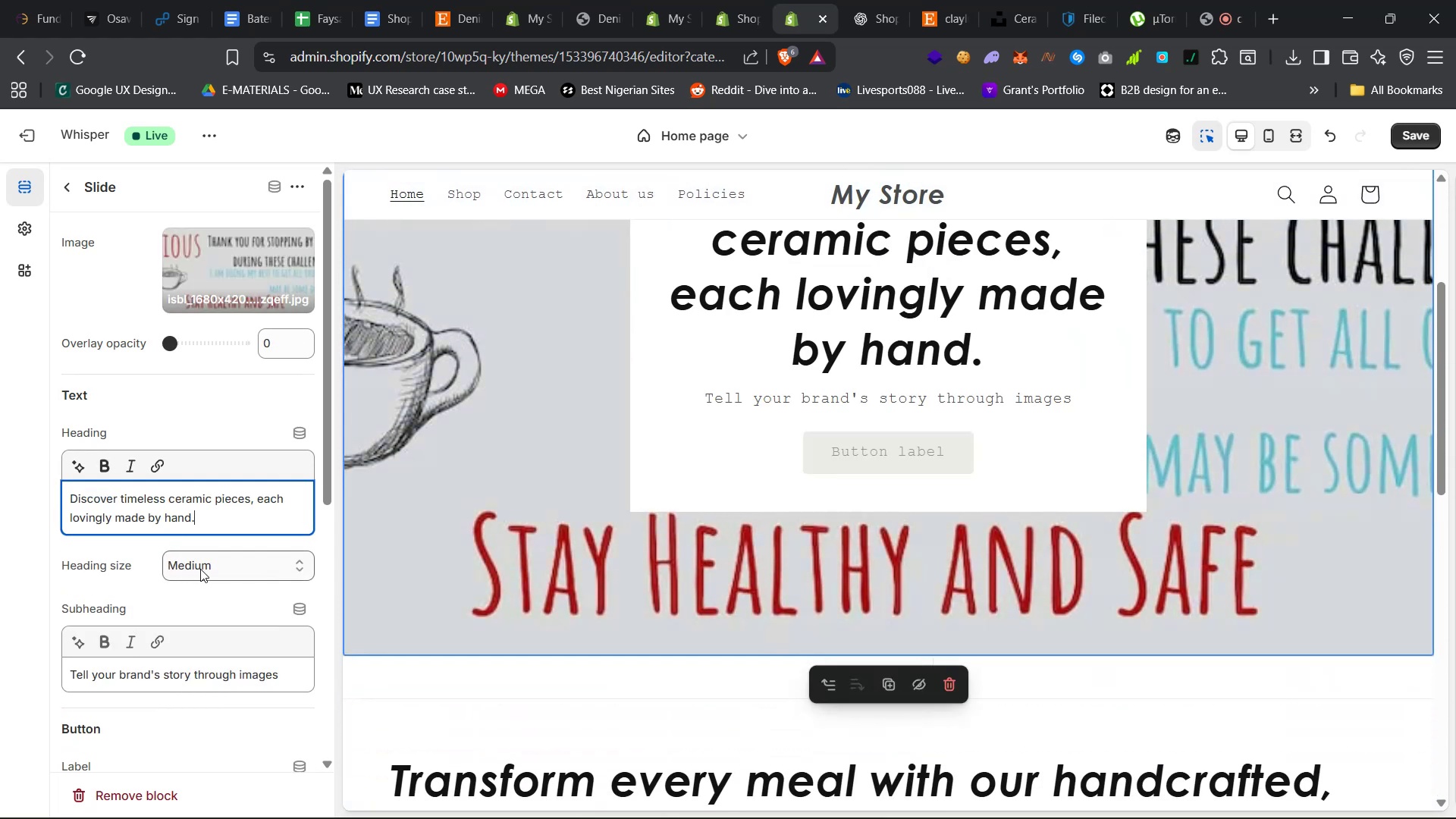 
left_click([209, 569])
 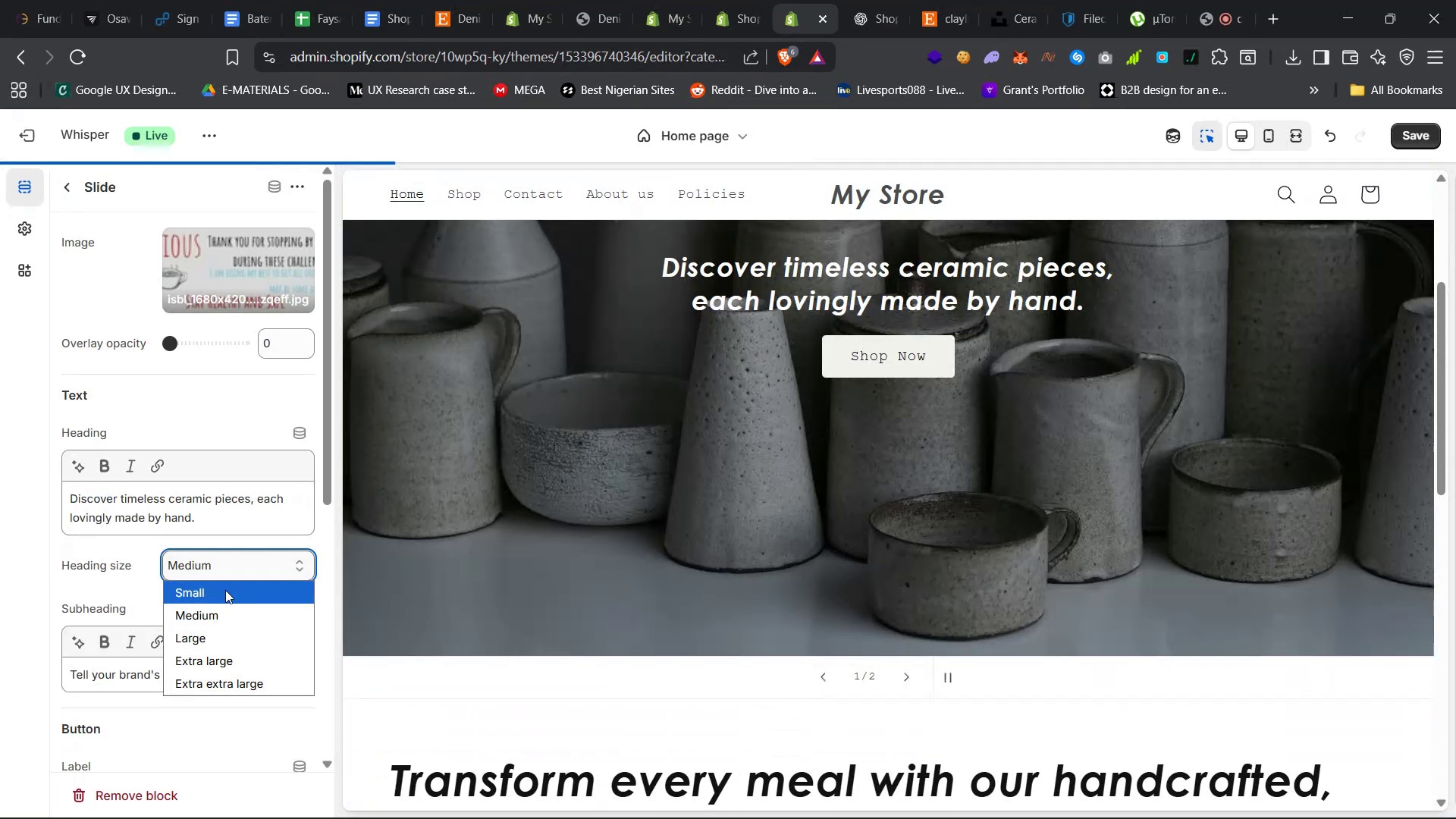 
left_click([227, 590])
 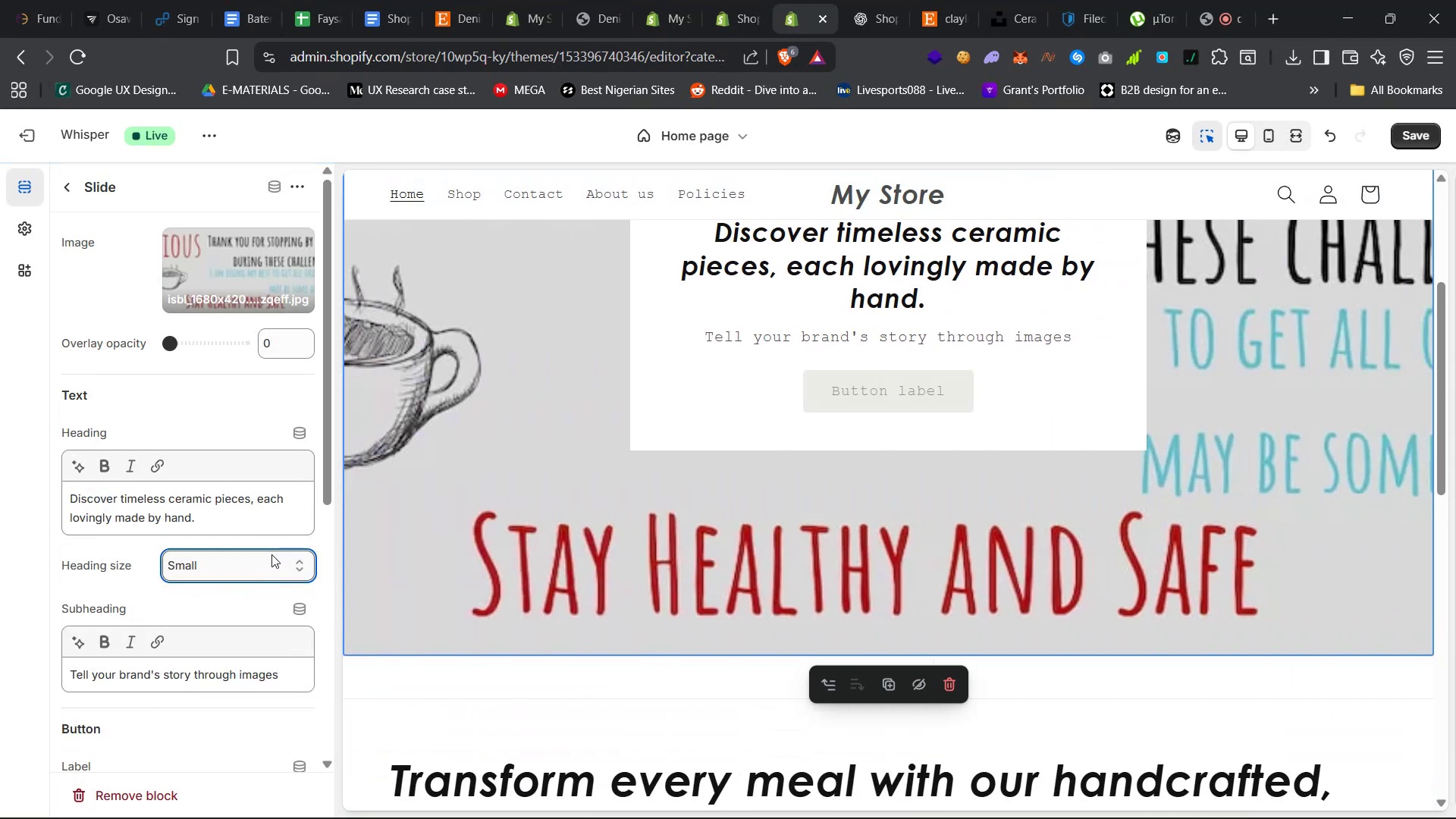 
scroll: coordinate [211, 617], scroll_direction: down, amount: 6.0
 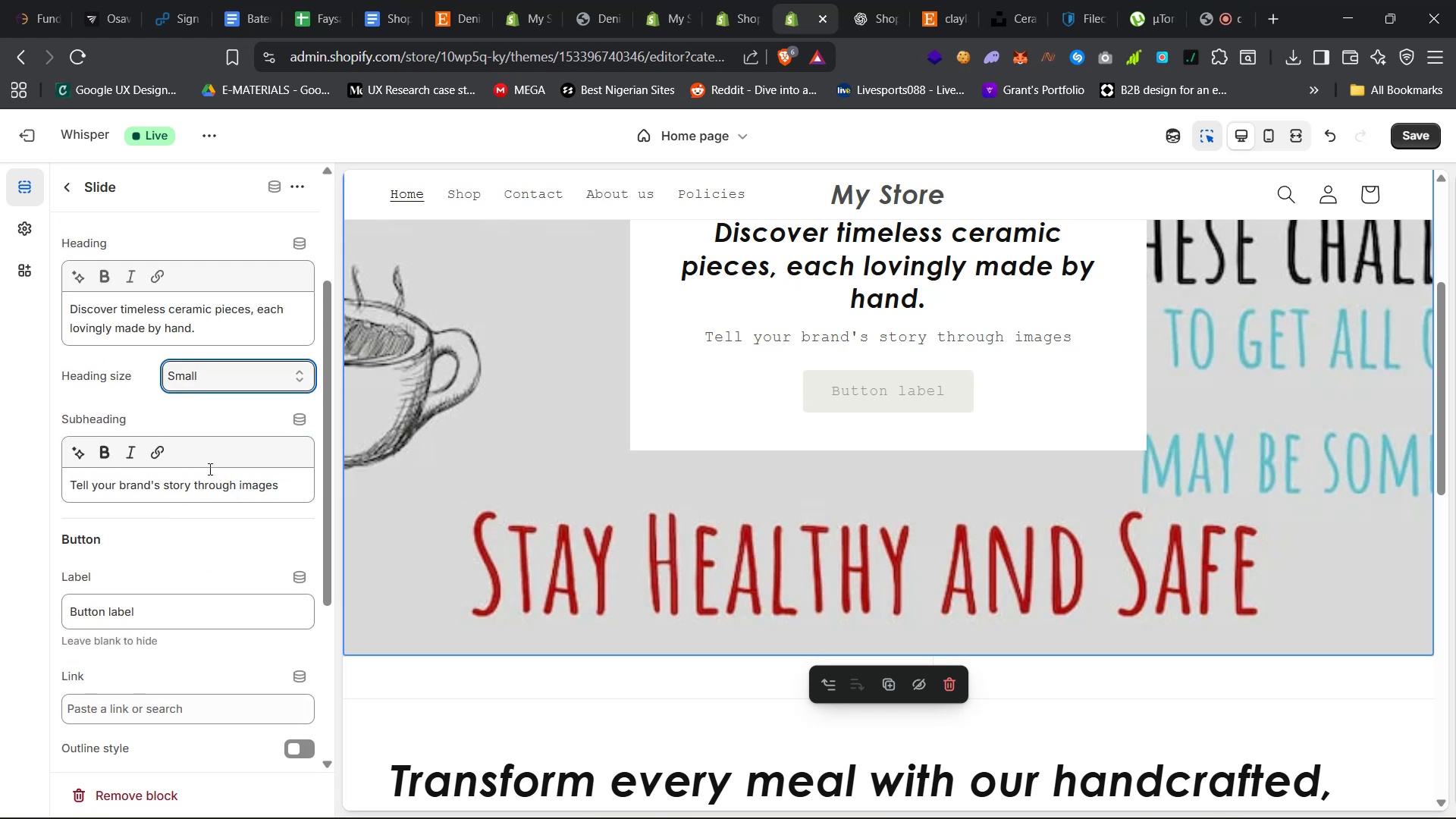 
left_click([226, 492])
 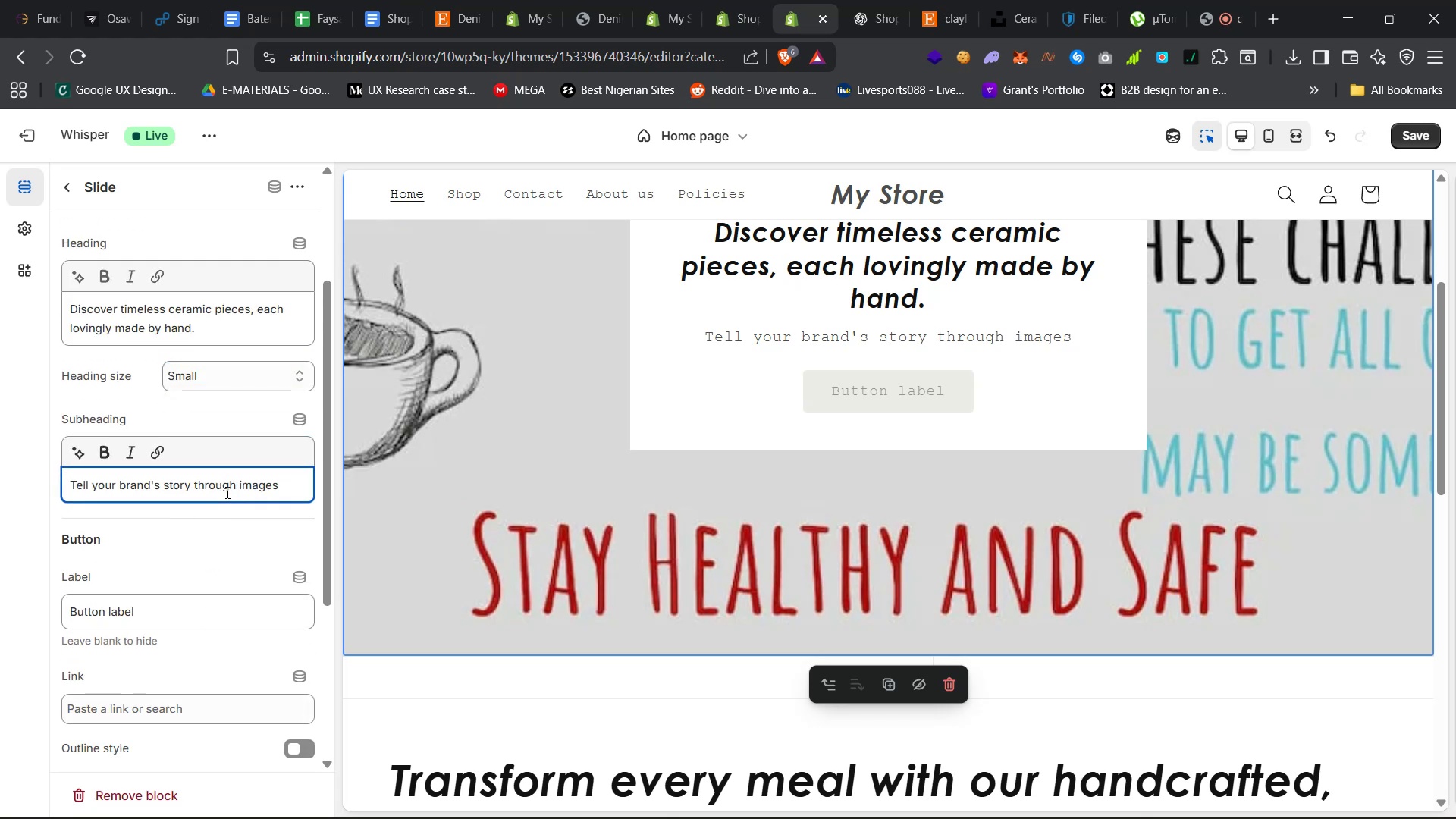 
key(Control+A)
 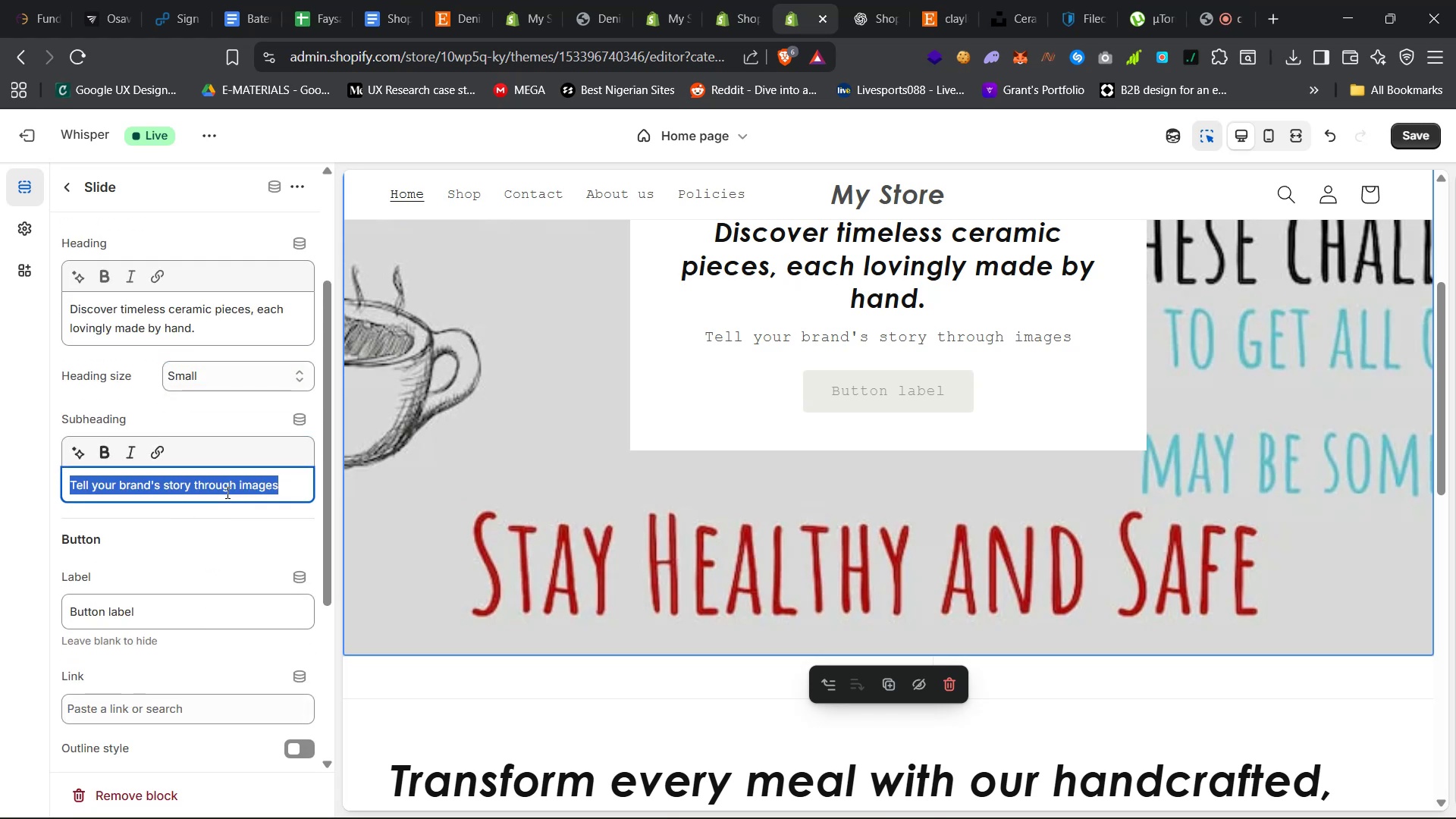 
key(Backspace)
 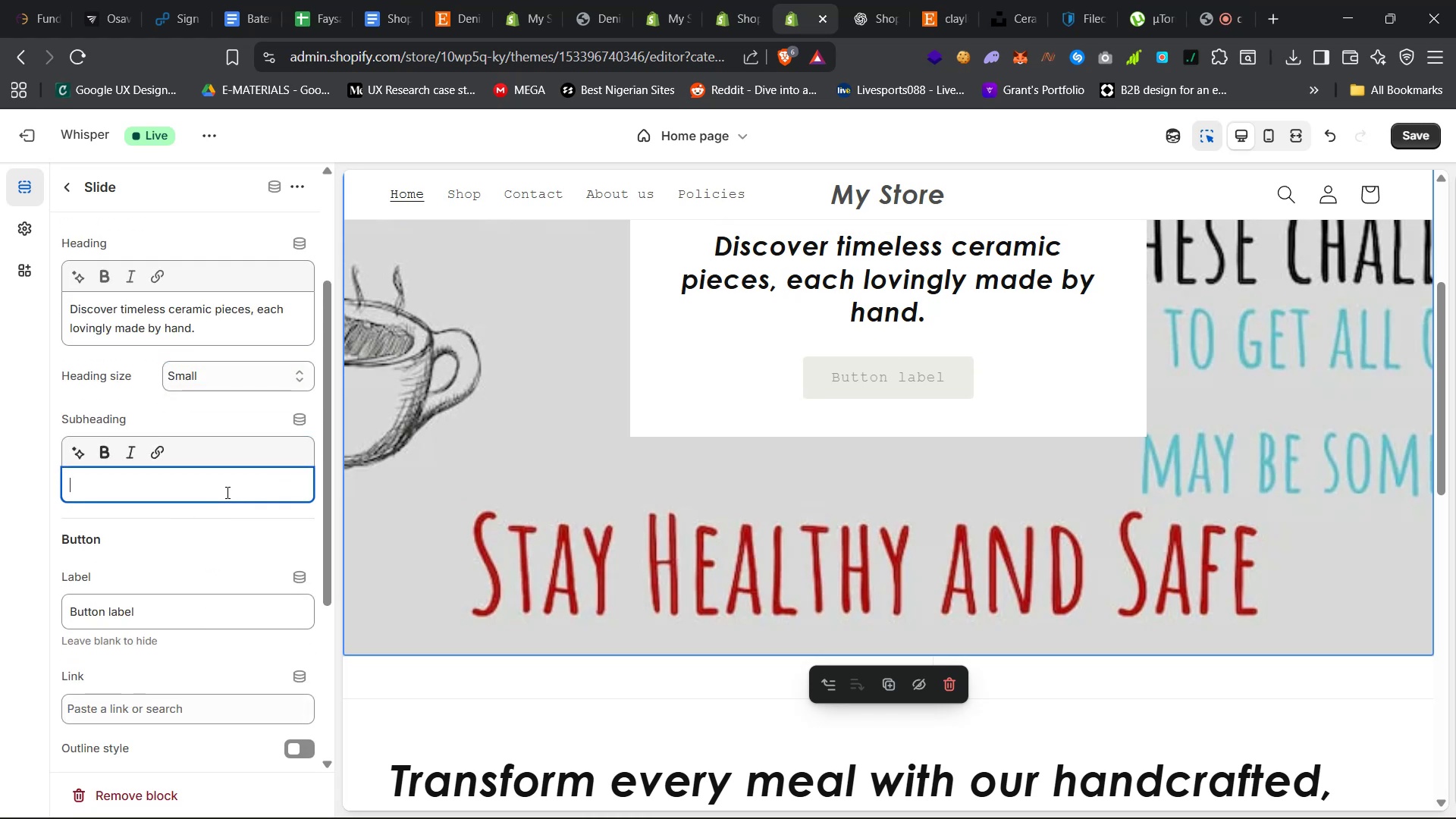 
scroll: coordinate [209, 469], scroll_direction: down, amount: 12.0
 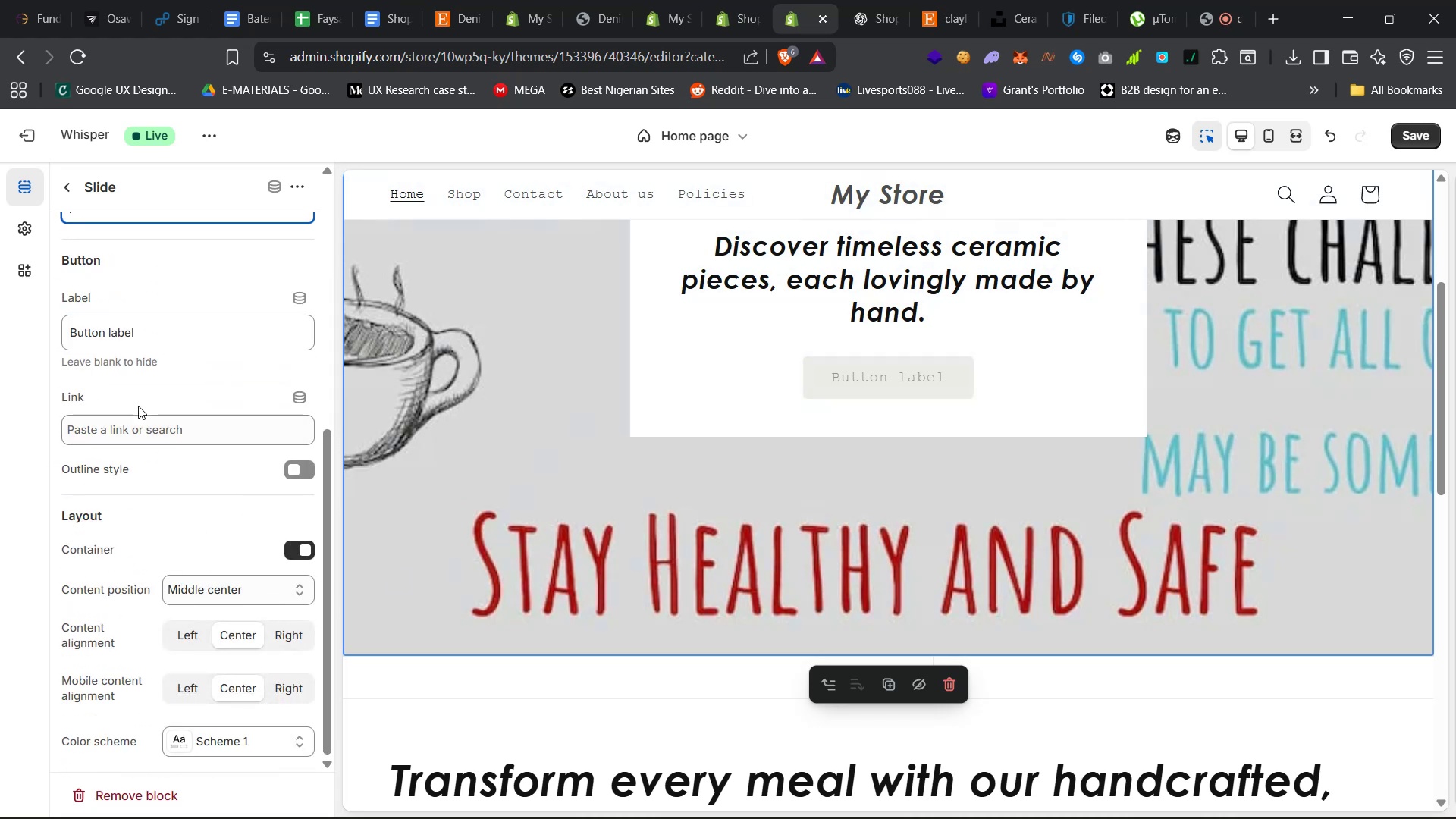 
double_click([173, 334])
 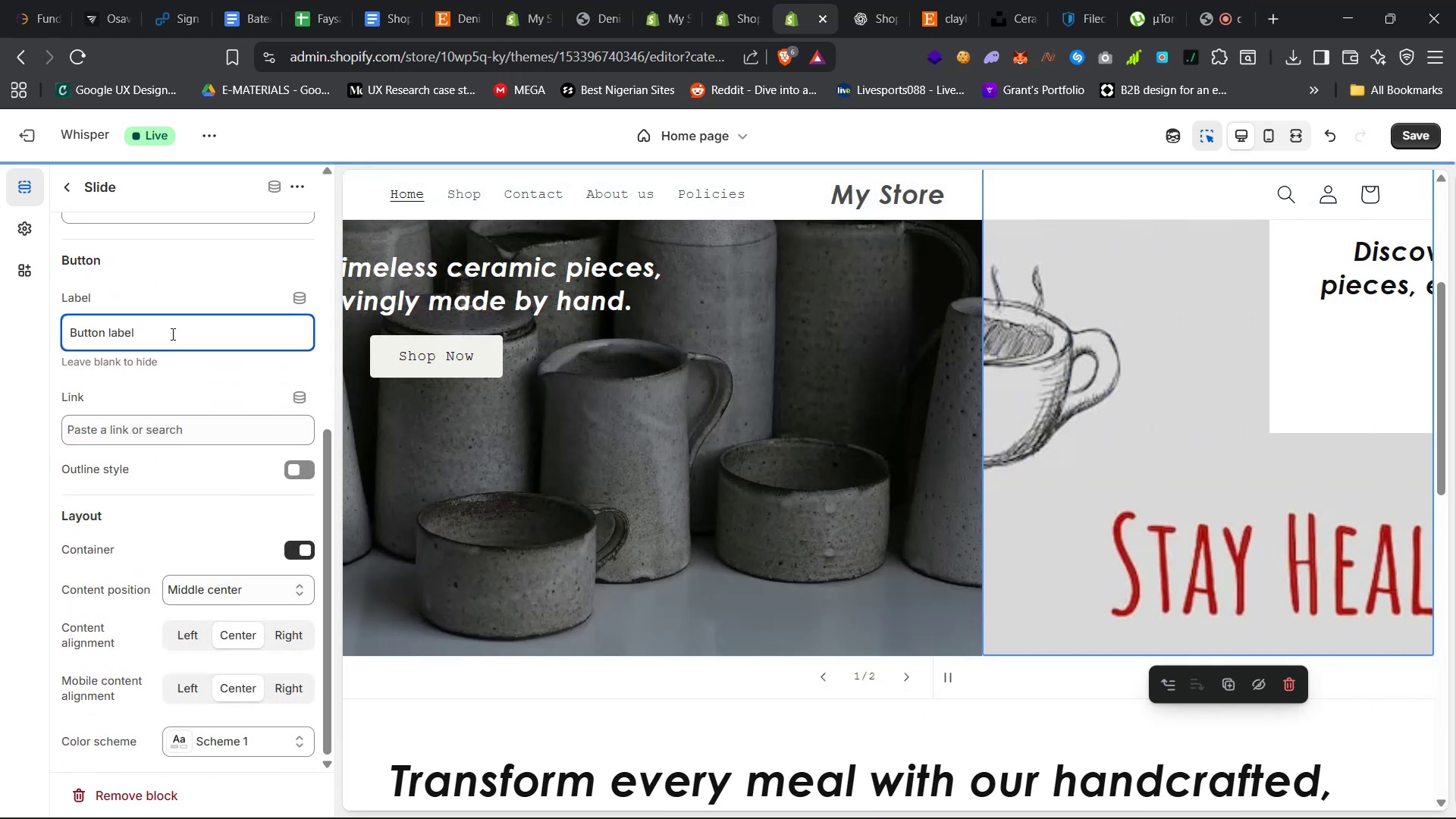 
key(Control+A)
 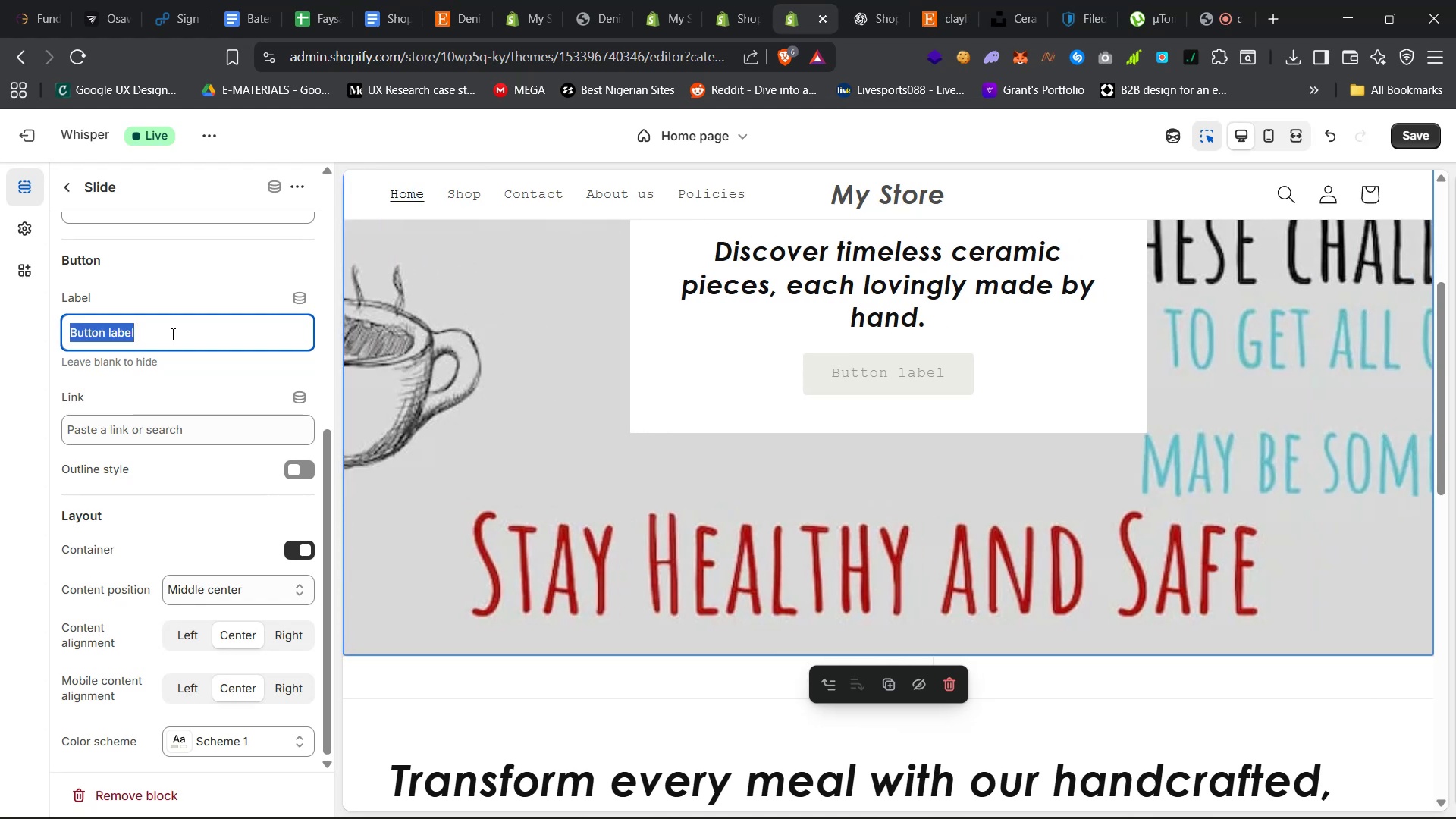 
type(Shop Now)
 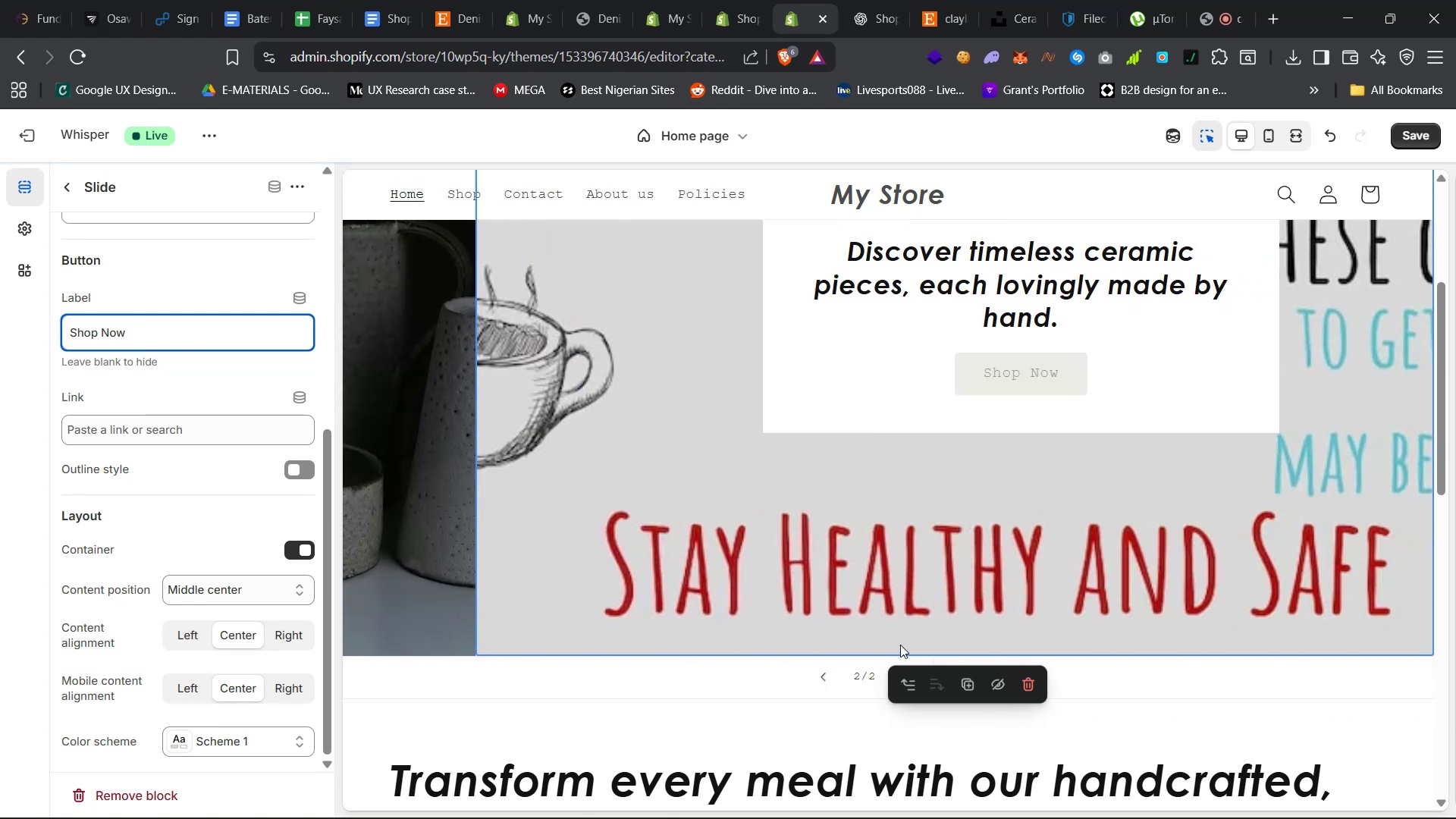 
scroll: coordinate [987, 642], scroll_direction: down, amount: 11.0
 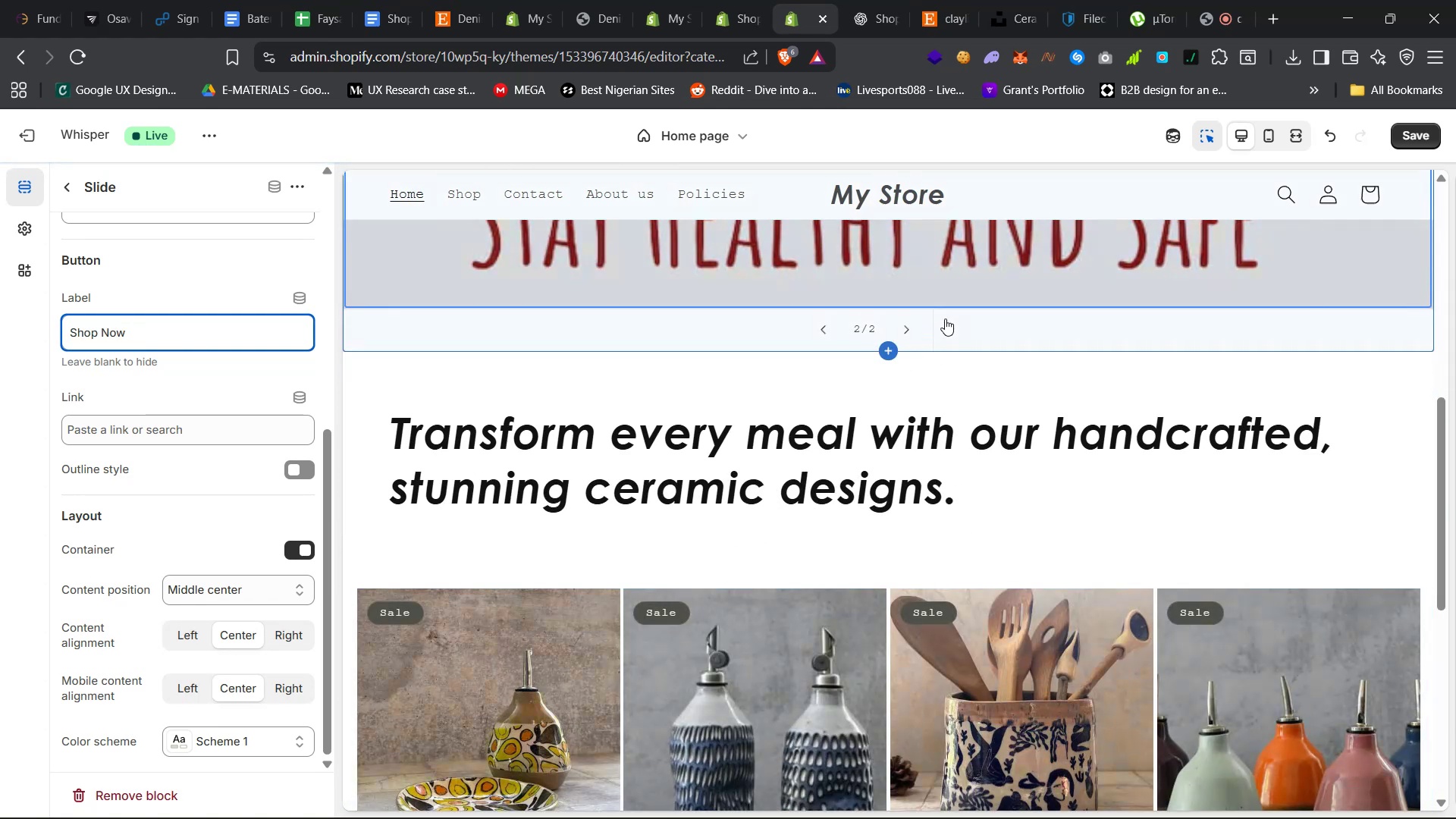 
left_click([949, 328])
 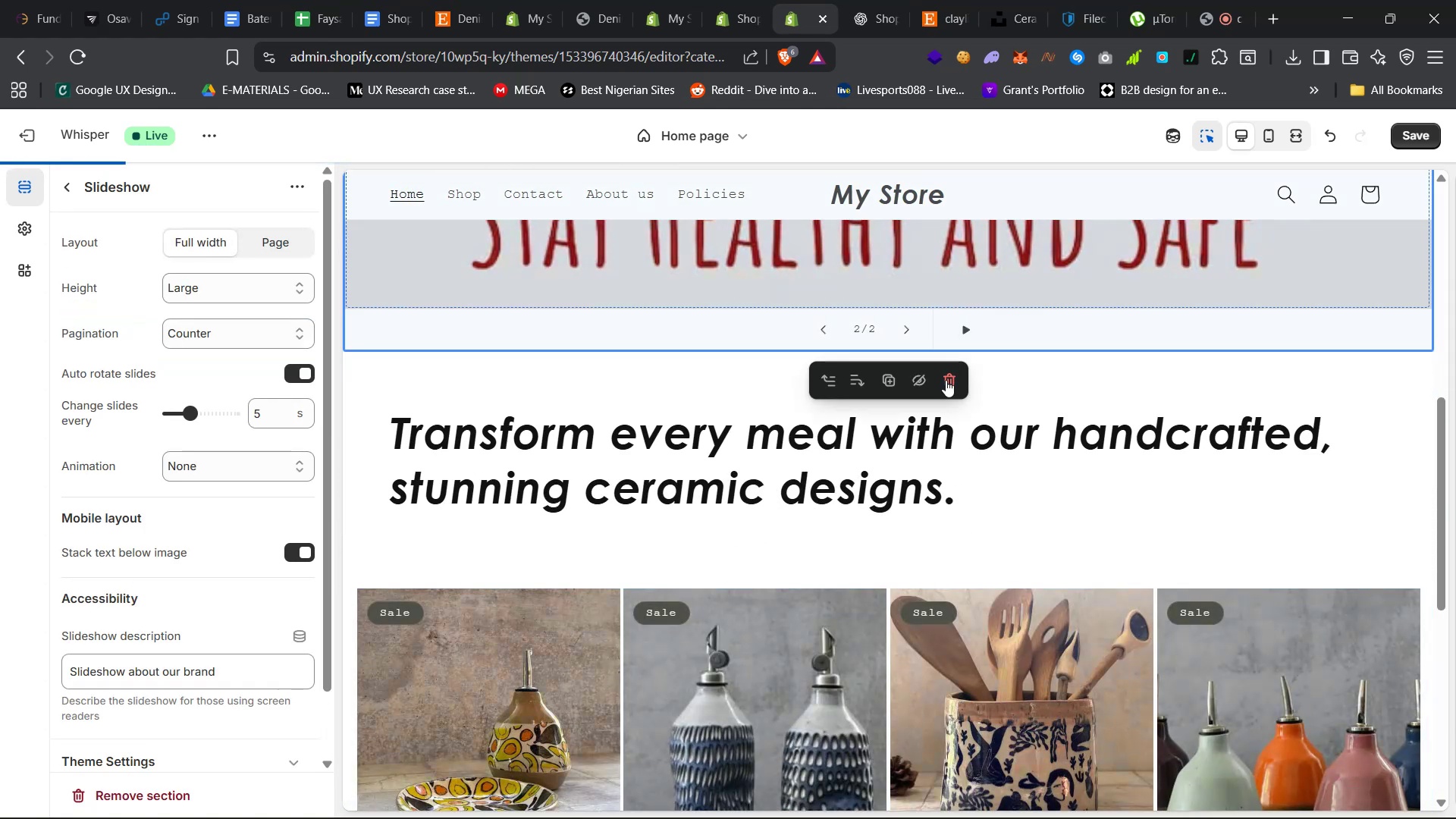 
scroll: coordinate [946, 406], scroll_direction: up, amount: 8.0
 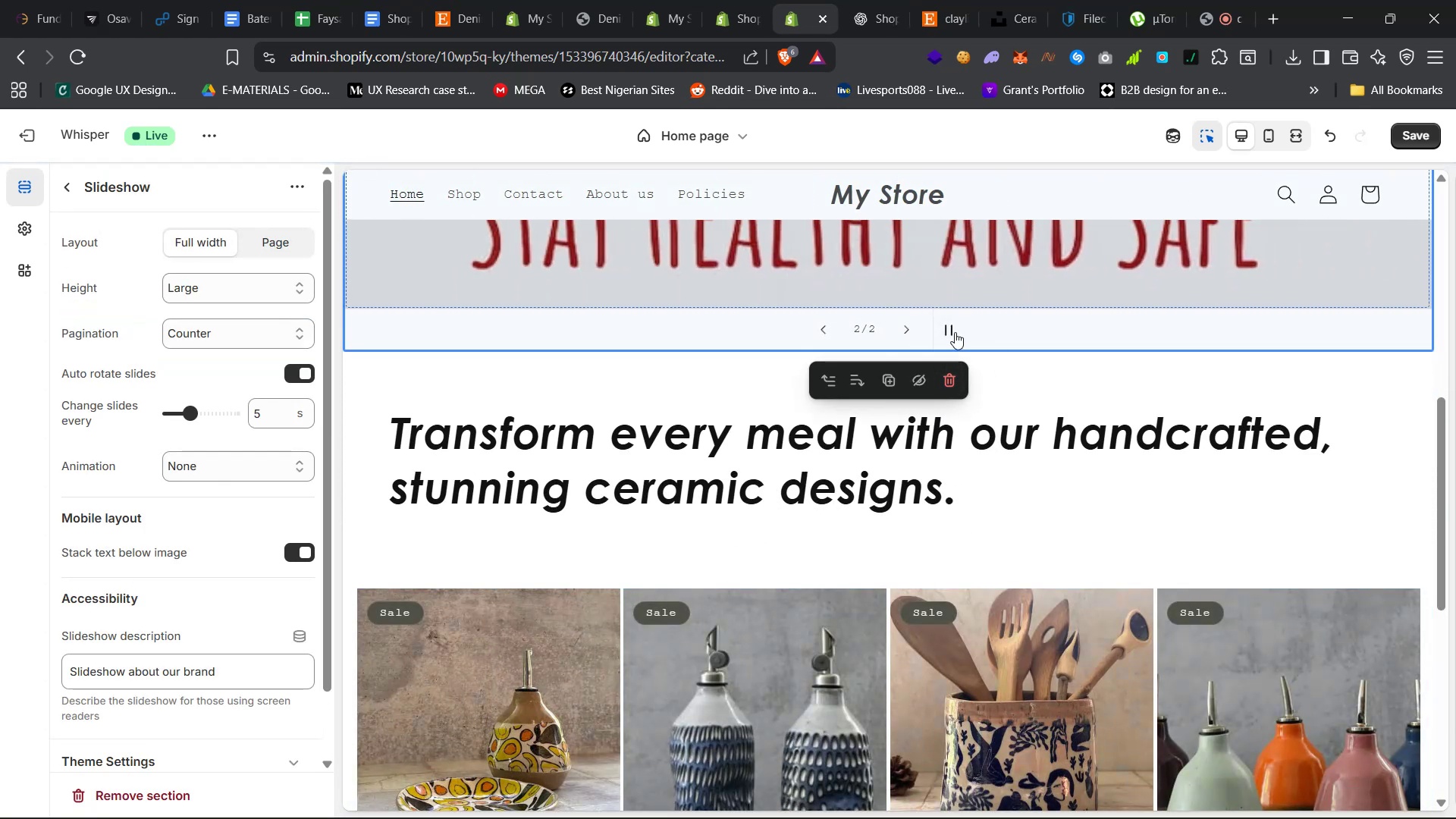 
left_click([955, 332])
 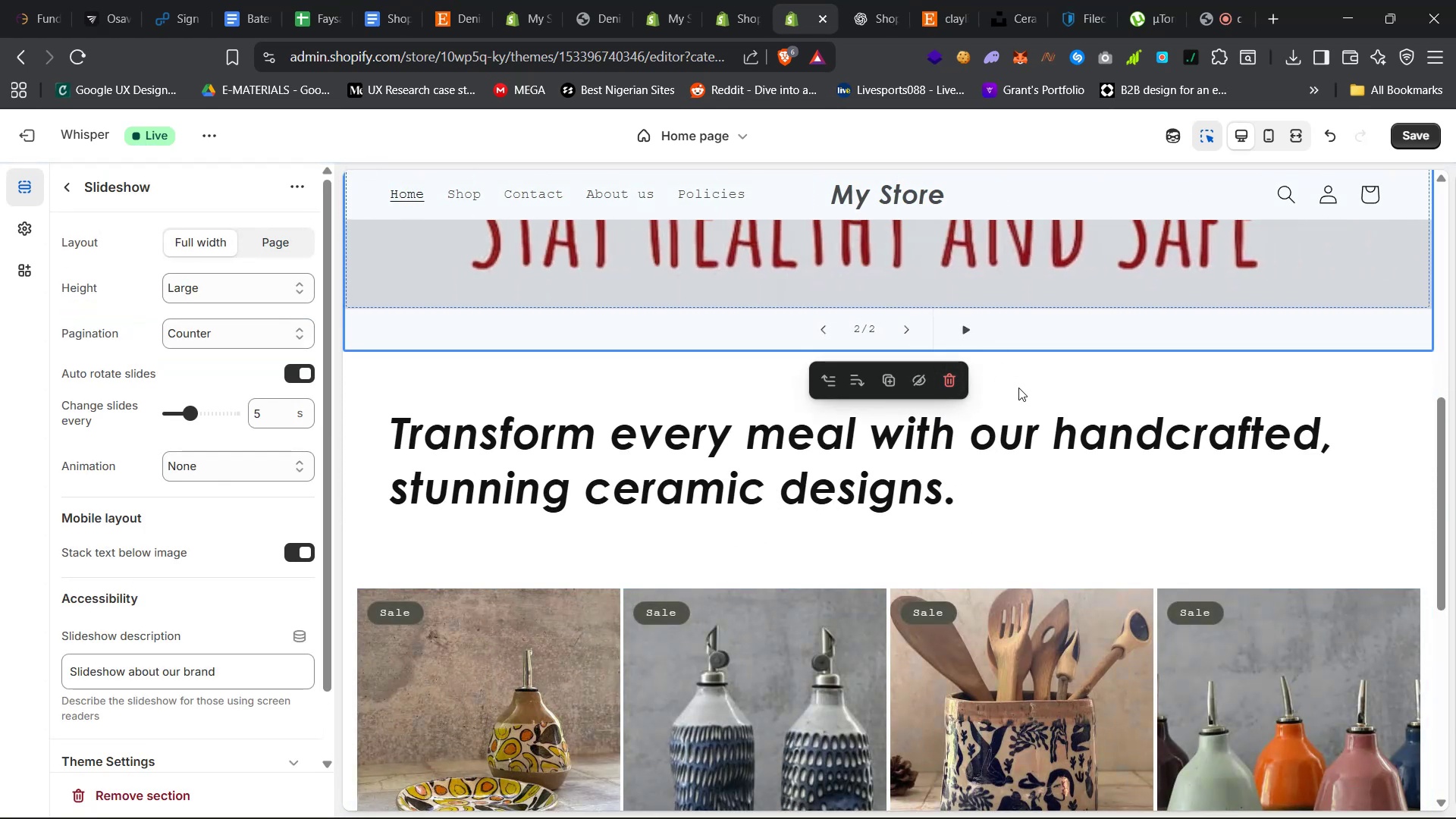 
scroll: coordinate [237, 421], scroll_direction: up, amount: 53.0
 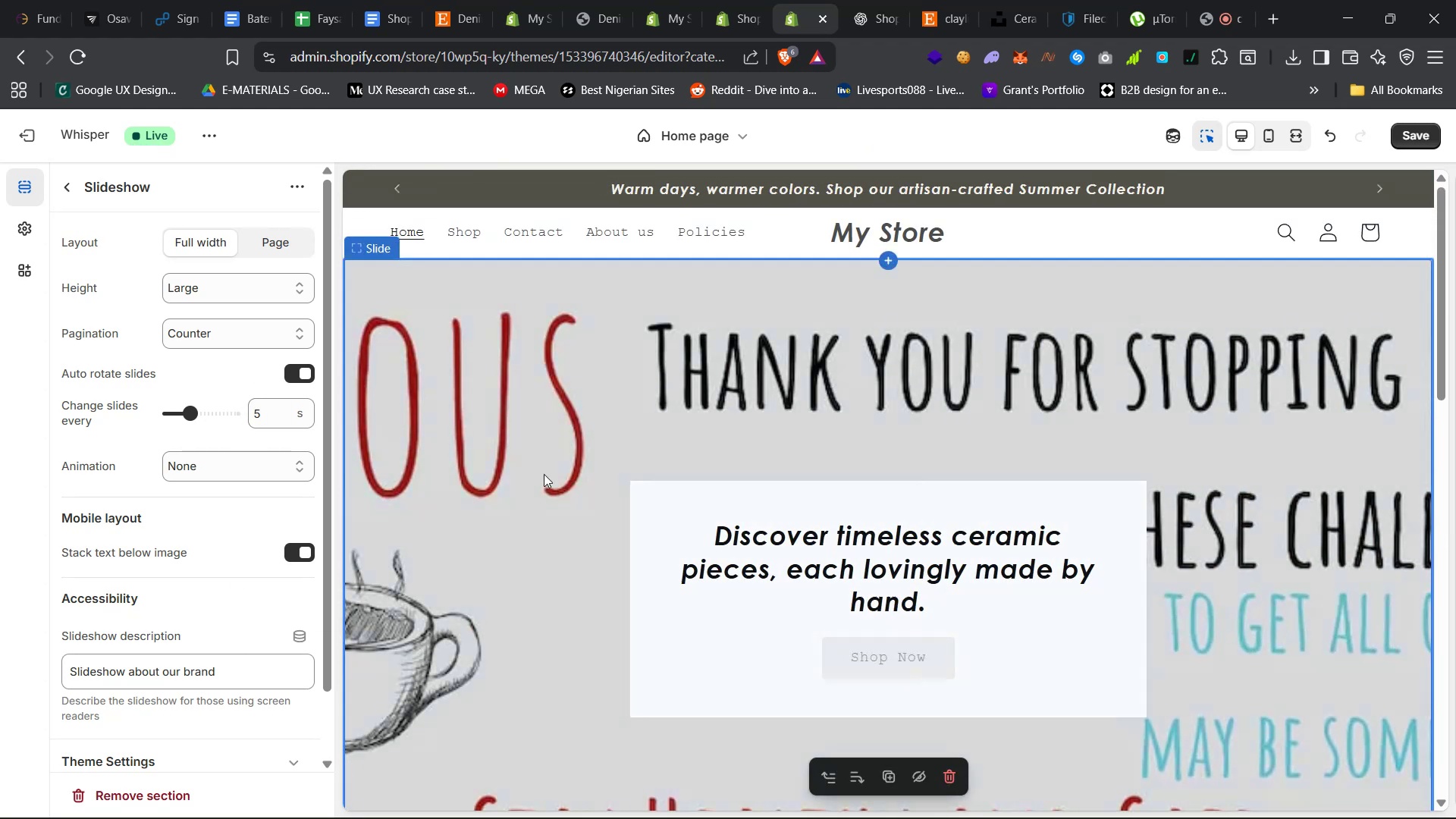 
left_click([544, 474])
 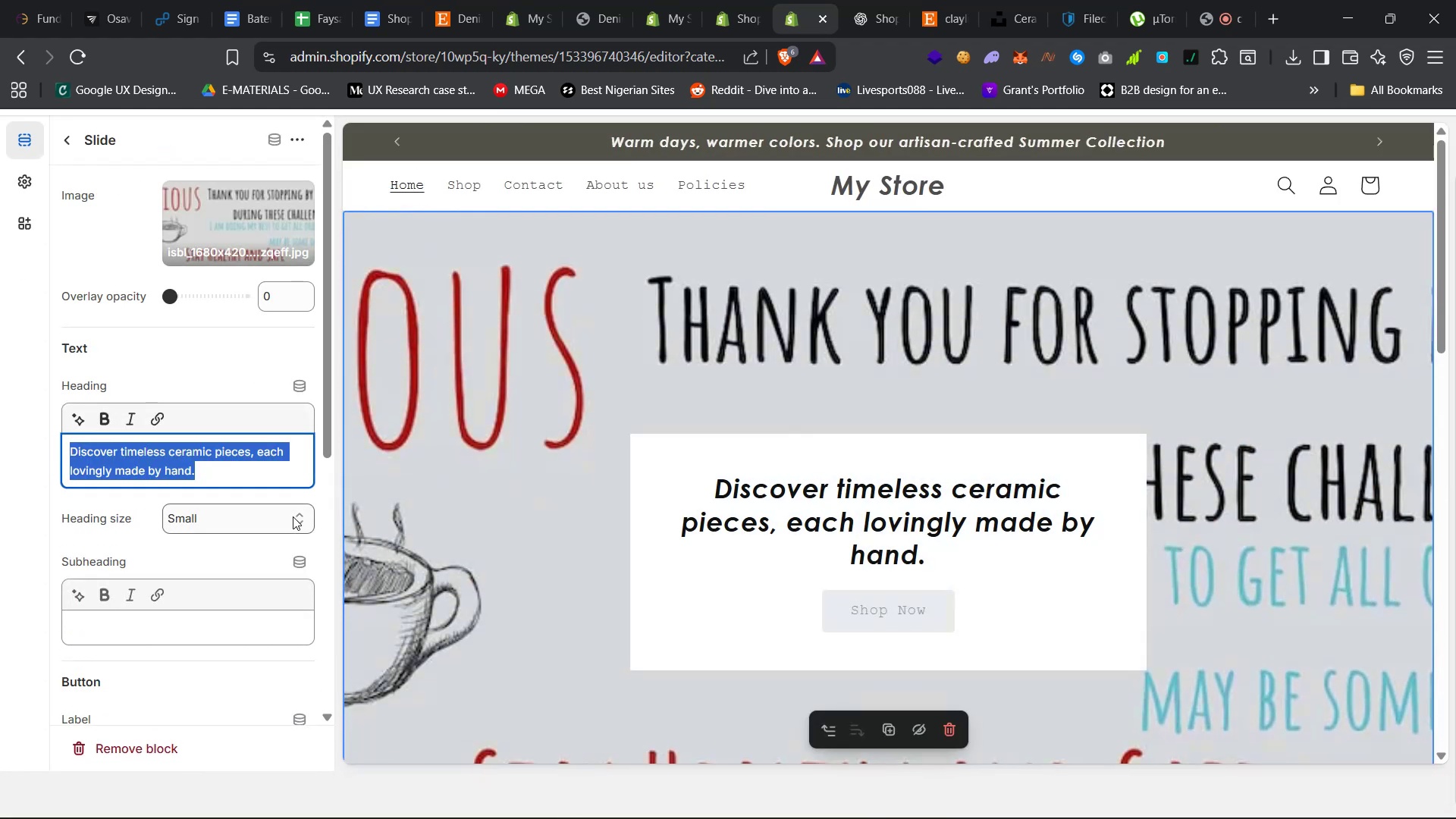 
scroll: coordinate [276, 534], scroll_direction: up, amount: 17.0
 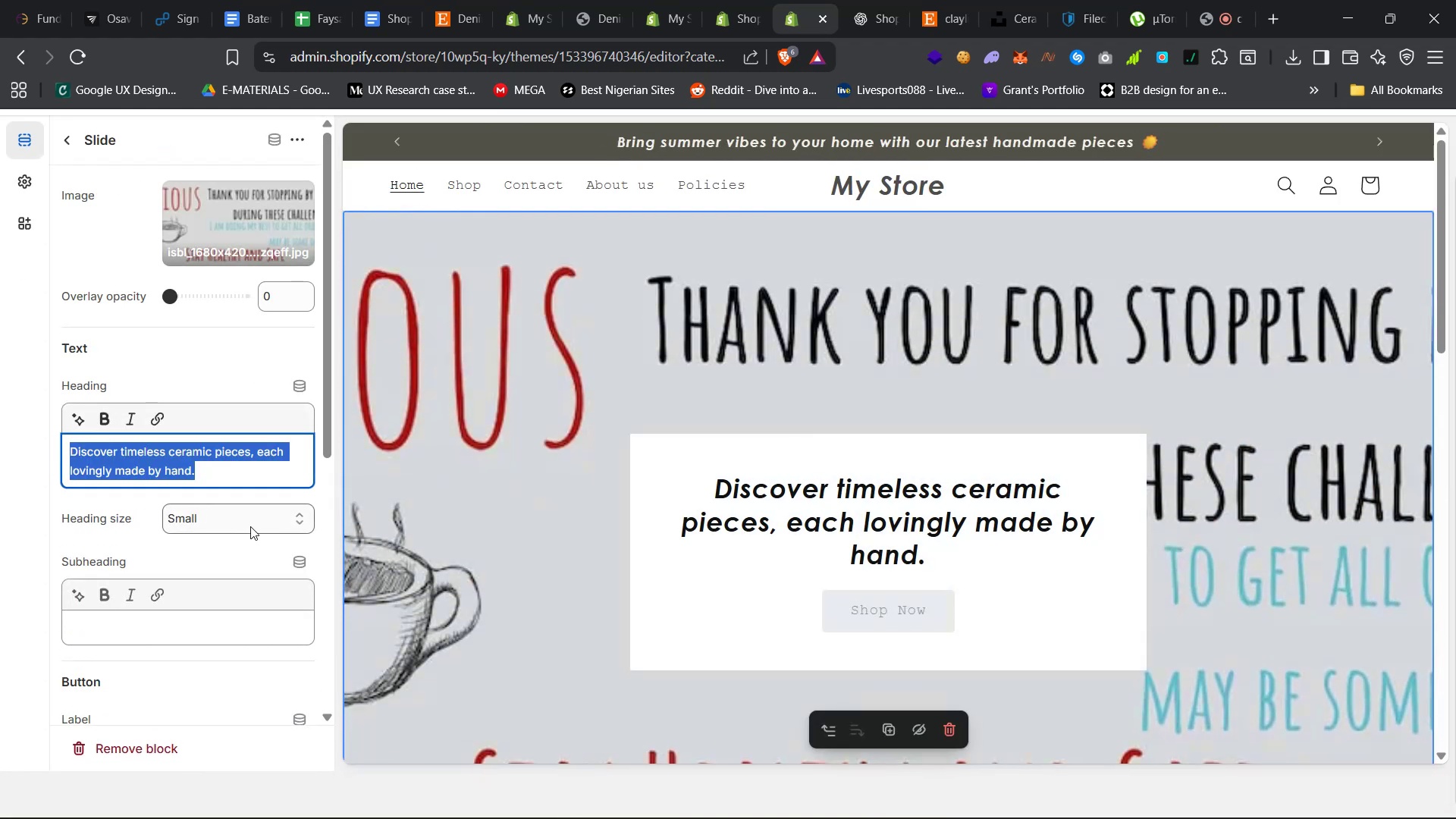 
scroll: coordinate [218, 557], scroll_direction: down, amount: 17.0
 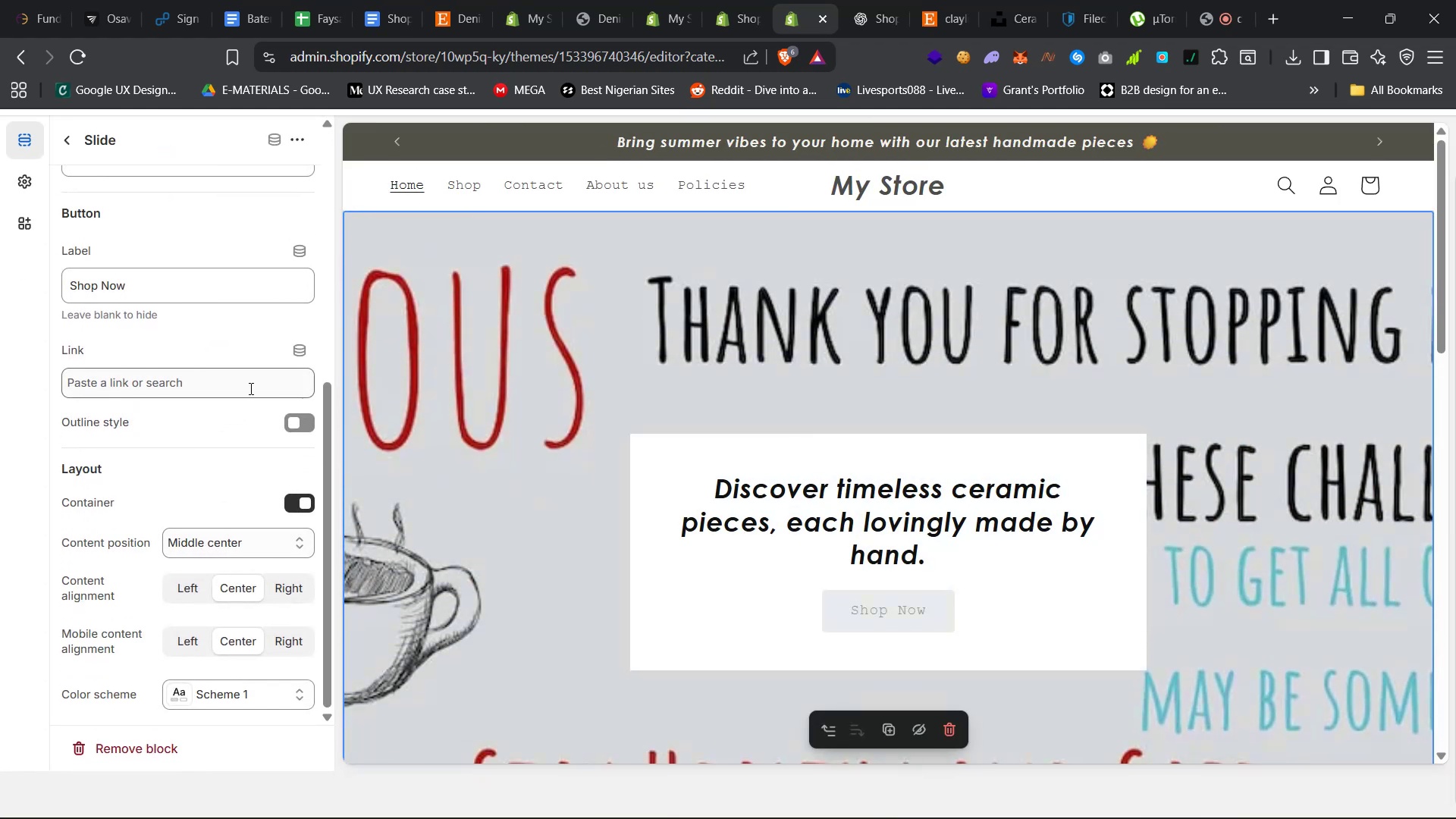 
left_click([245, 384])
 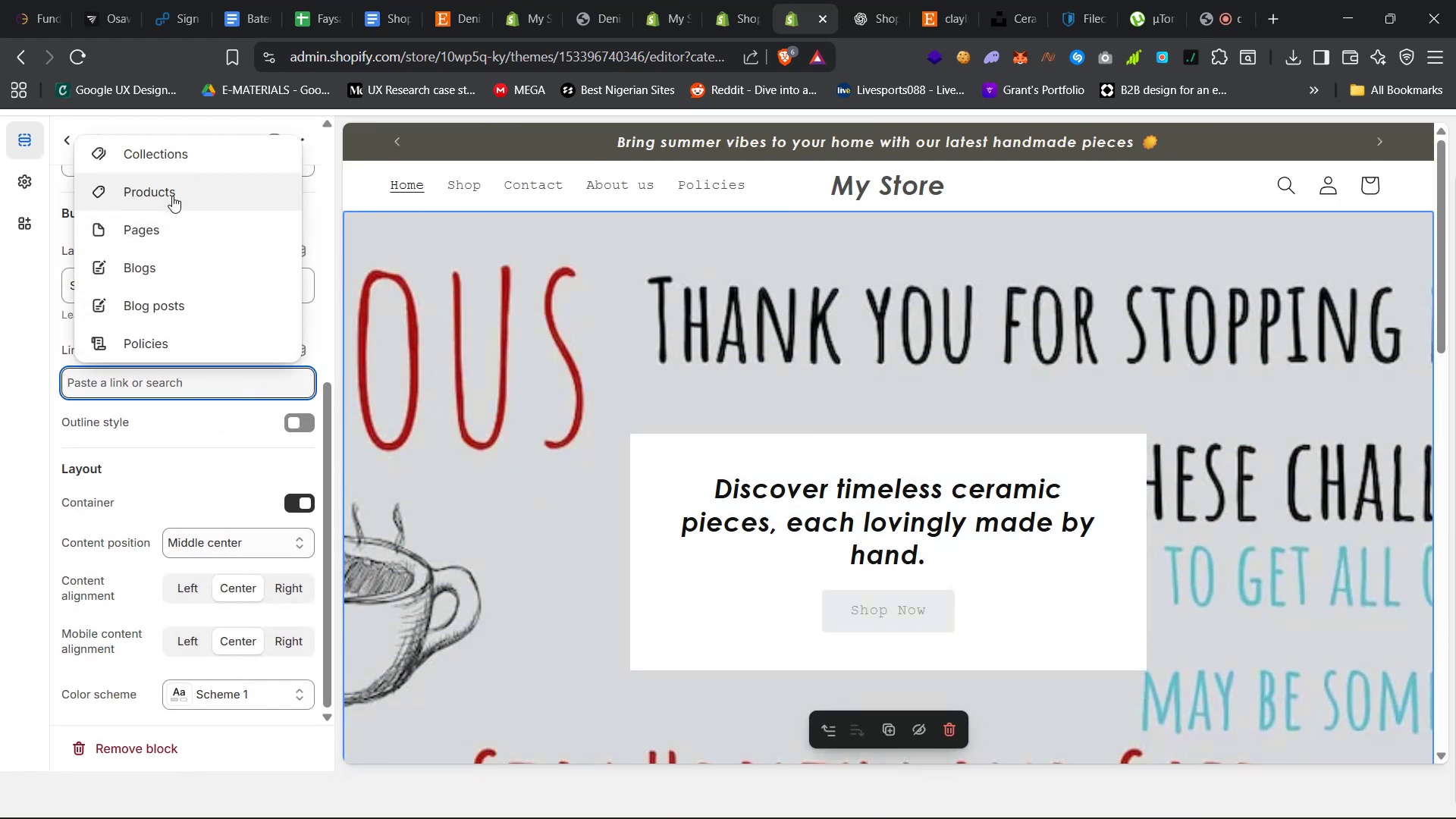 
left_click([173, 196])
 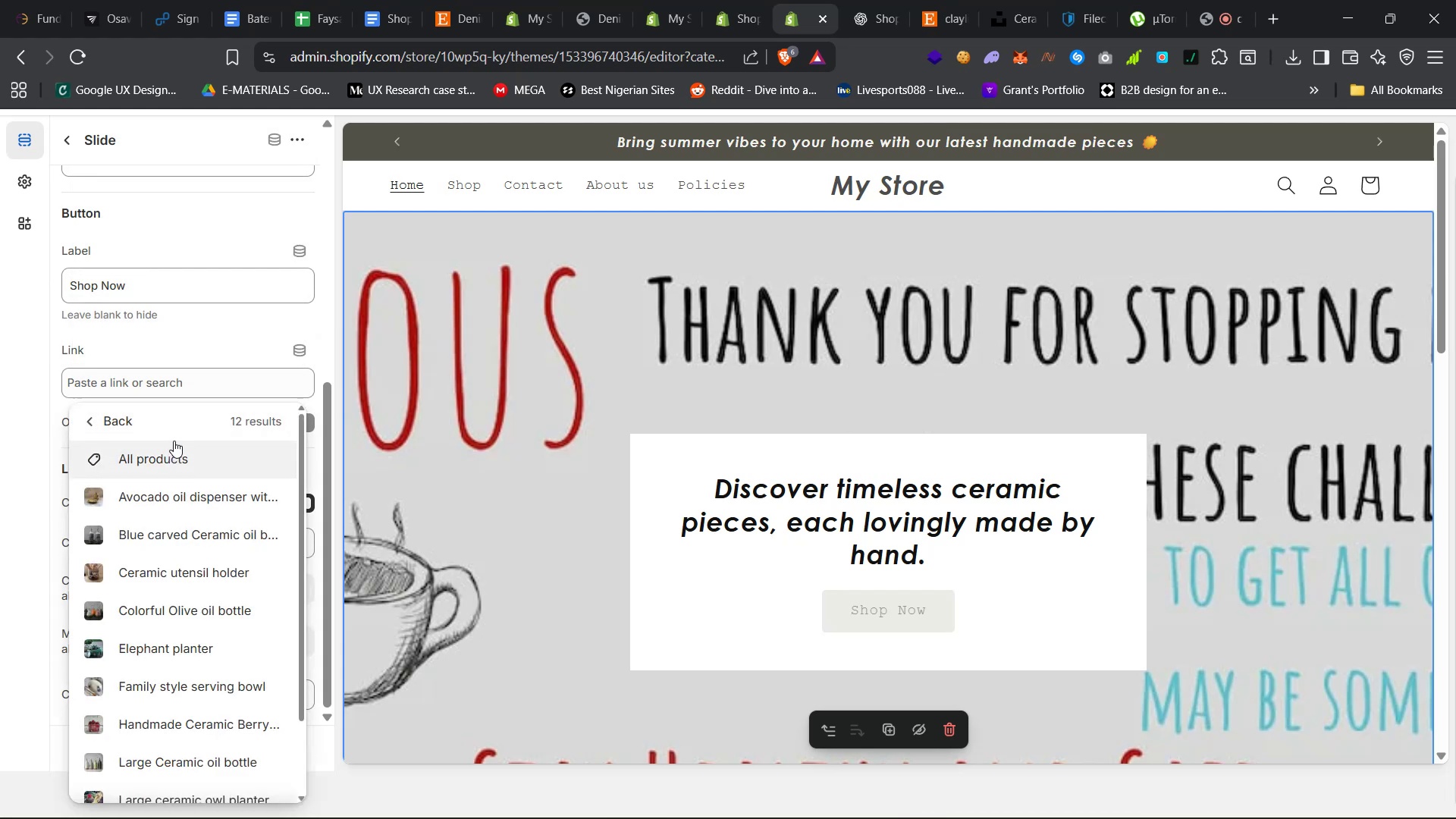 
left_click([174, 451])
 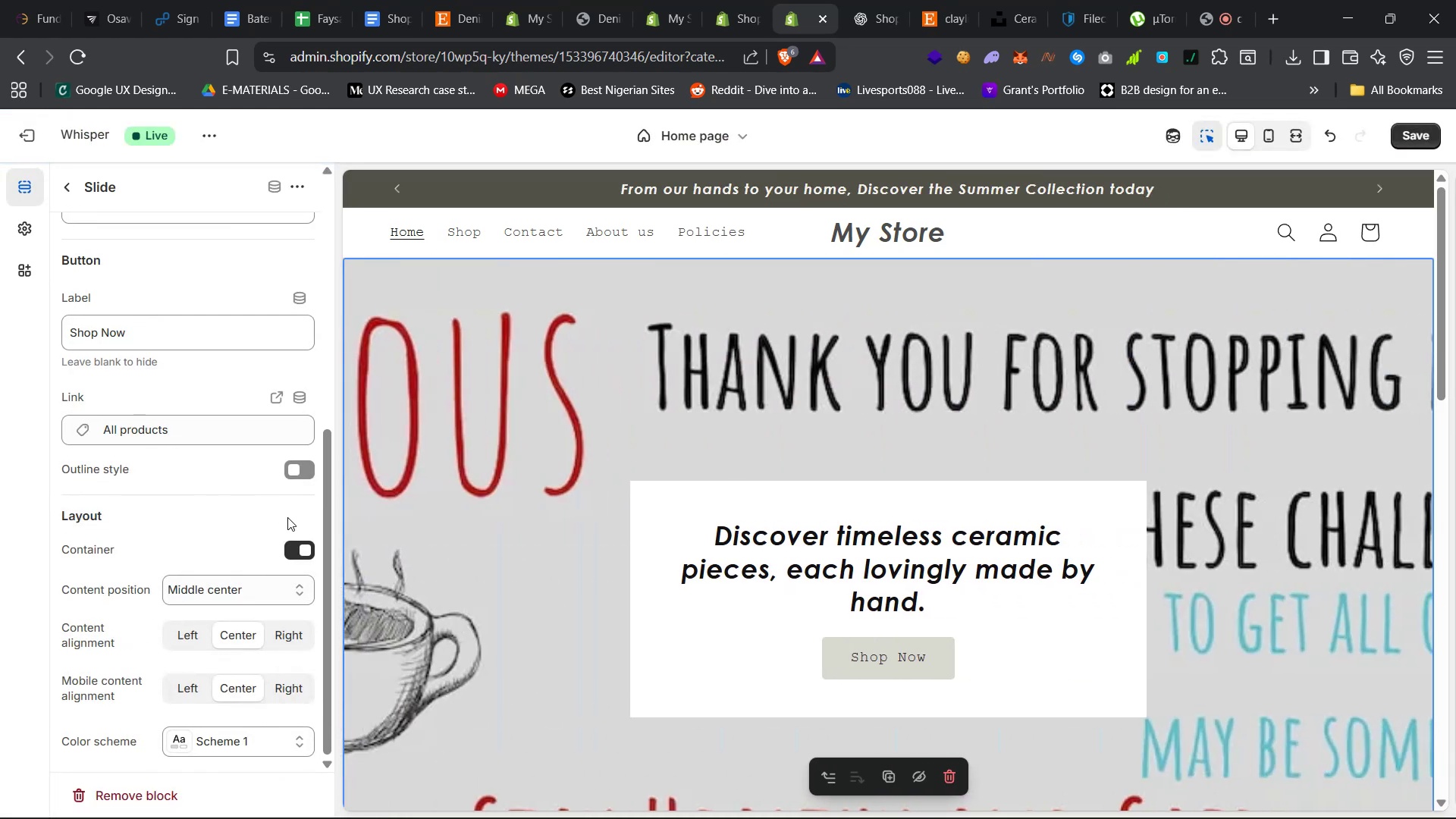 
left_click([300, 549])
 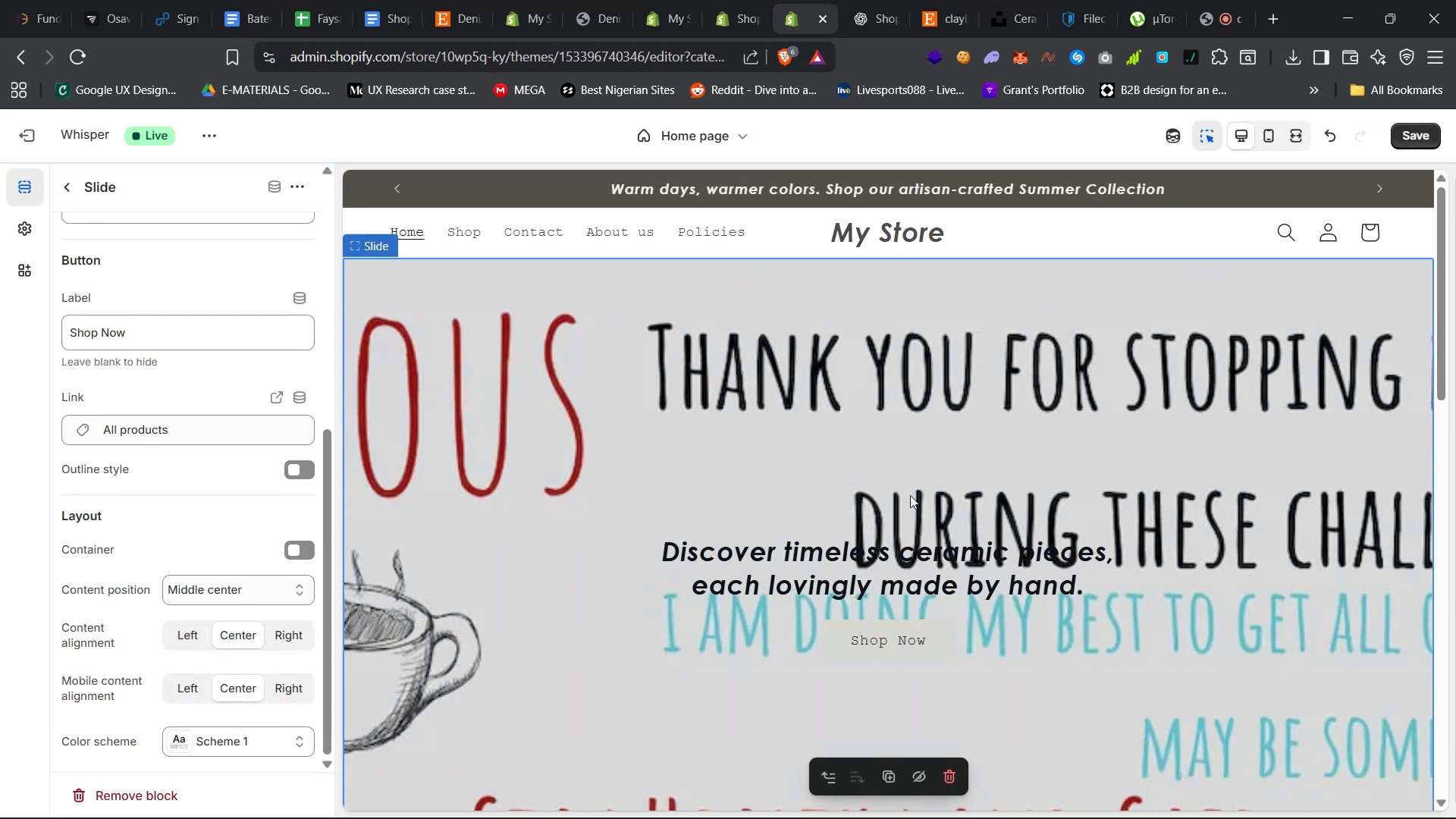 
left_click([996, 0])
 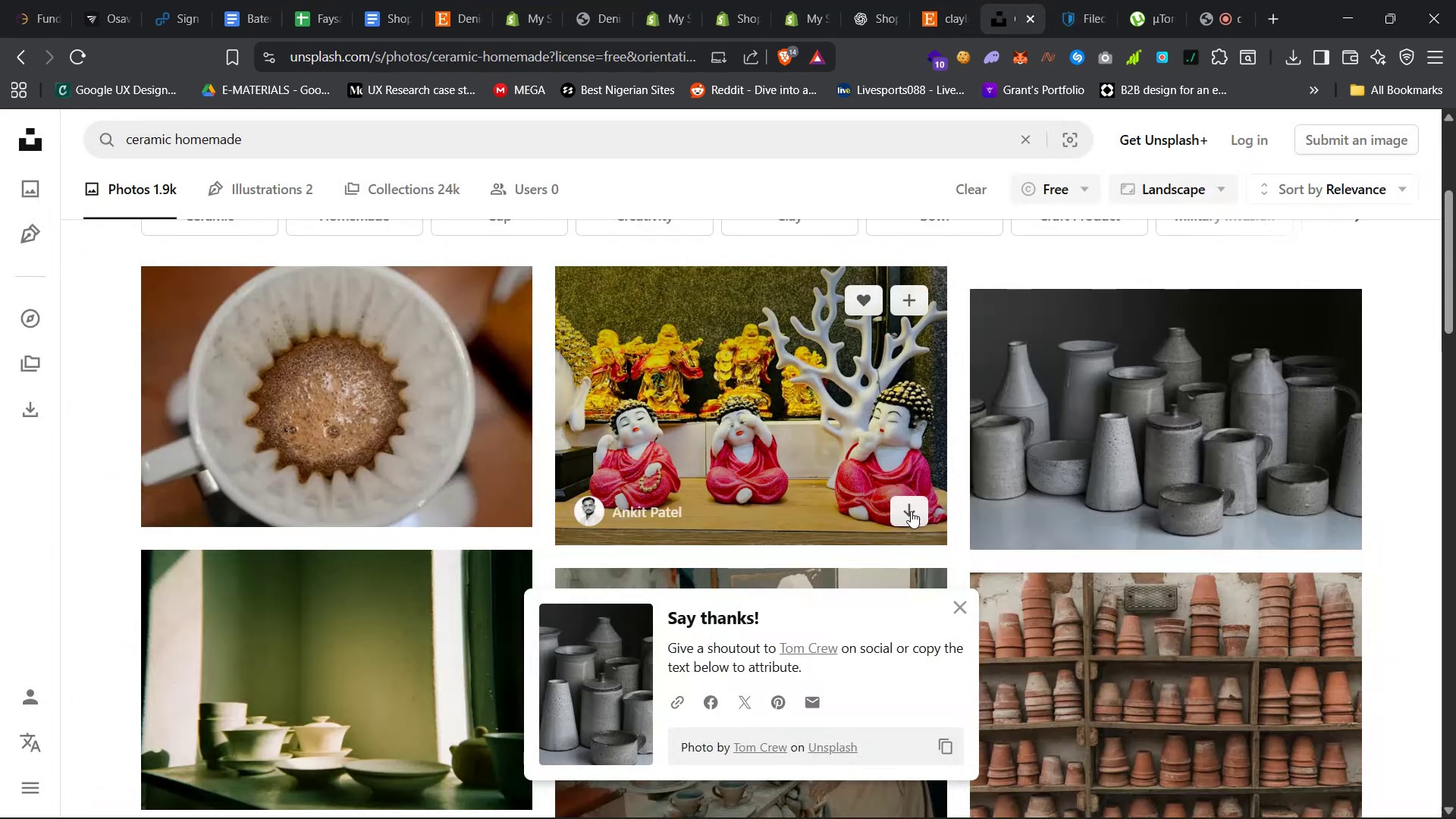 
scroll: coordinate [839, 443], scroll_direction: down, amount: 19.0
 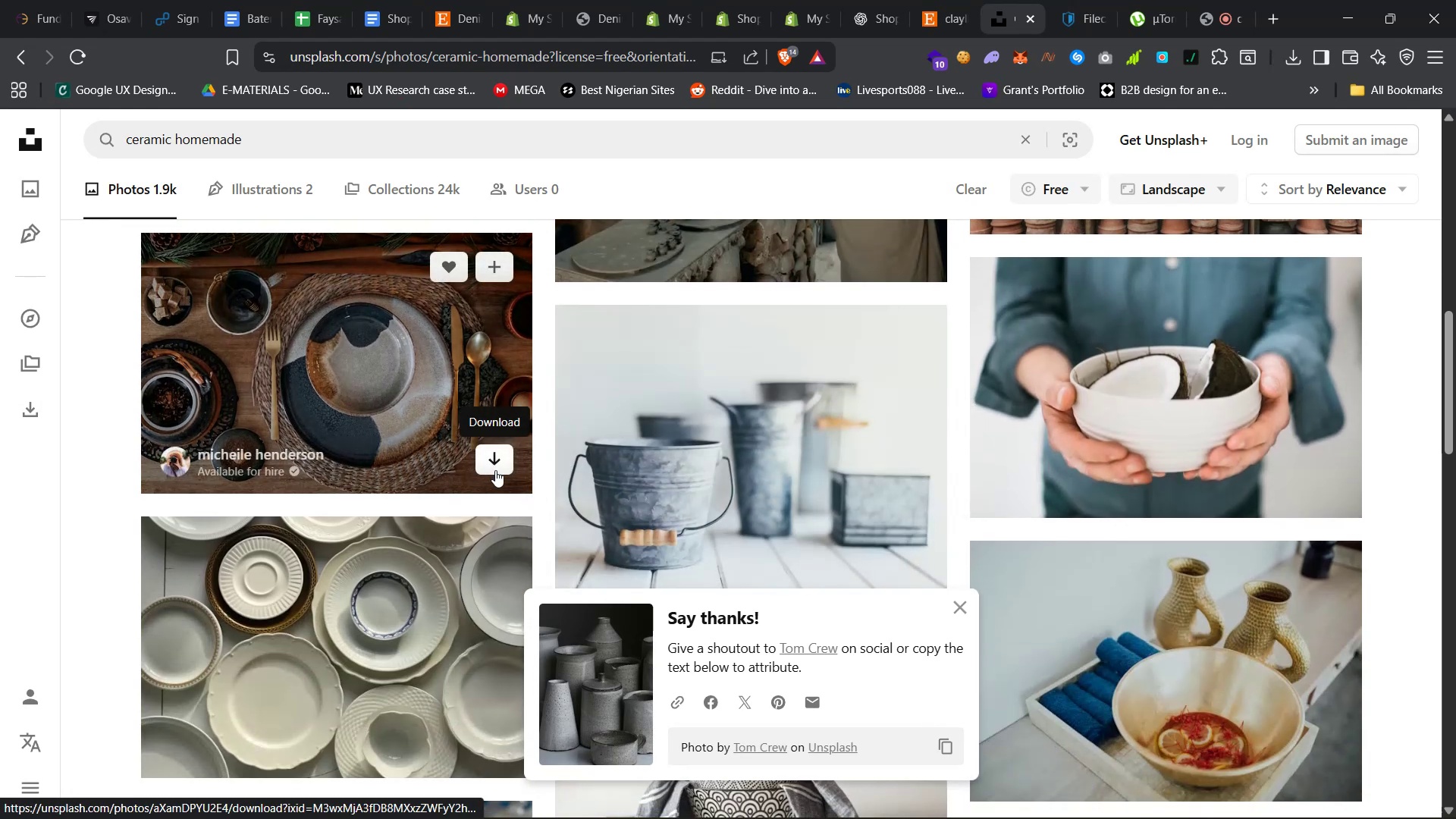 
left_click([495, 470])
 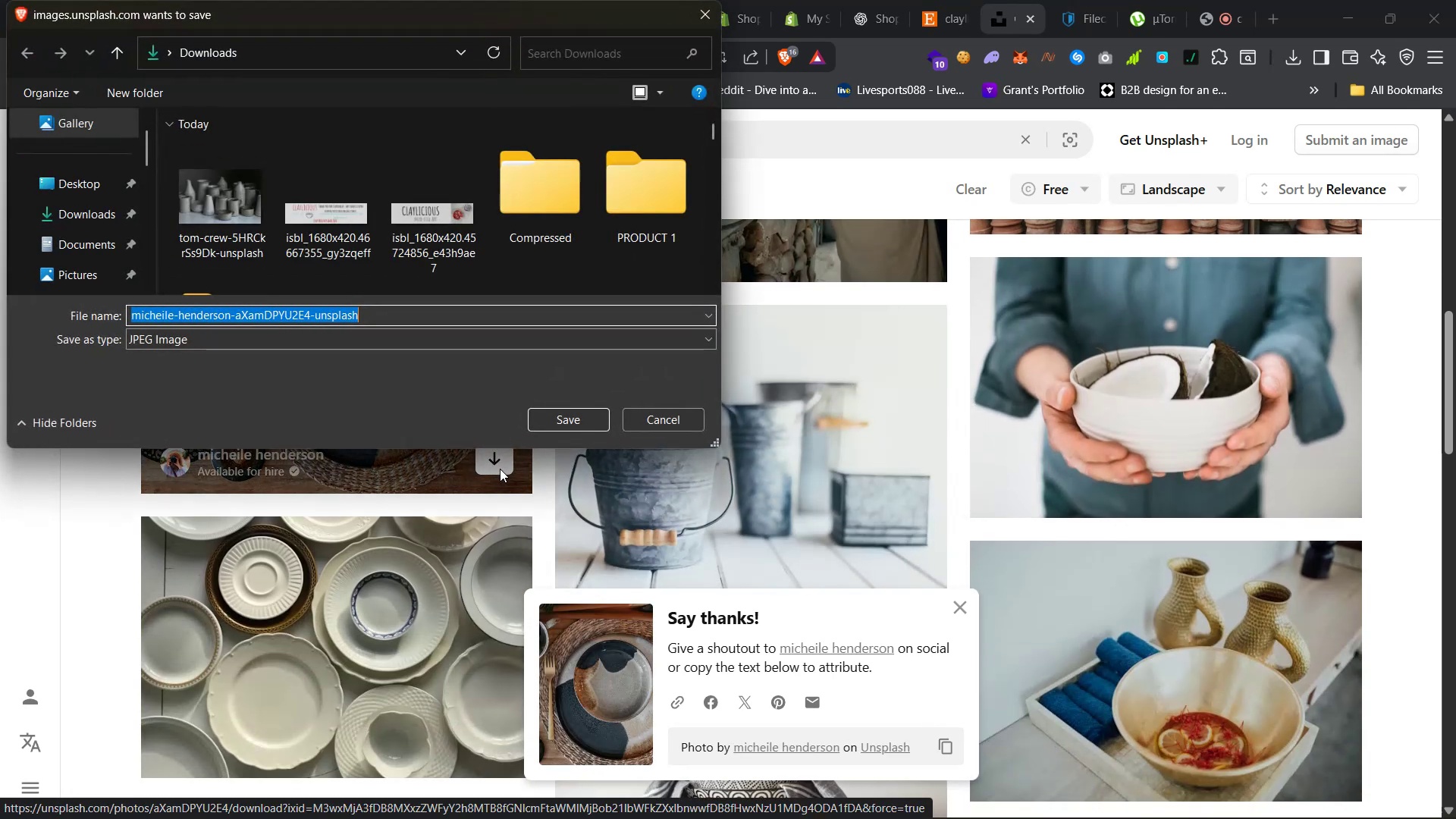 
left_click([573, 422])
 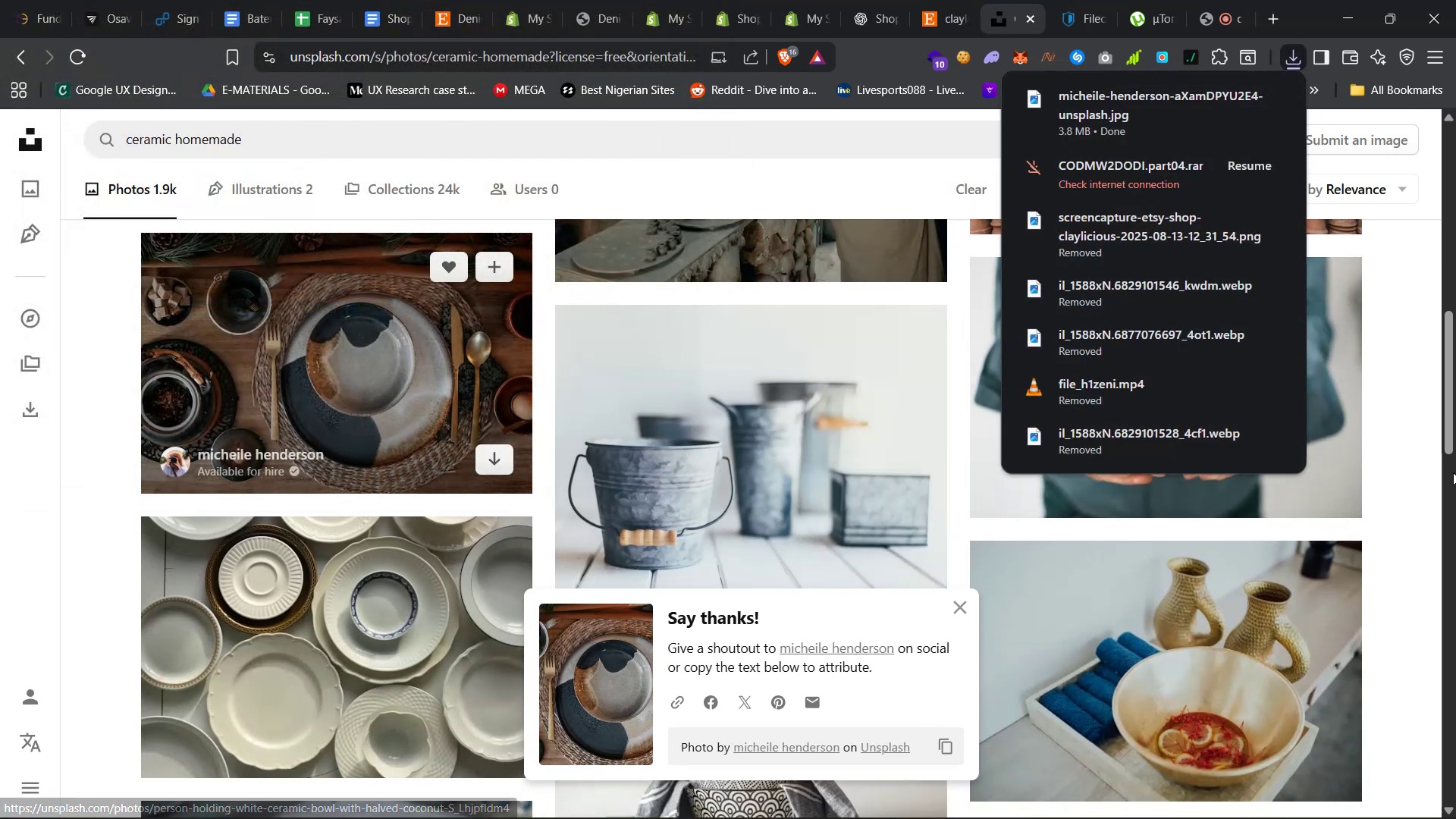 
scroll: coordinate [1414, 513], scroll_direction: down, amount: 18.0
 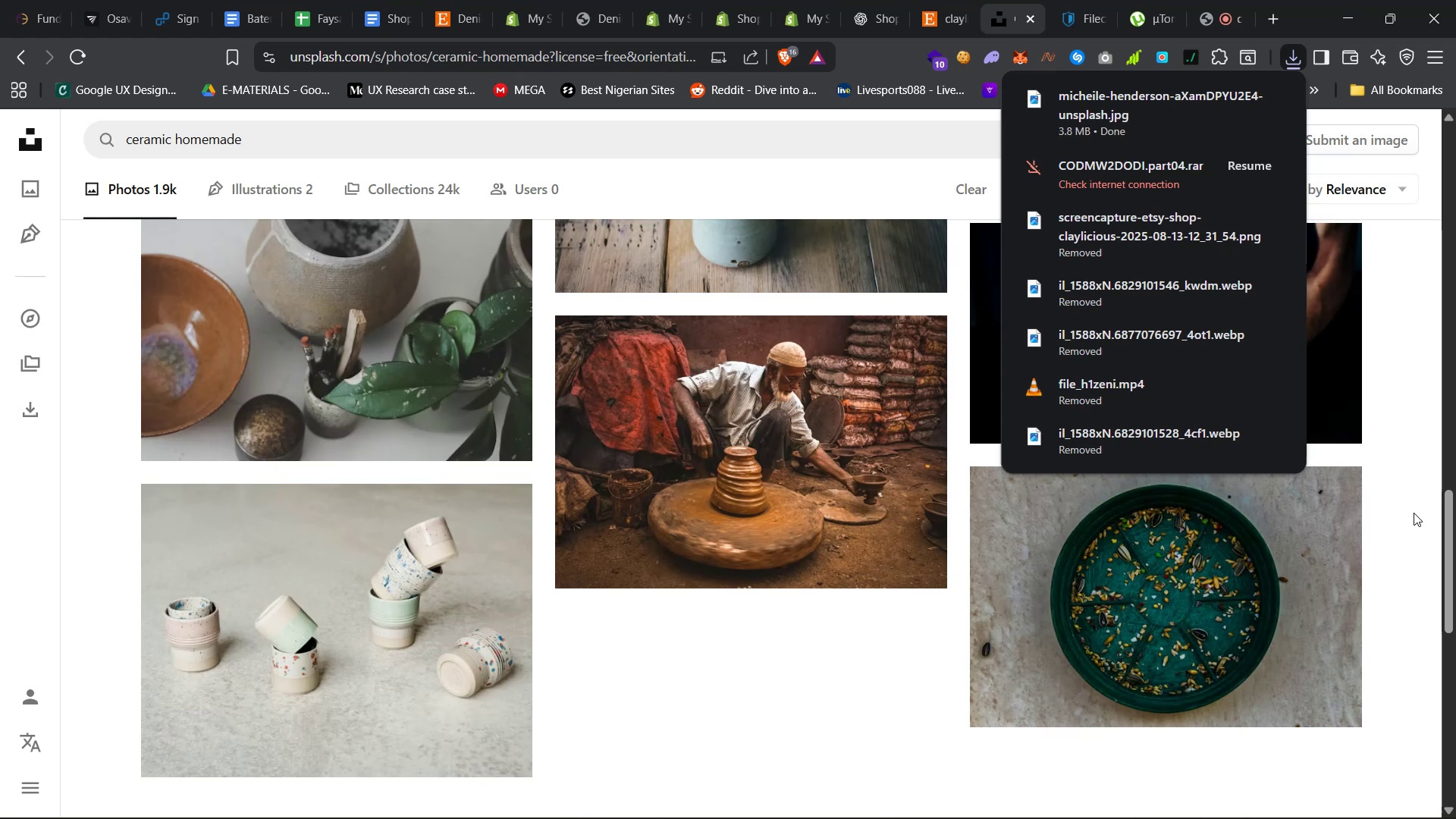 
scroll: coordinate [1414, 514], scroll_direction: up, amount: 40.0
 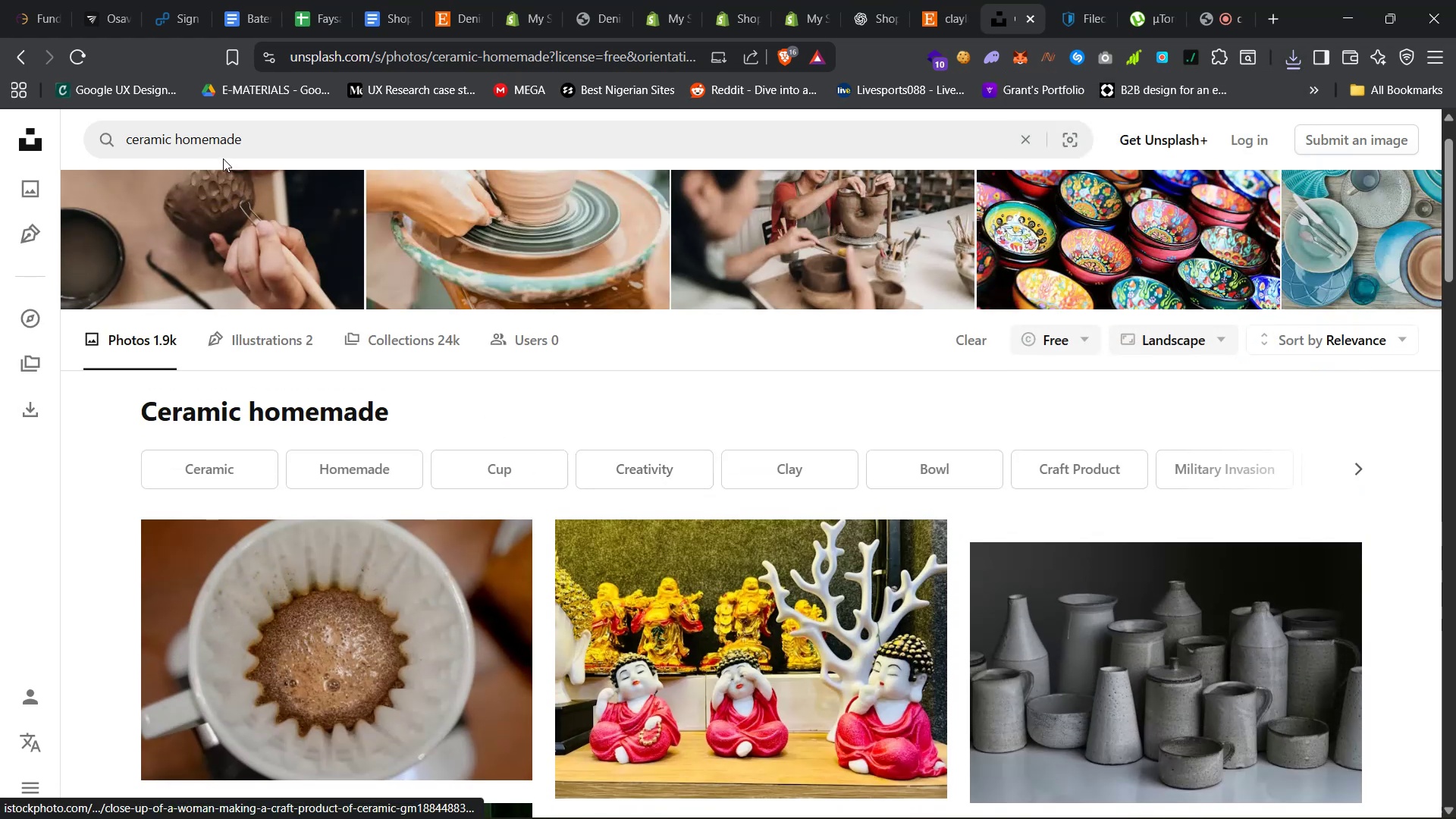 
double_click([215, 142])
 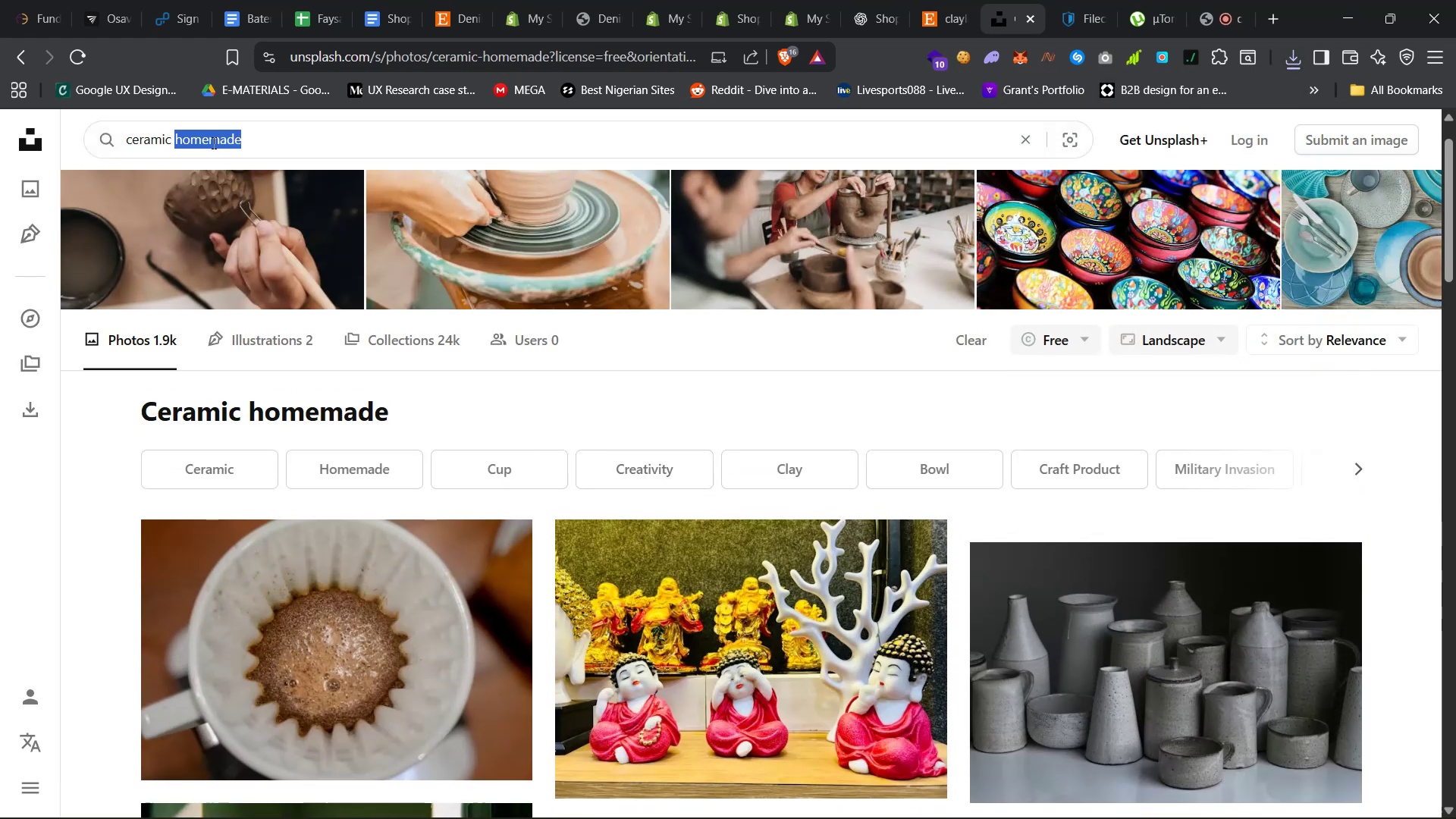 
scroll: coordinate [212, 143], scroll_direction: up, amount: 6.0
 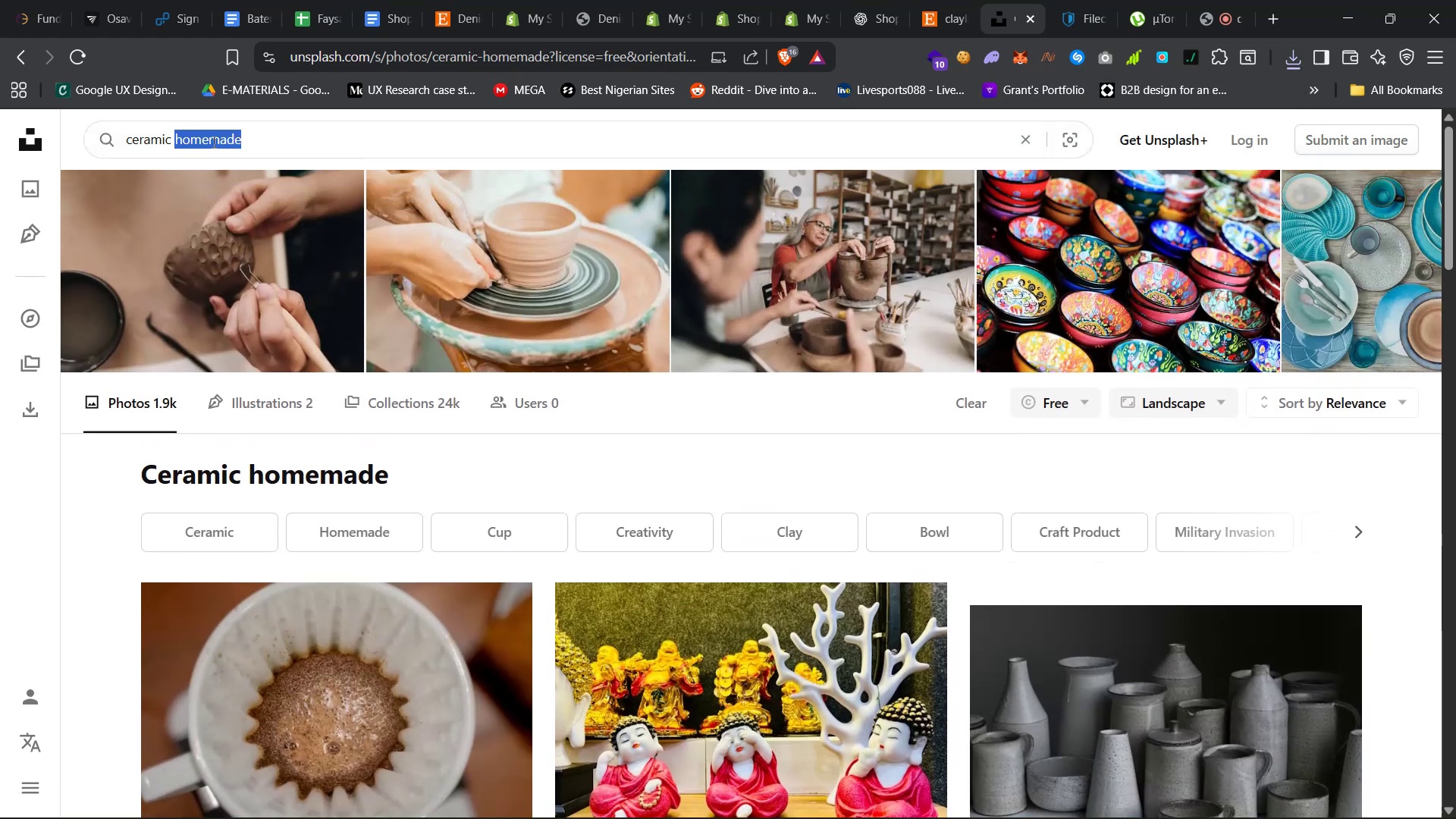 
key(Backspace)
 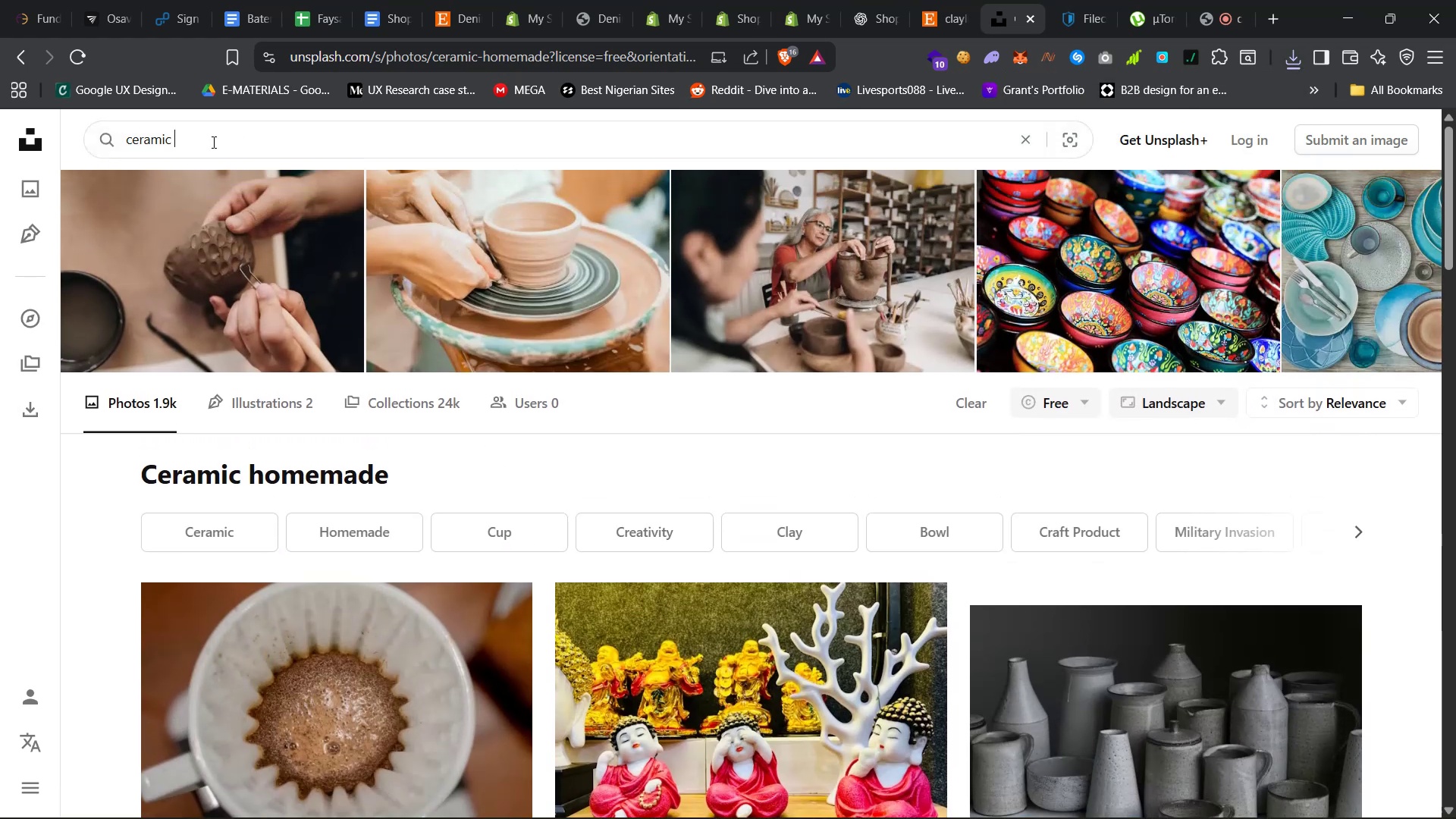 
key(Backspace)
 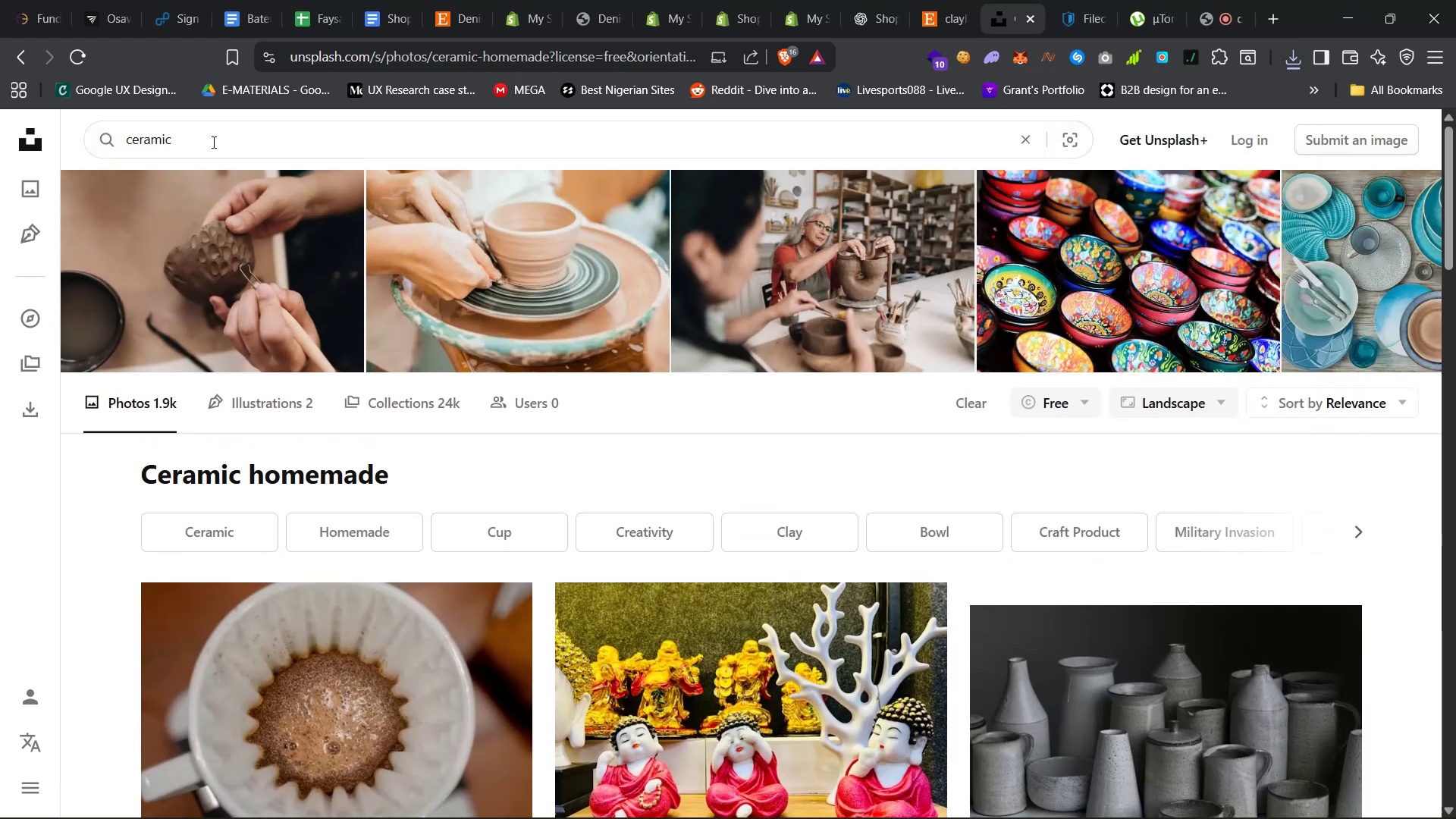 
key(Enter)
 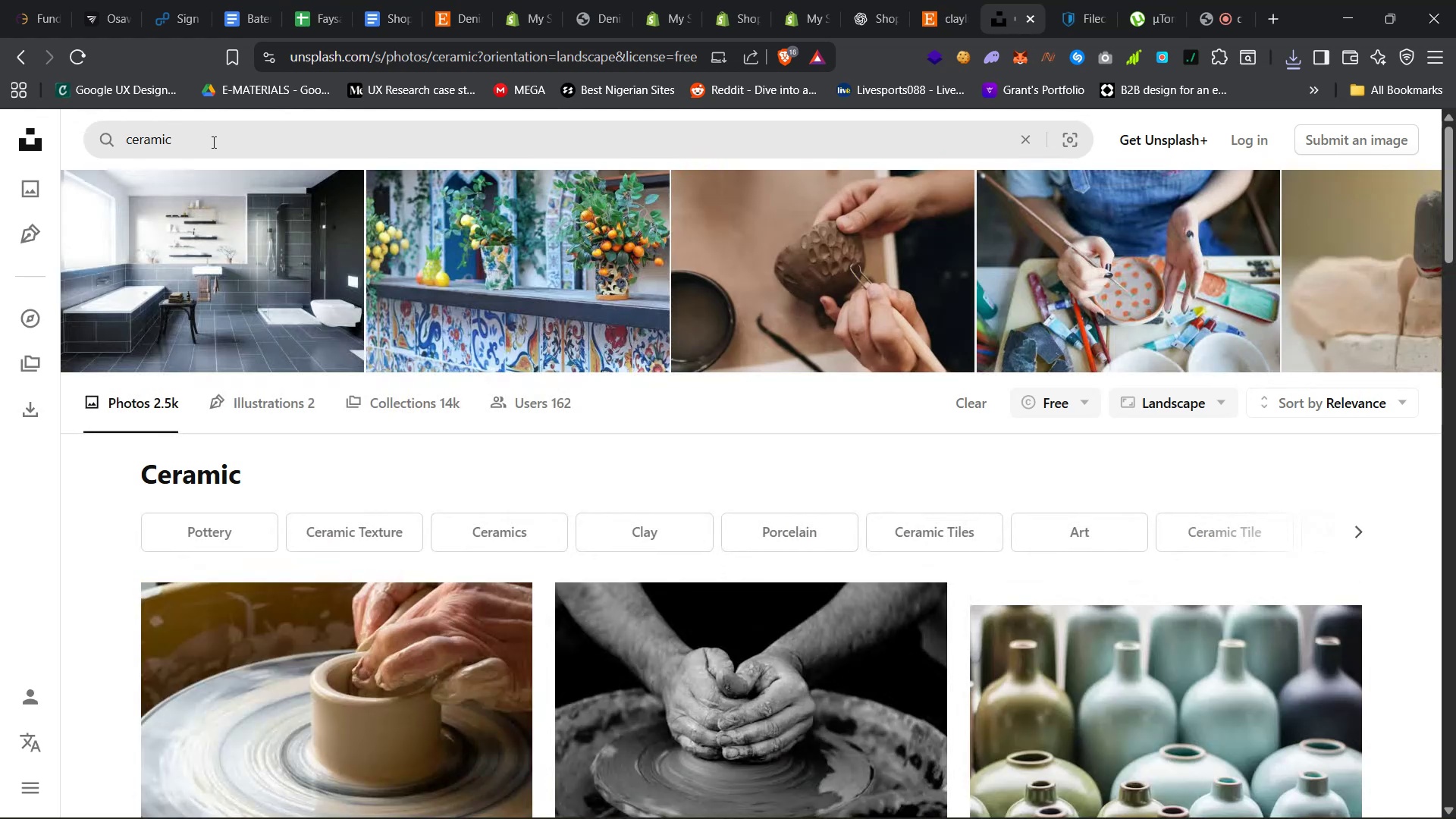 
scroll: coordinate [1163, 354], scroll_direction: down, amount: 24.0
 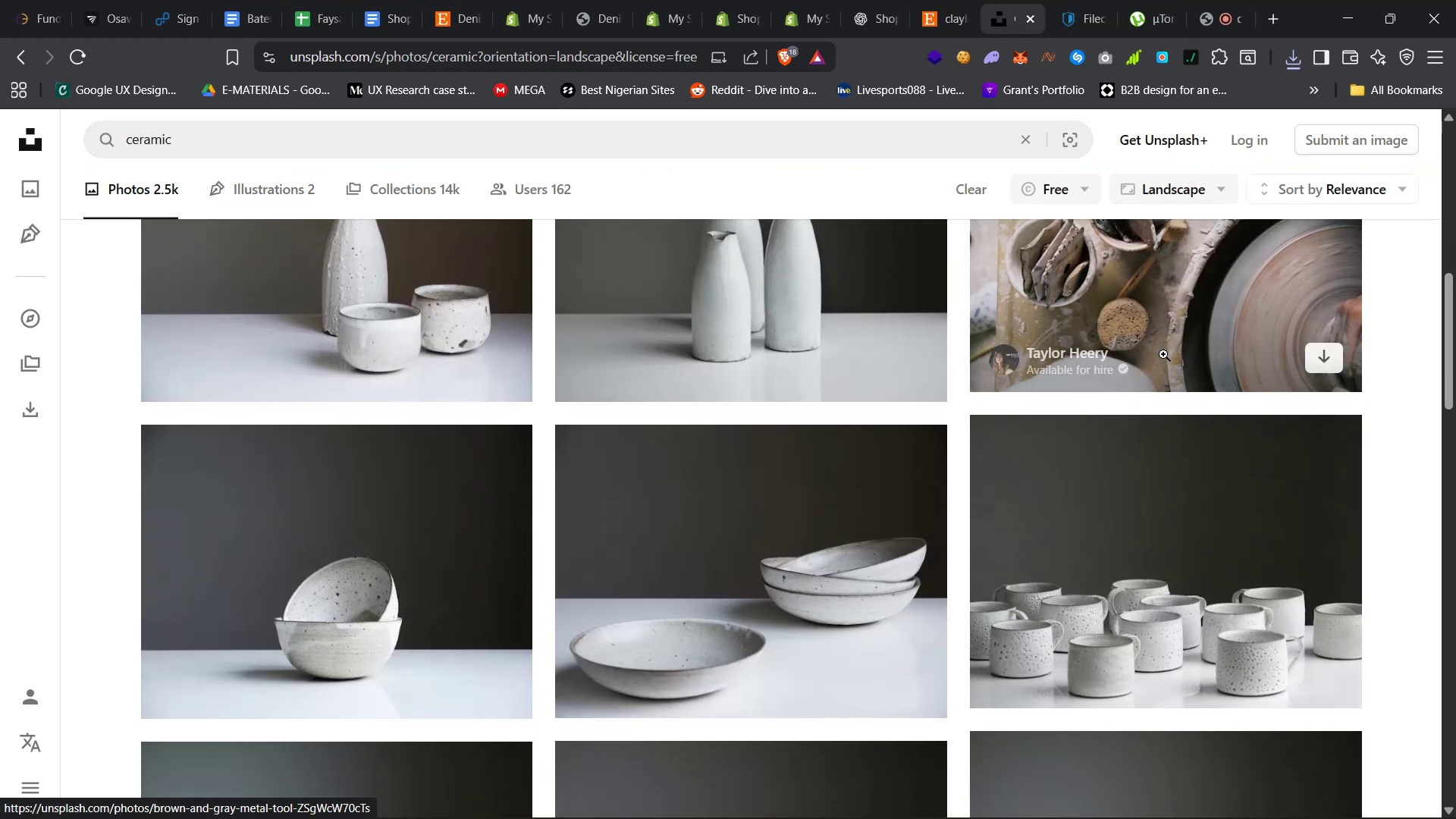 
scroll: coordinate [1315, 377], scroll_direction: up, amount: 18.0
 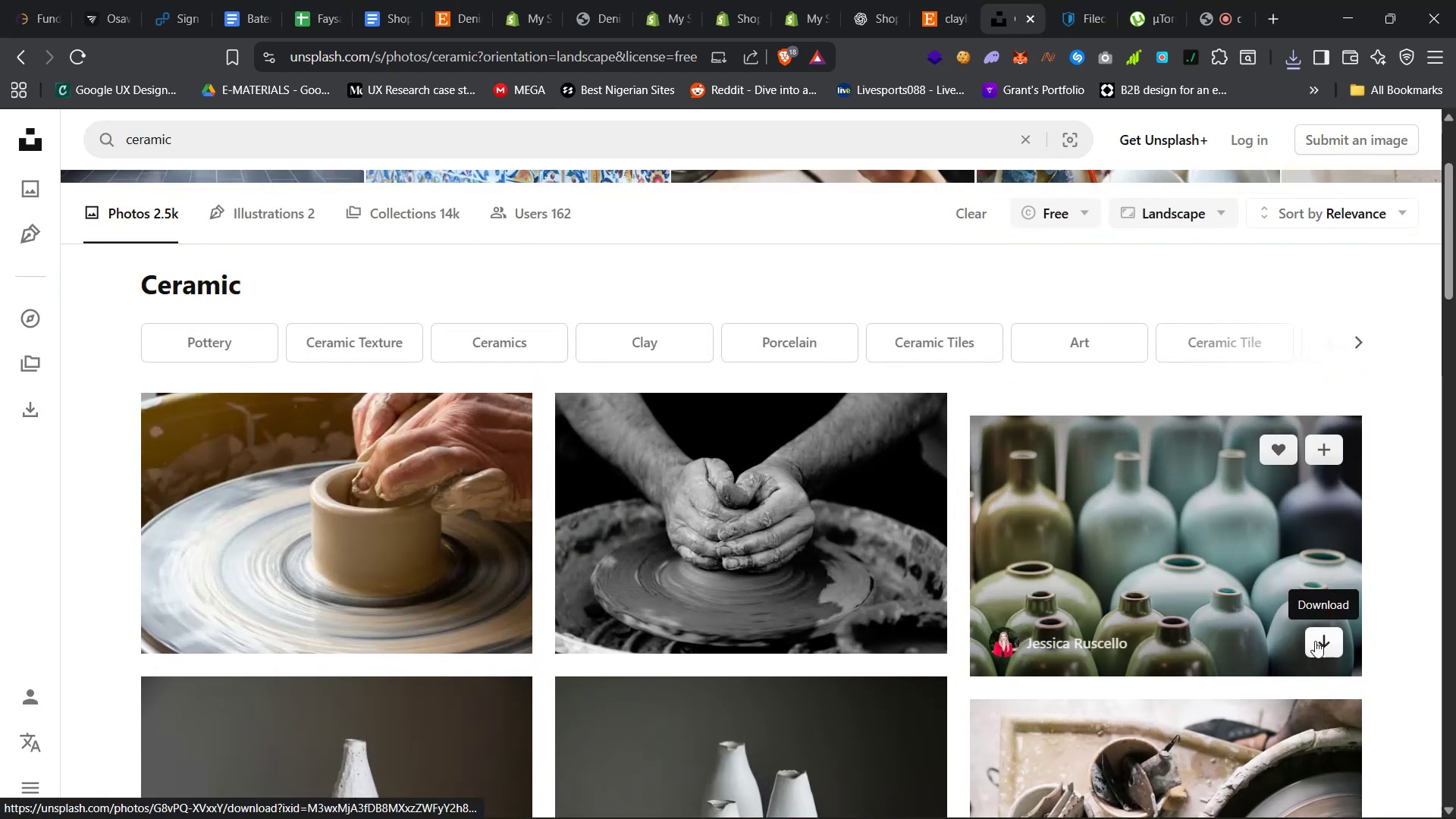 
left_click([1320, 648])
 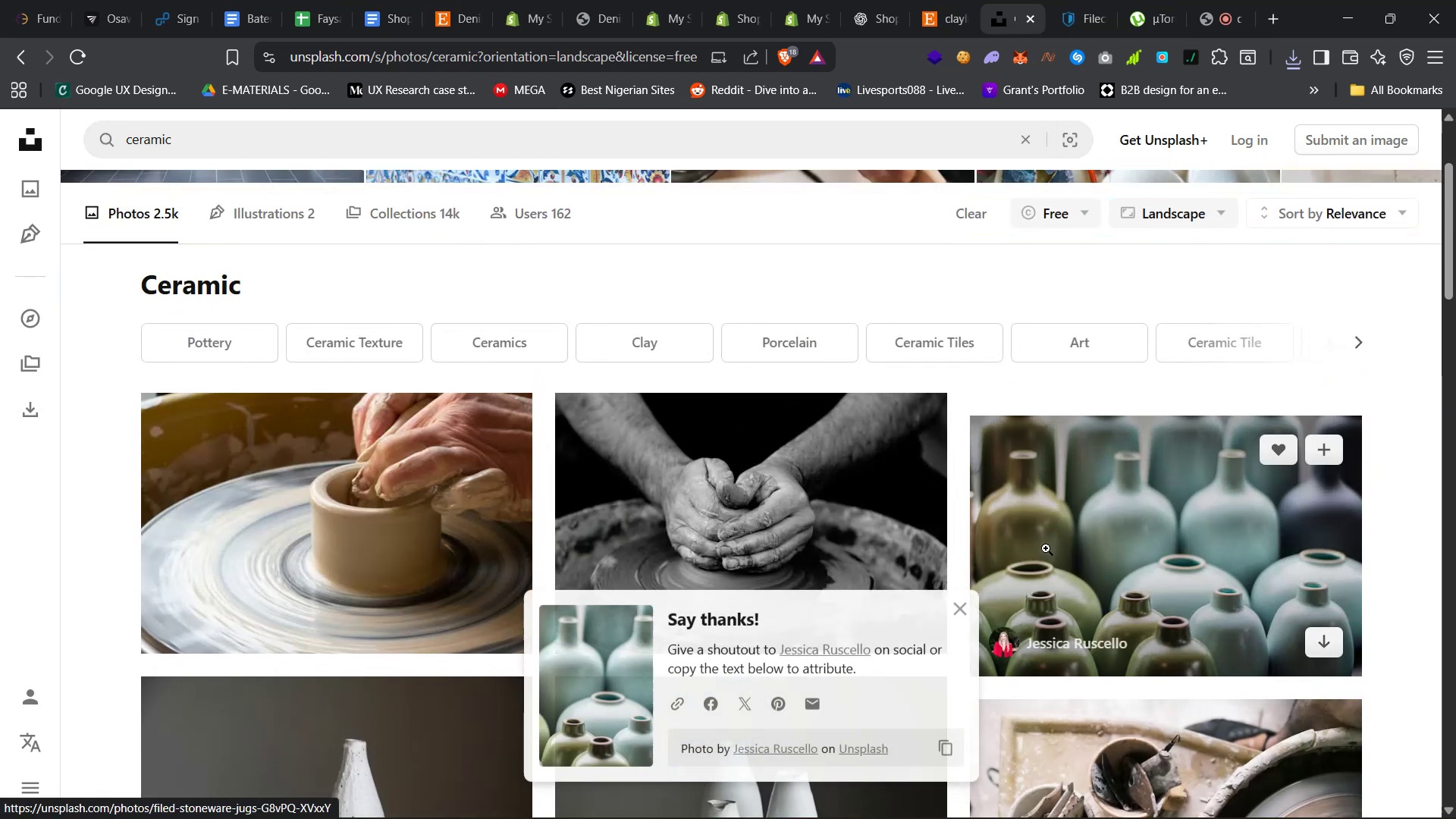 
mouse_move([764, 468])
 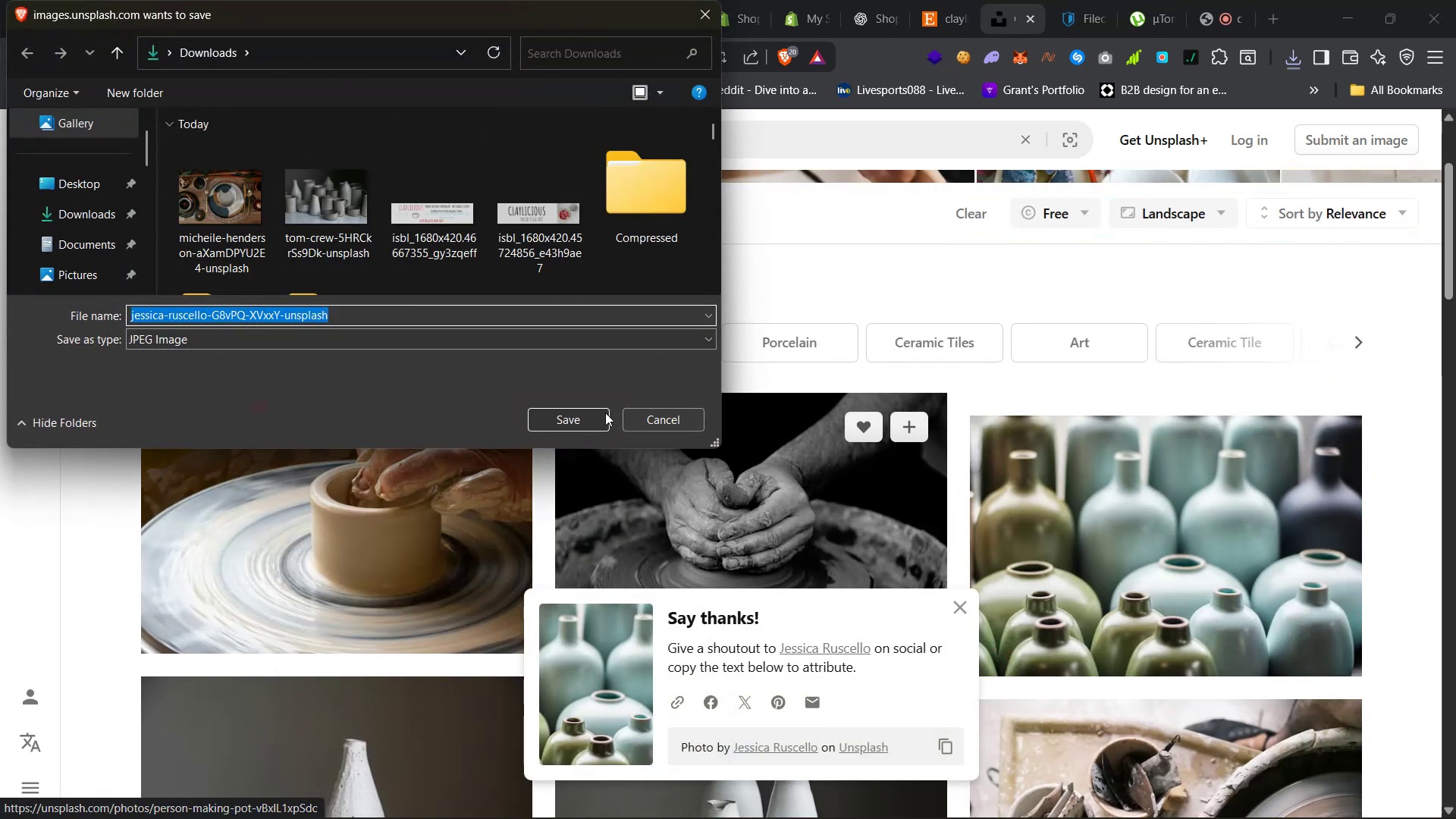 
left_click([584, 409])
 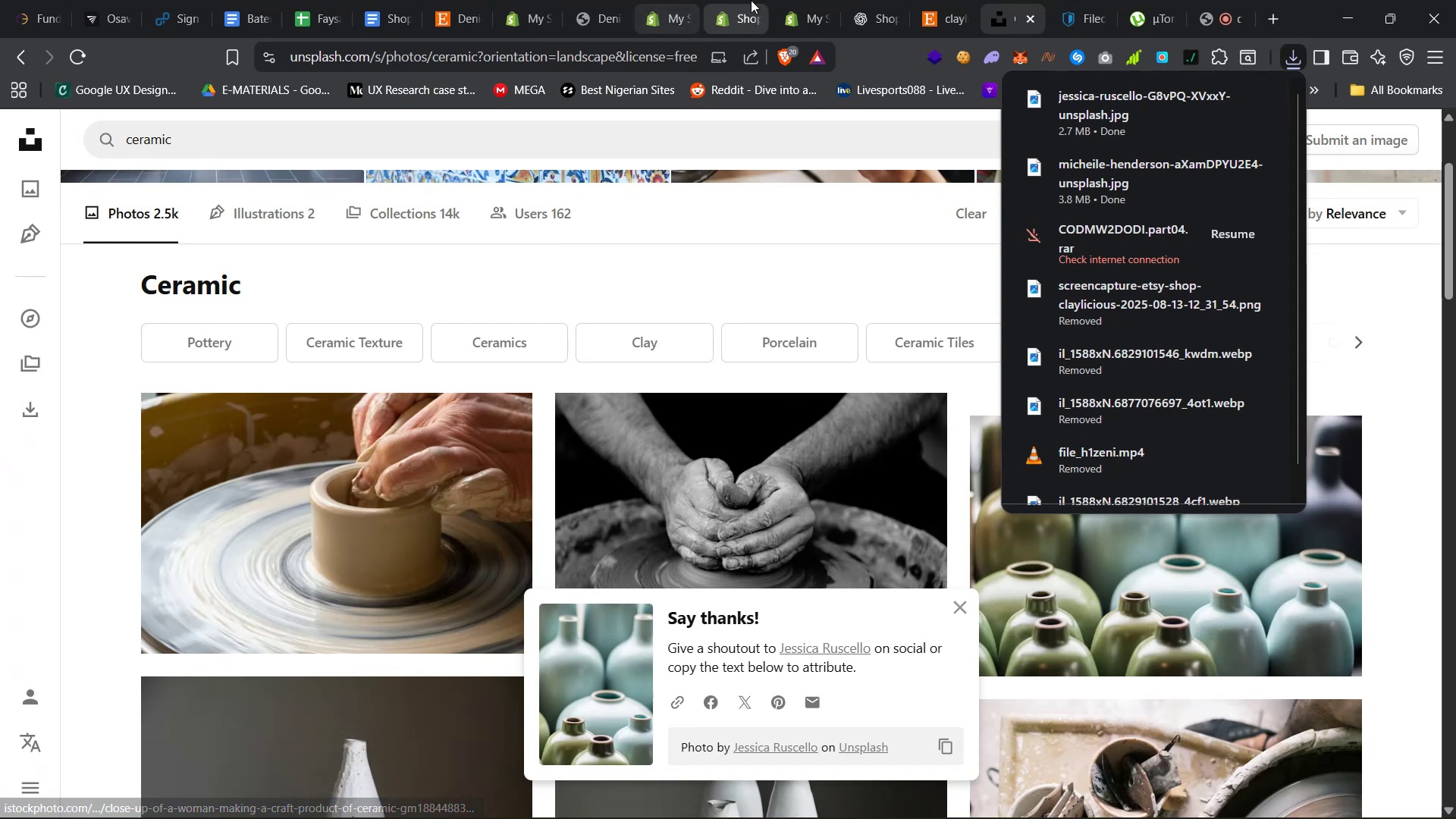 
left_click([791, 0])
 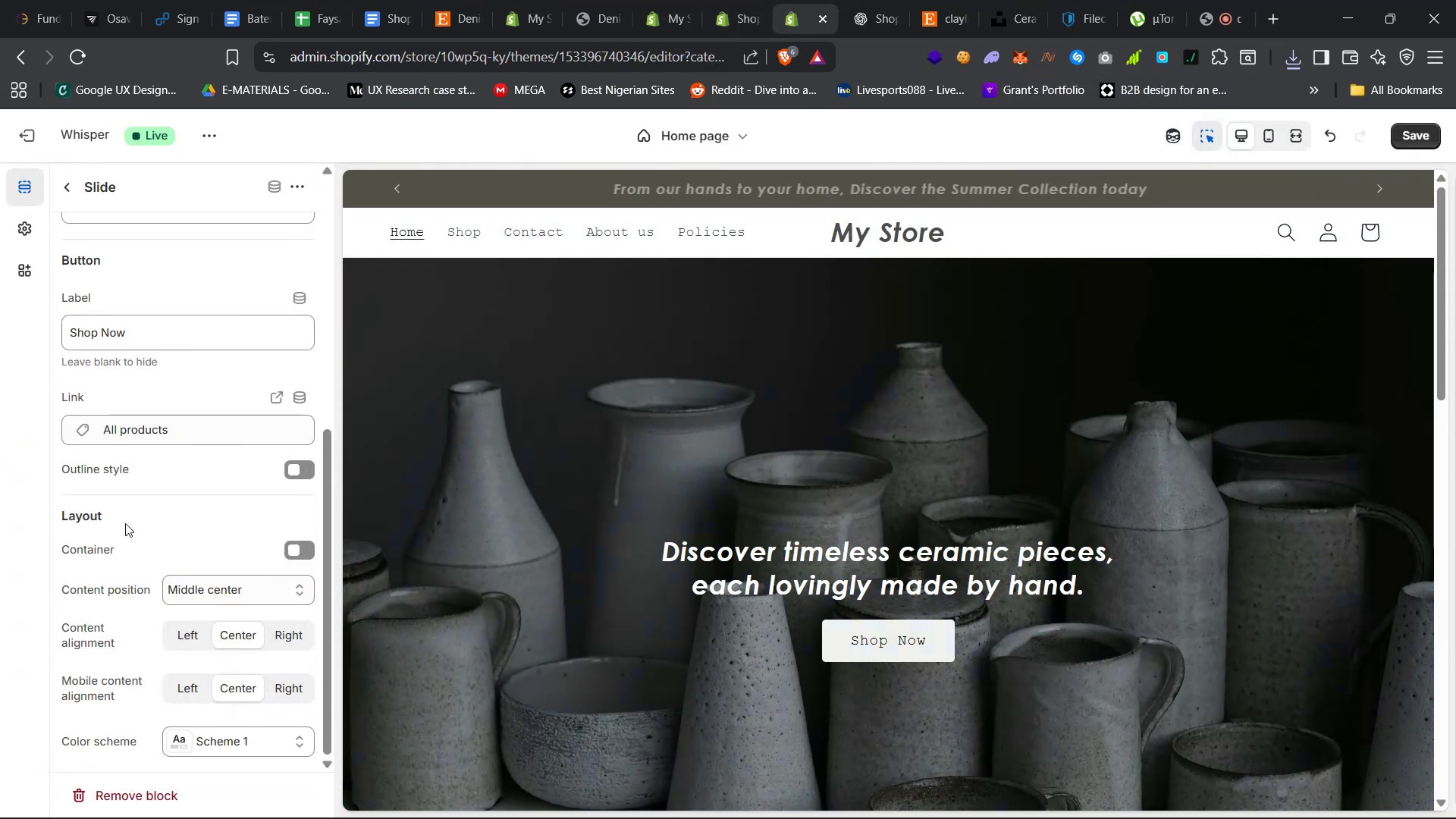 
scroll: coordinate [118, 403], scroll_direction: up, amount: 21.0
 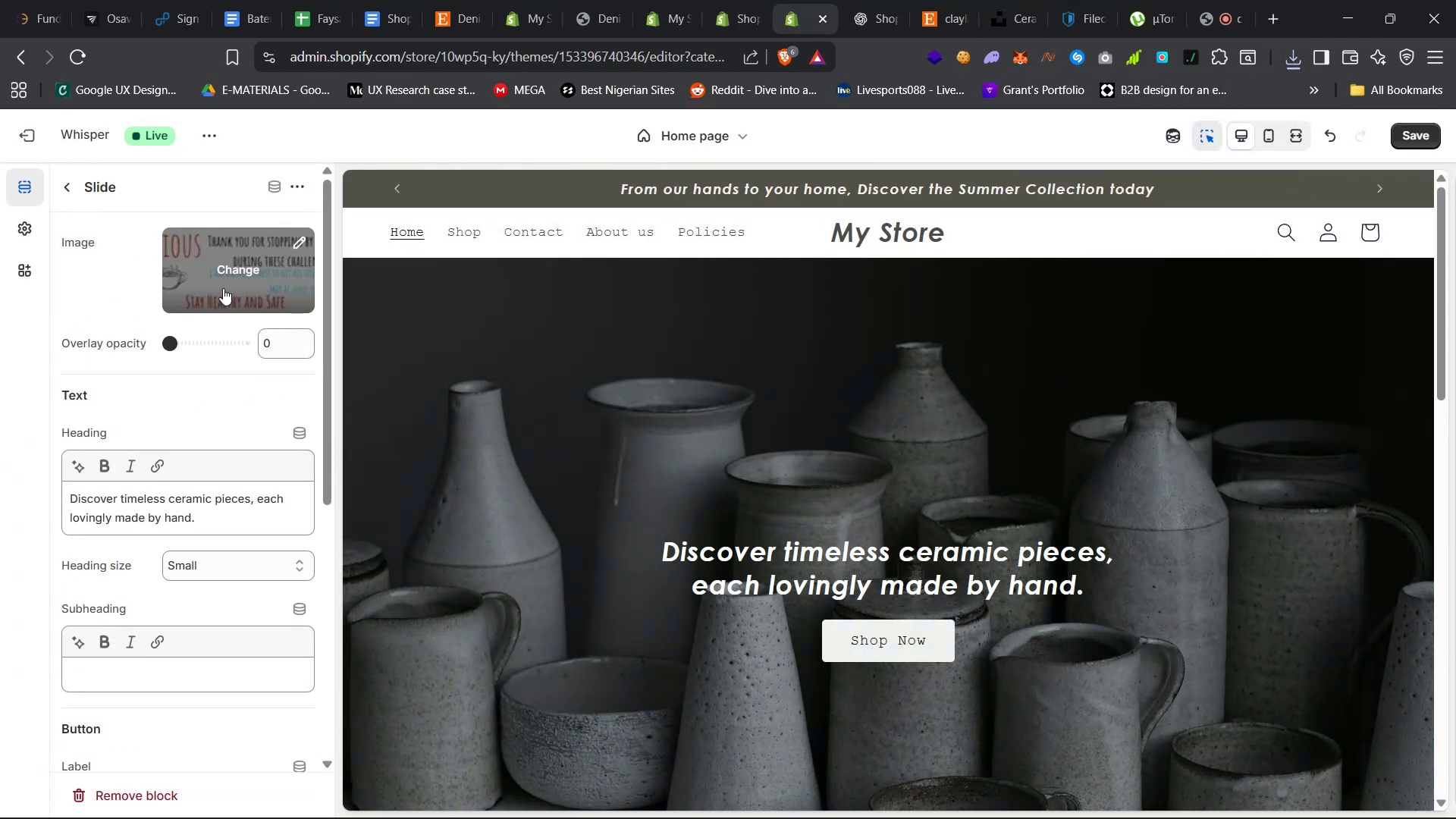 
left_click([231, 272])
 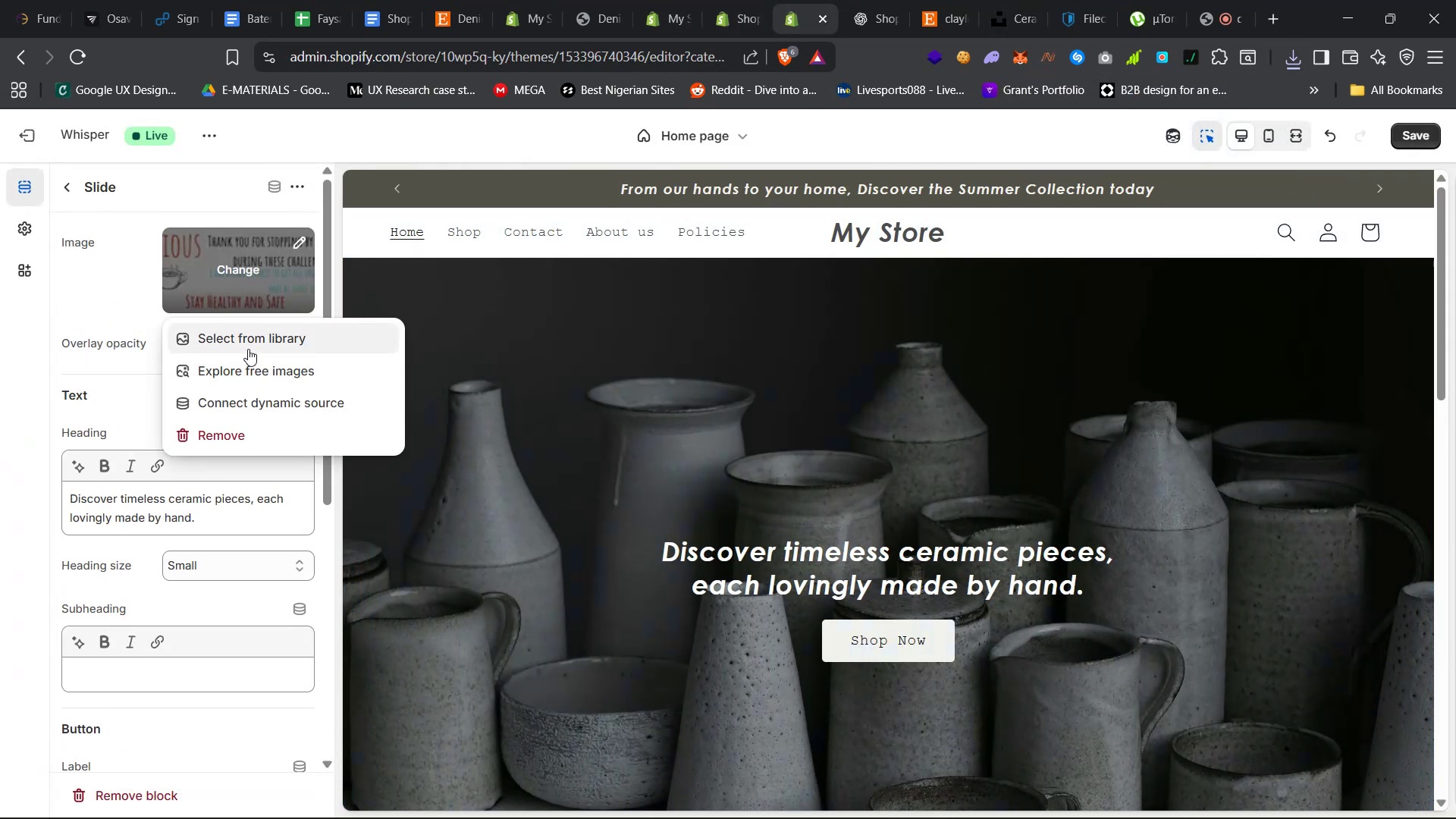 
left_click([248, 349])
 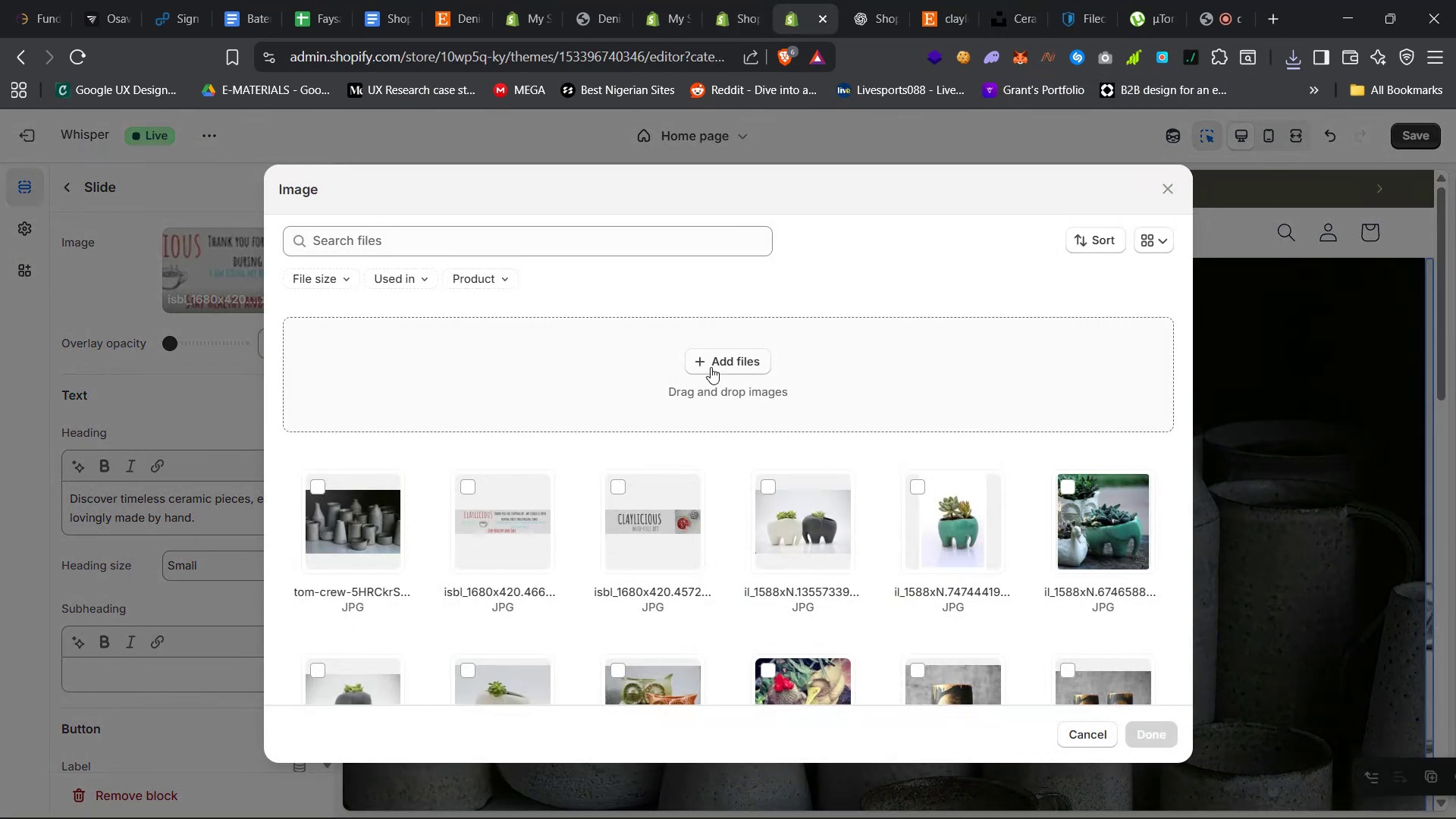 
left_click([719, 356])
 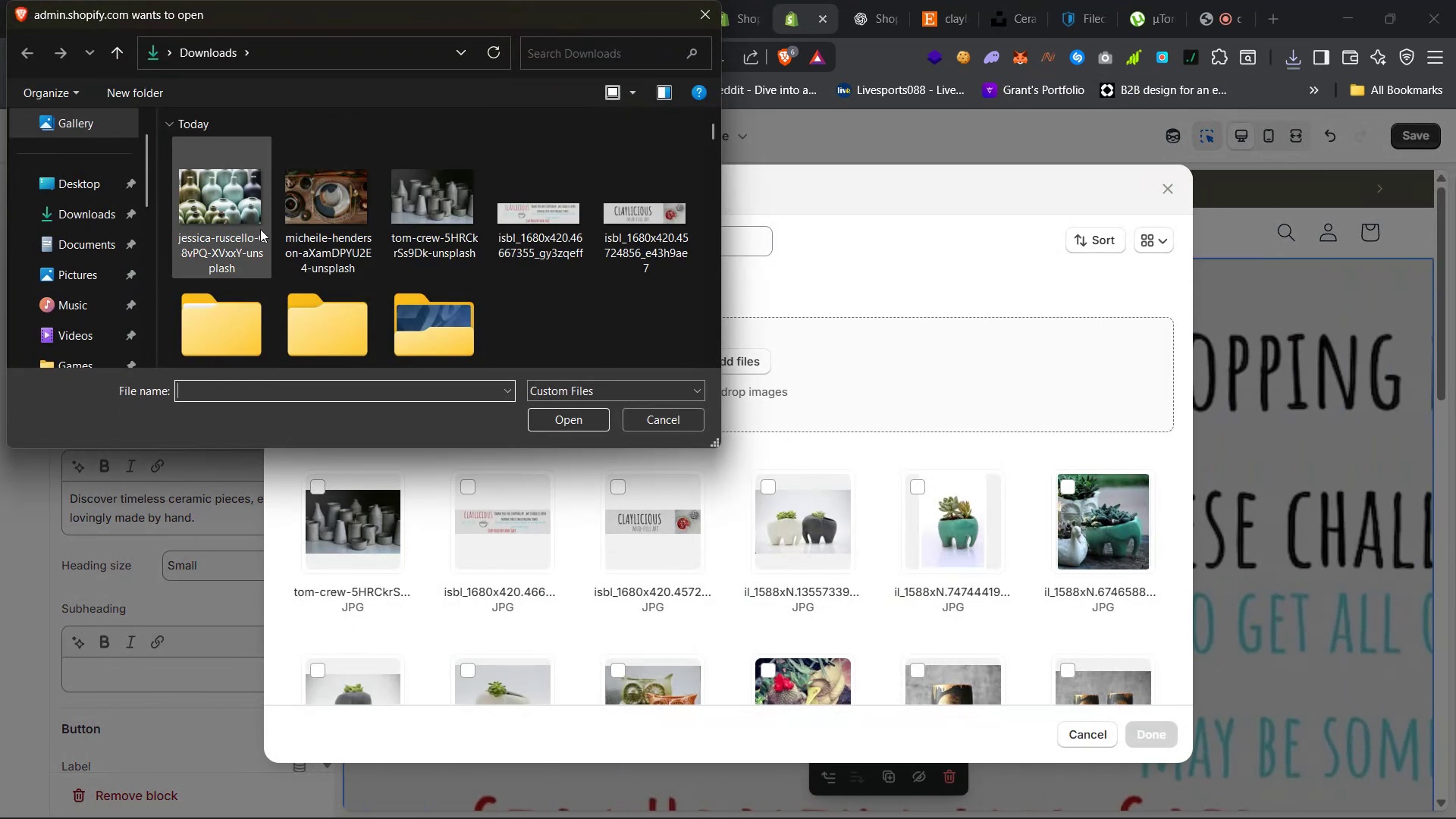 
left_click([308, 240])
 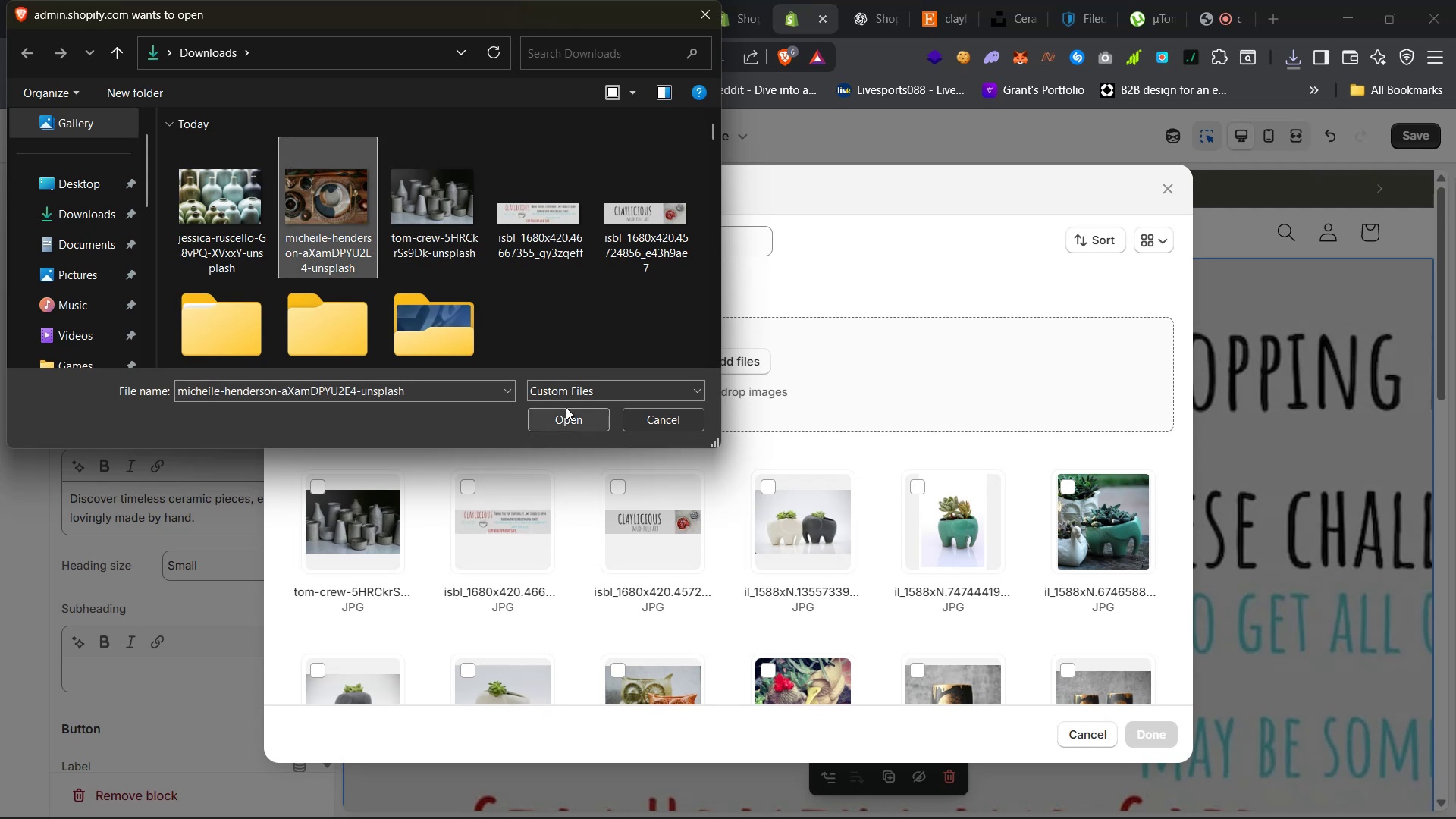 
left_click([567, 413])
 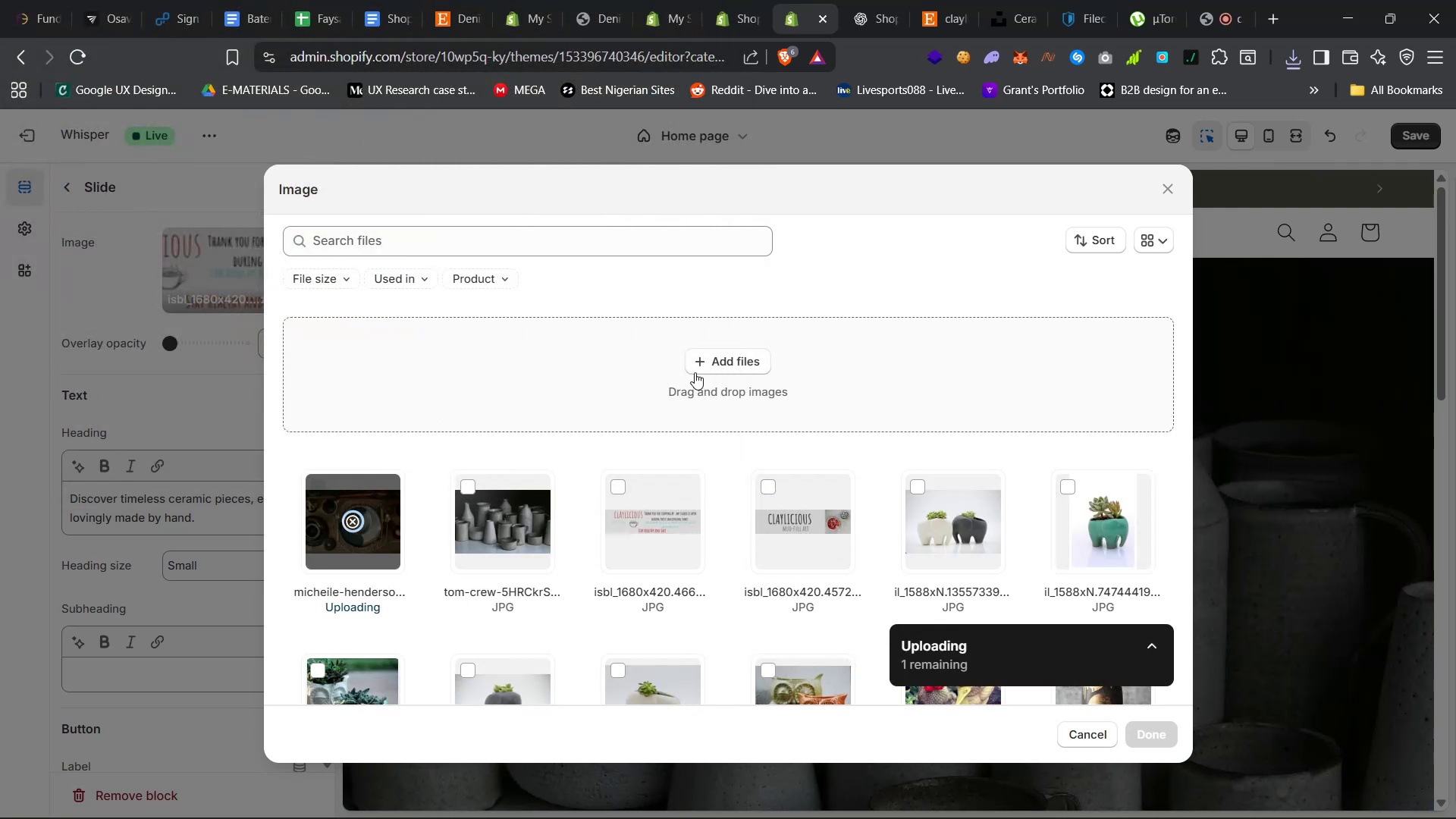 
left_click([723, 366])
 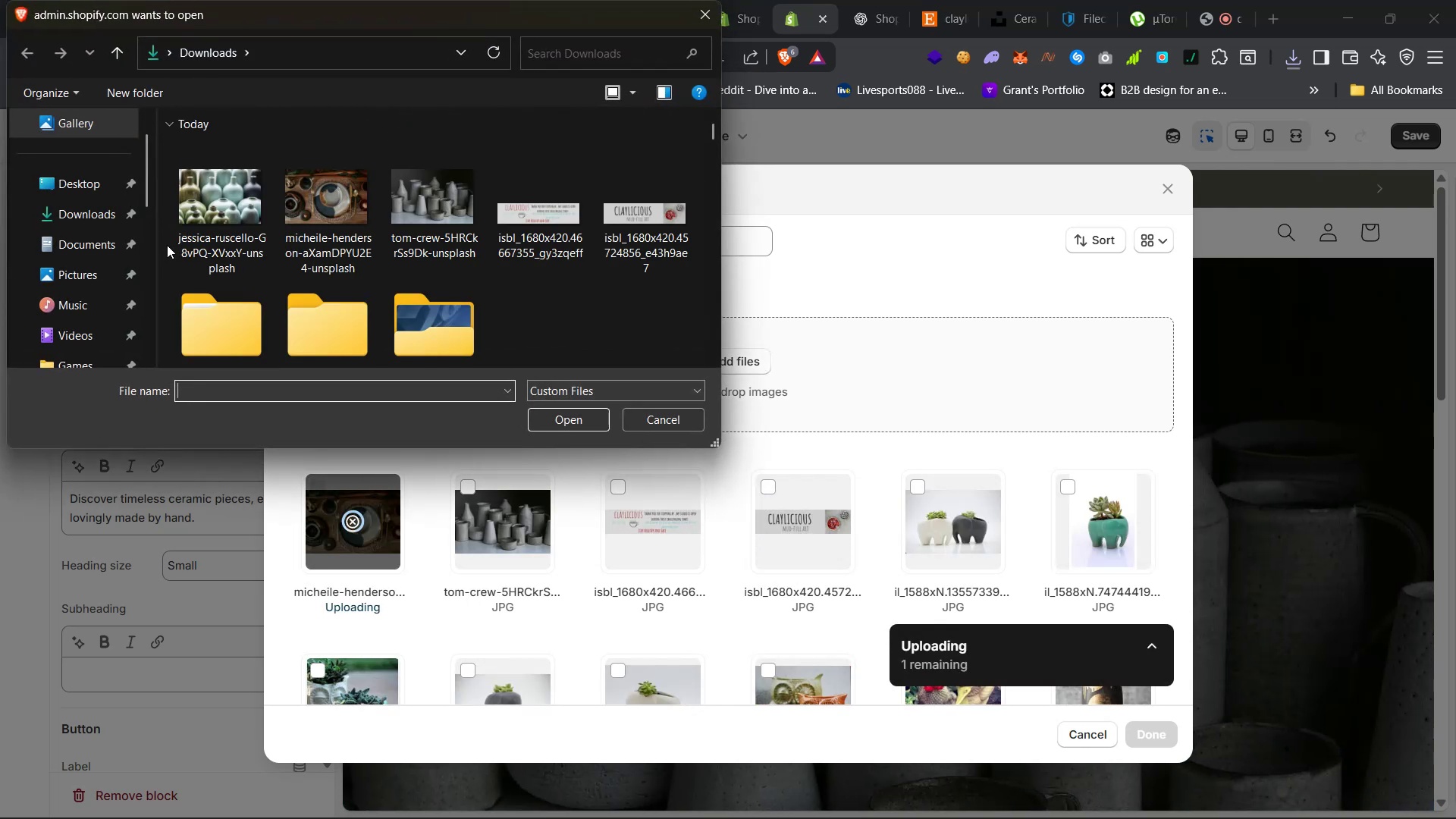 
left_click([196, 218])
 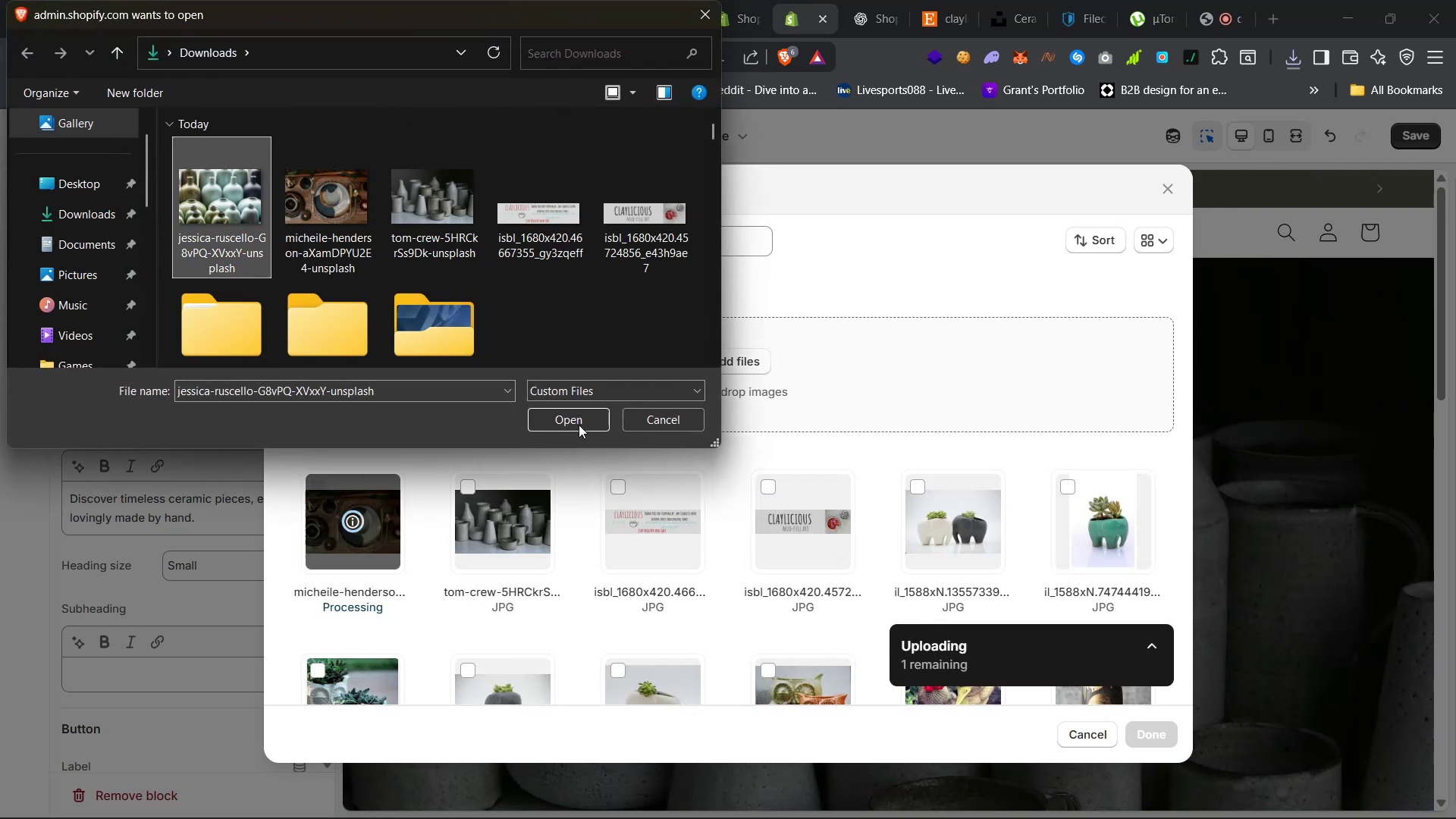 
left_click([583, 417])
 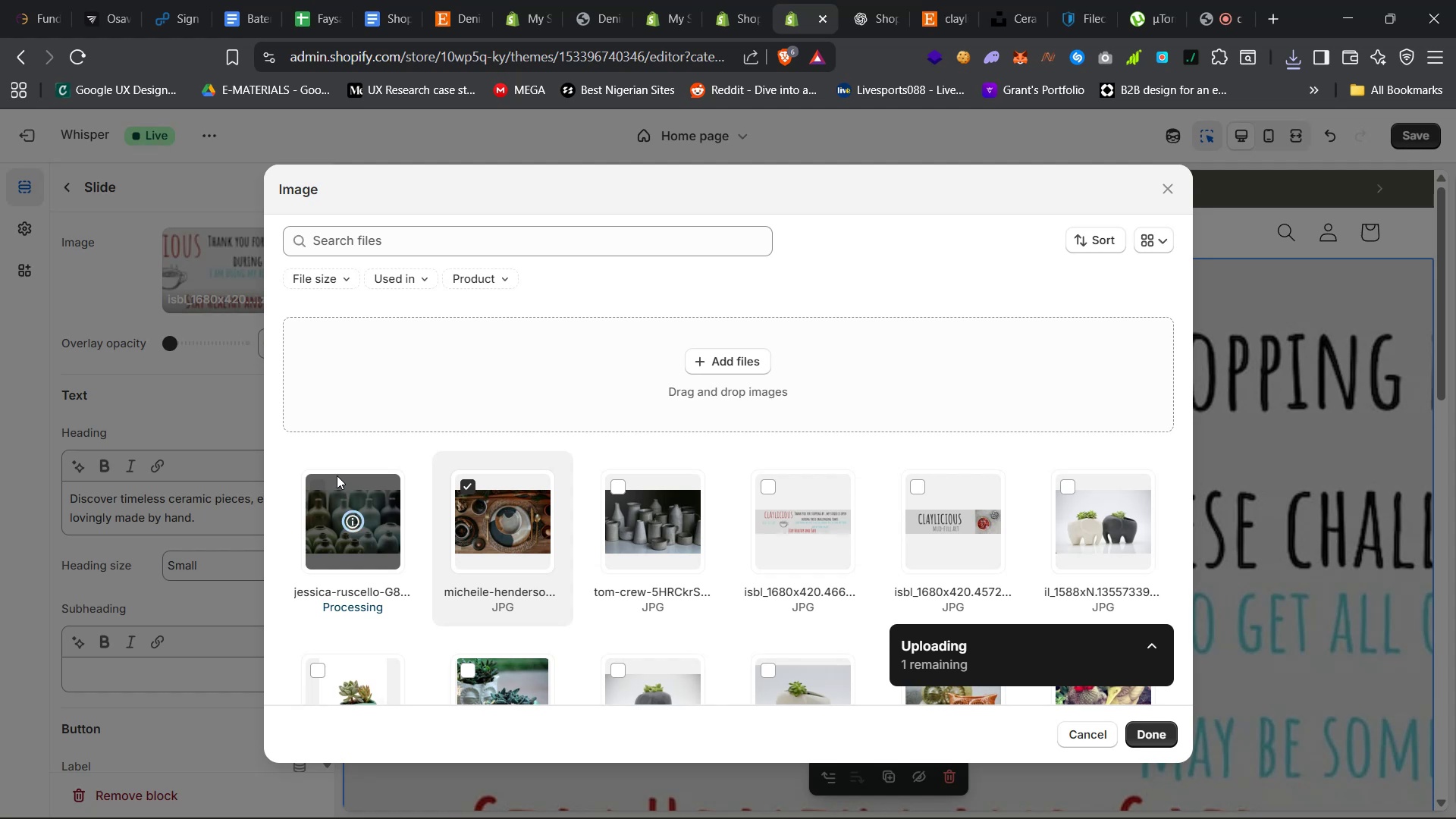 
wait(7.79)
 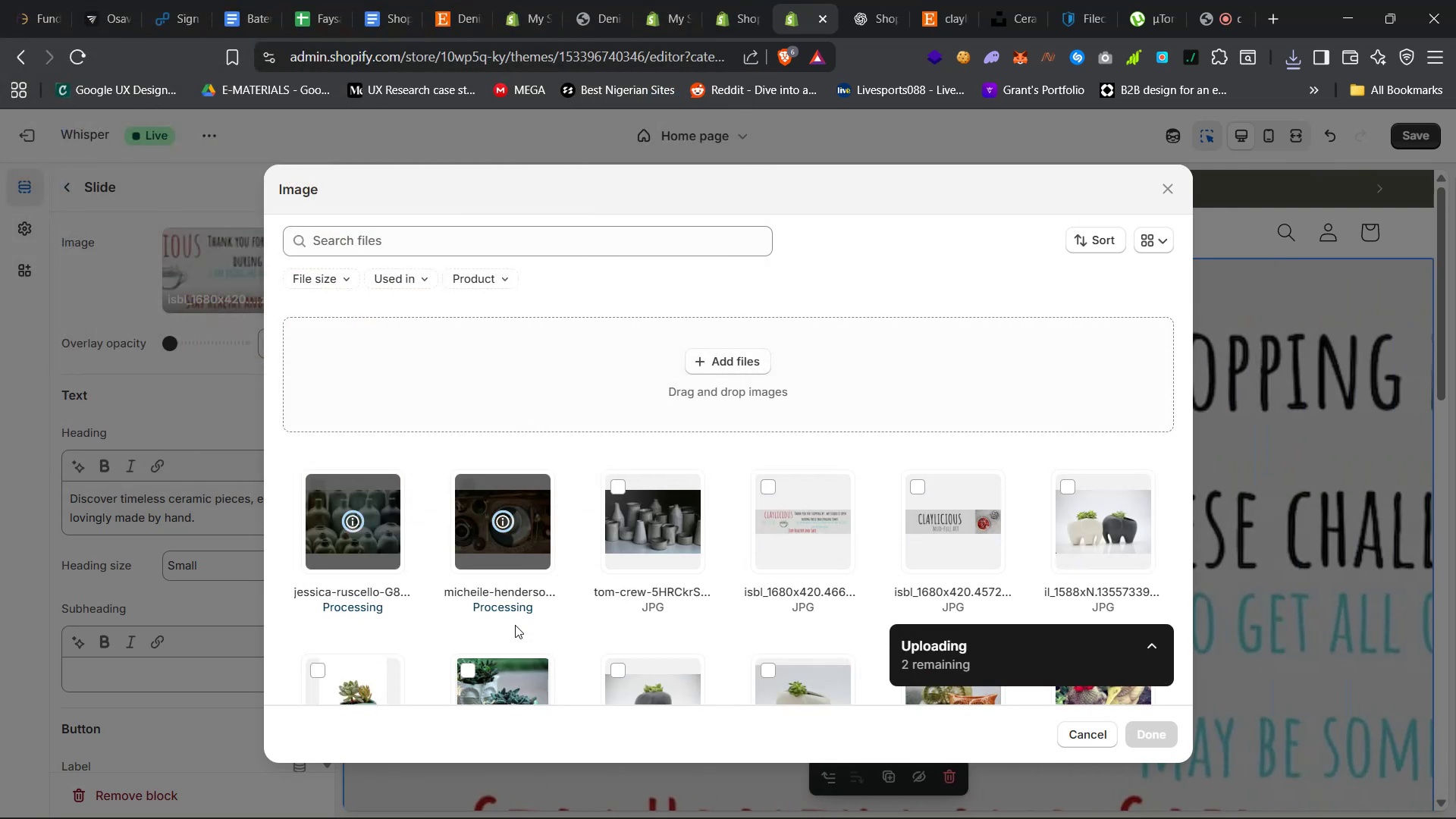 
left_click([1148, 727])
 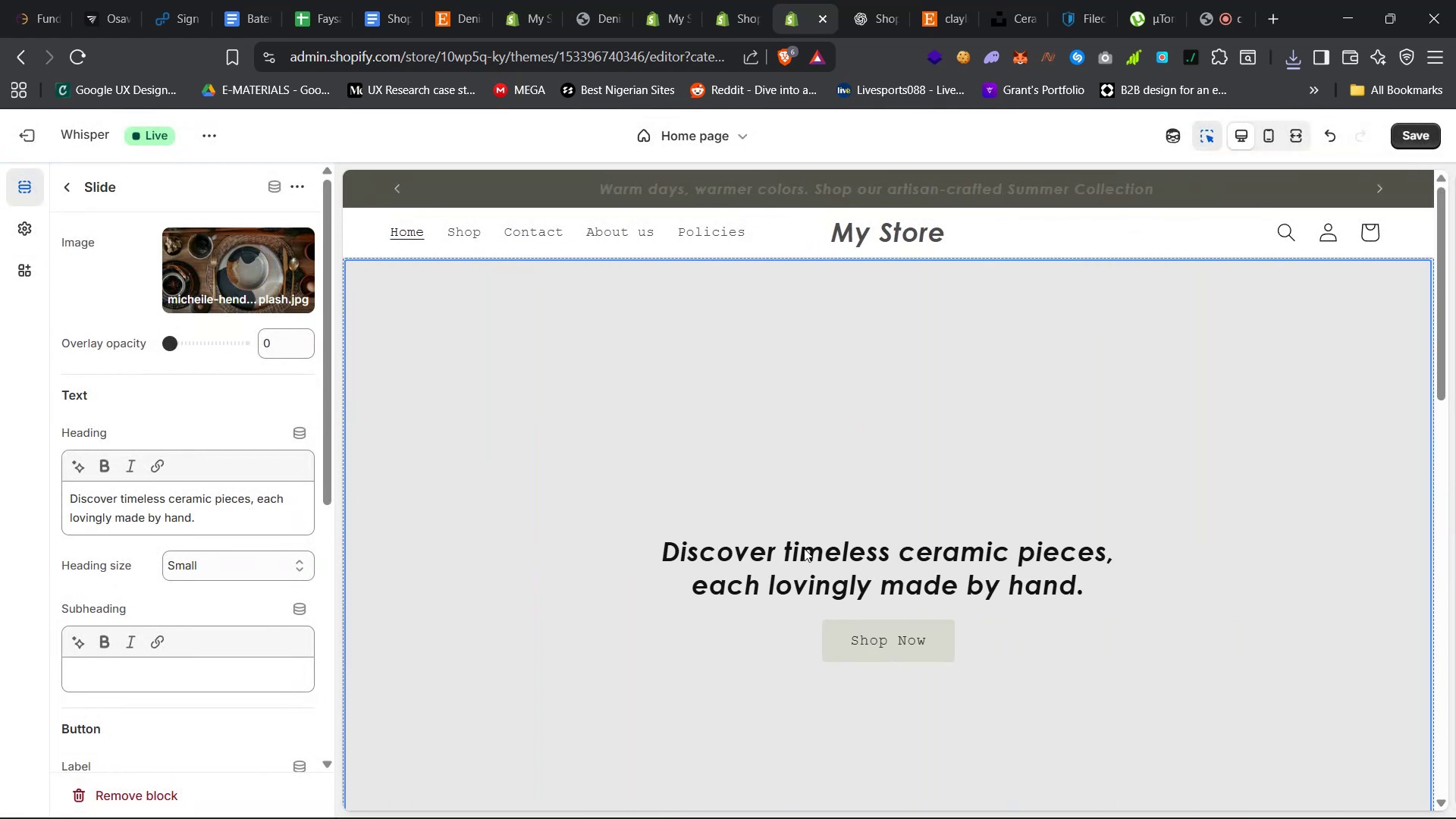 
scroll: coordinate [804, 548], scroll_direction: down, amount: 6.0
 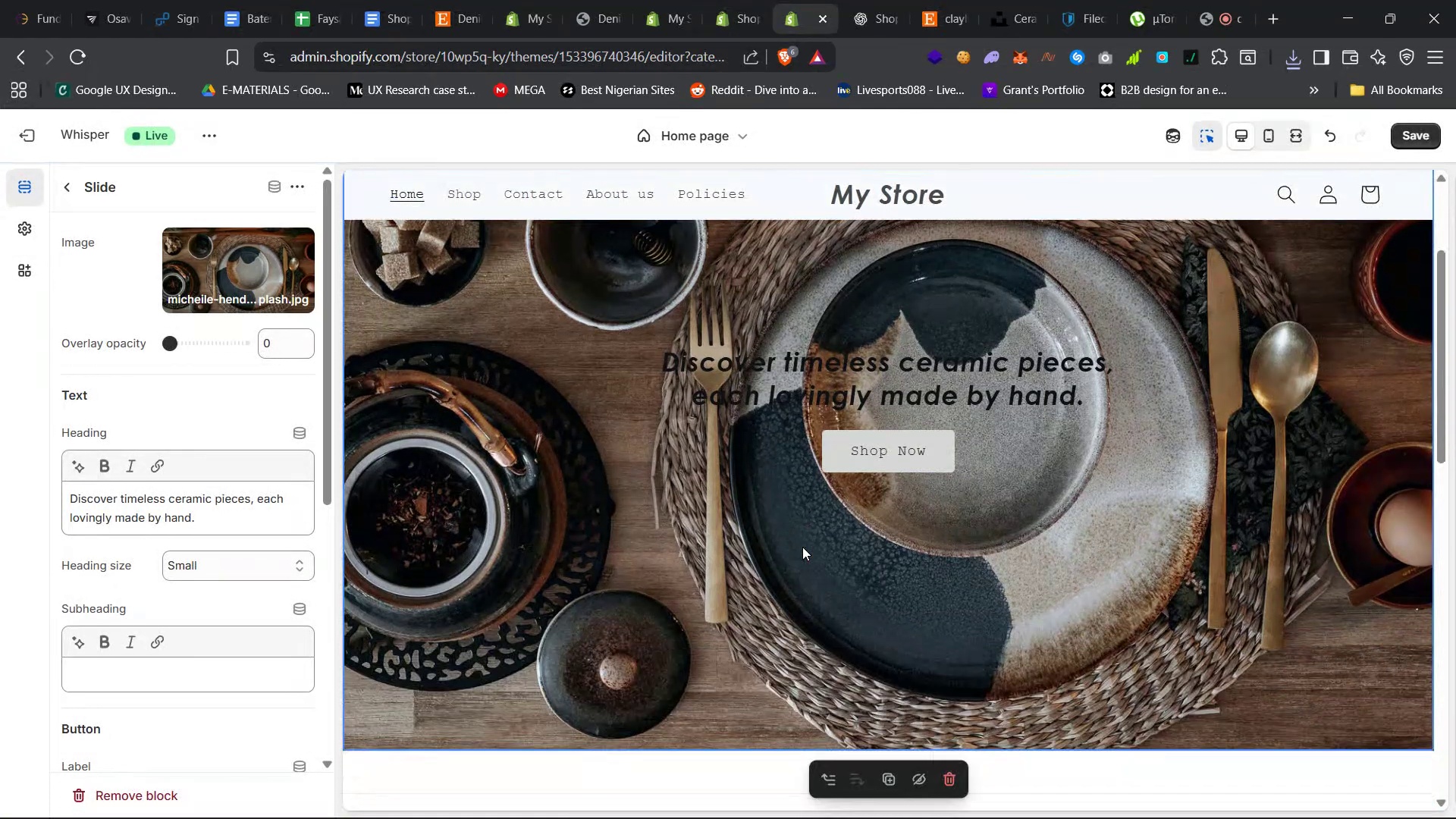 
scroll: coordinate [802, 547], scroll_direction: up, amount: 1.0
 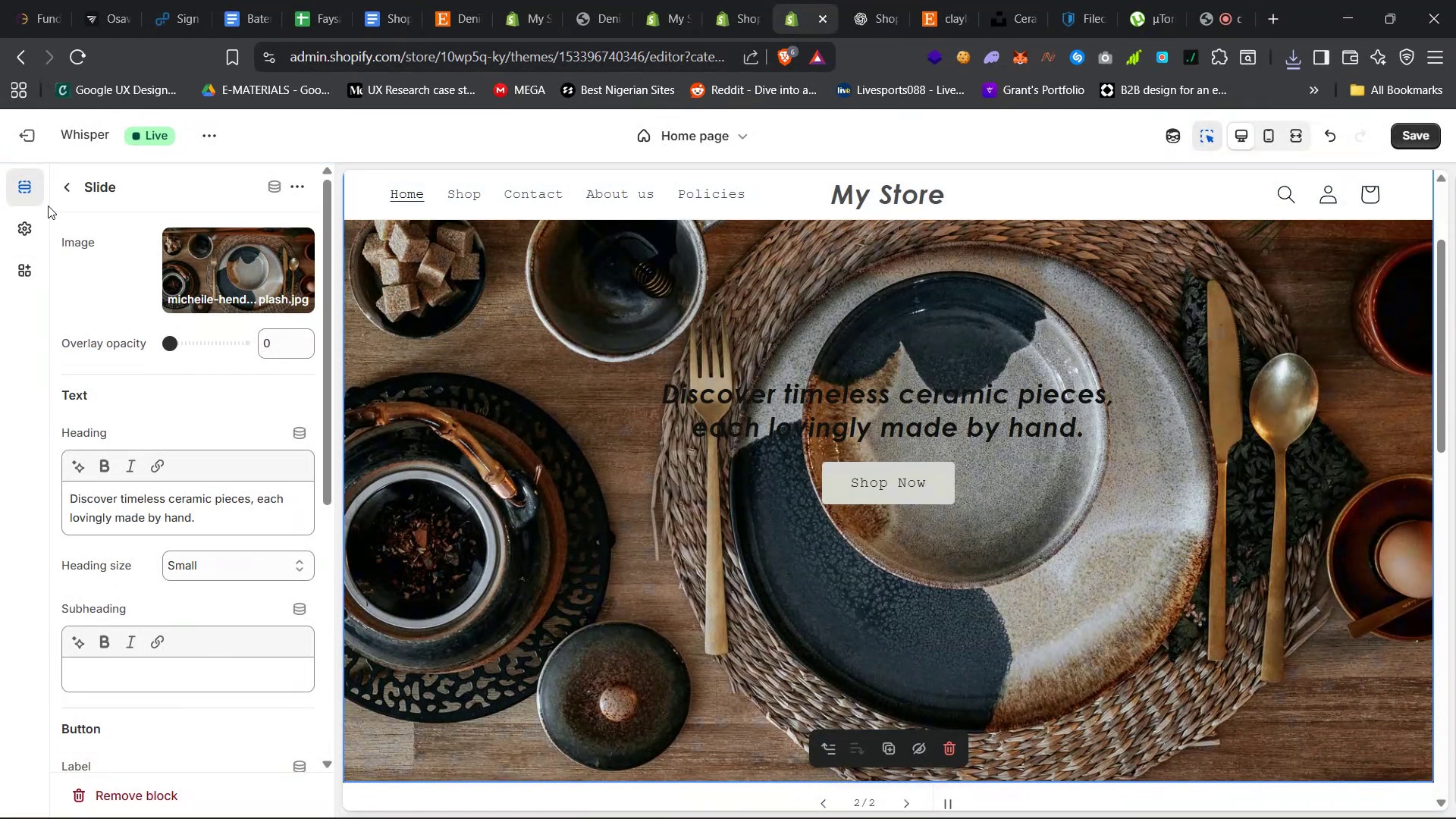 
left_click([62, 187])
 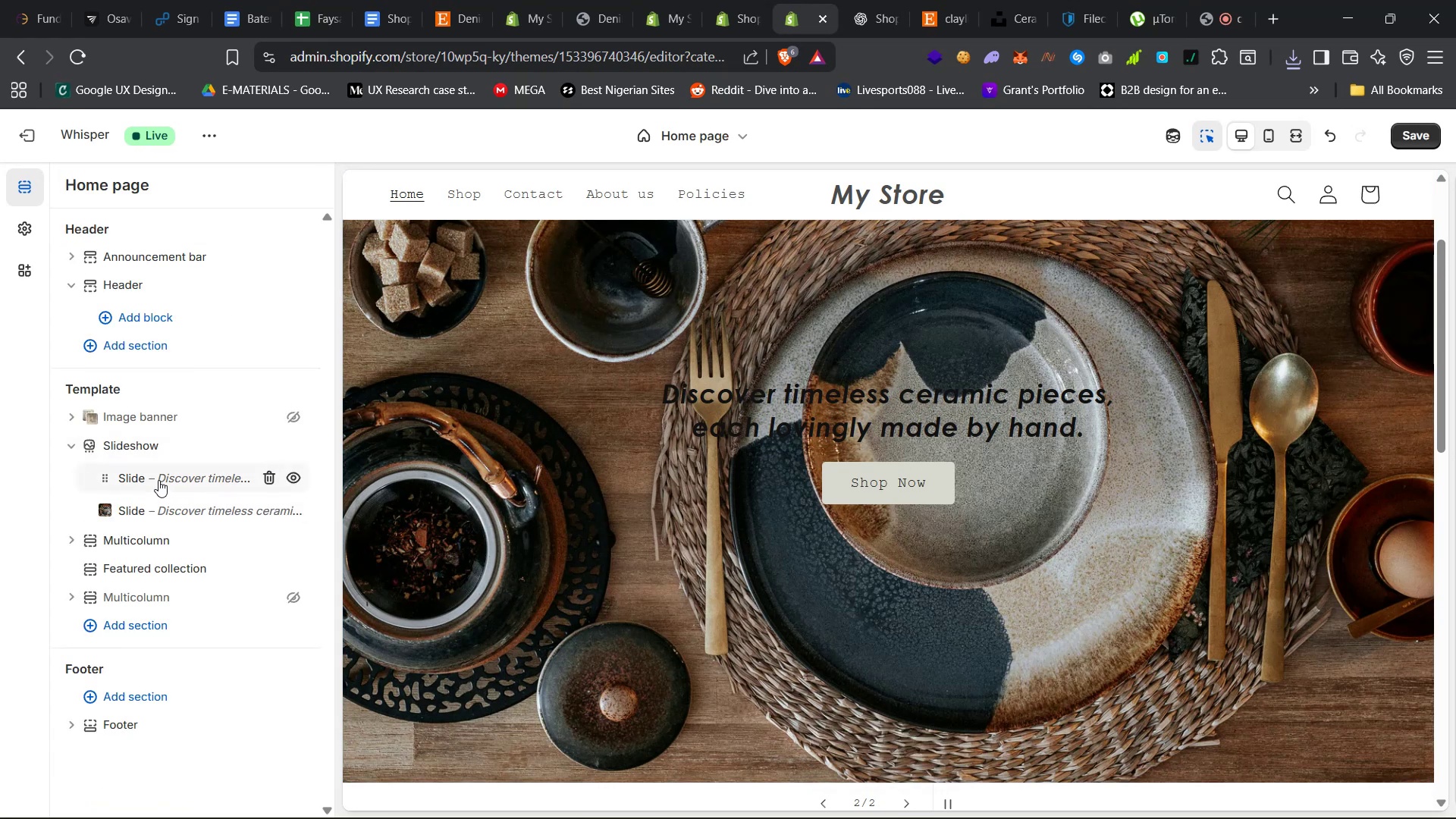 
left_click([158, 480])
 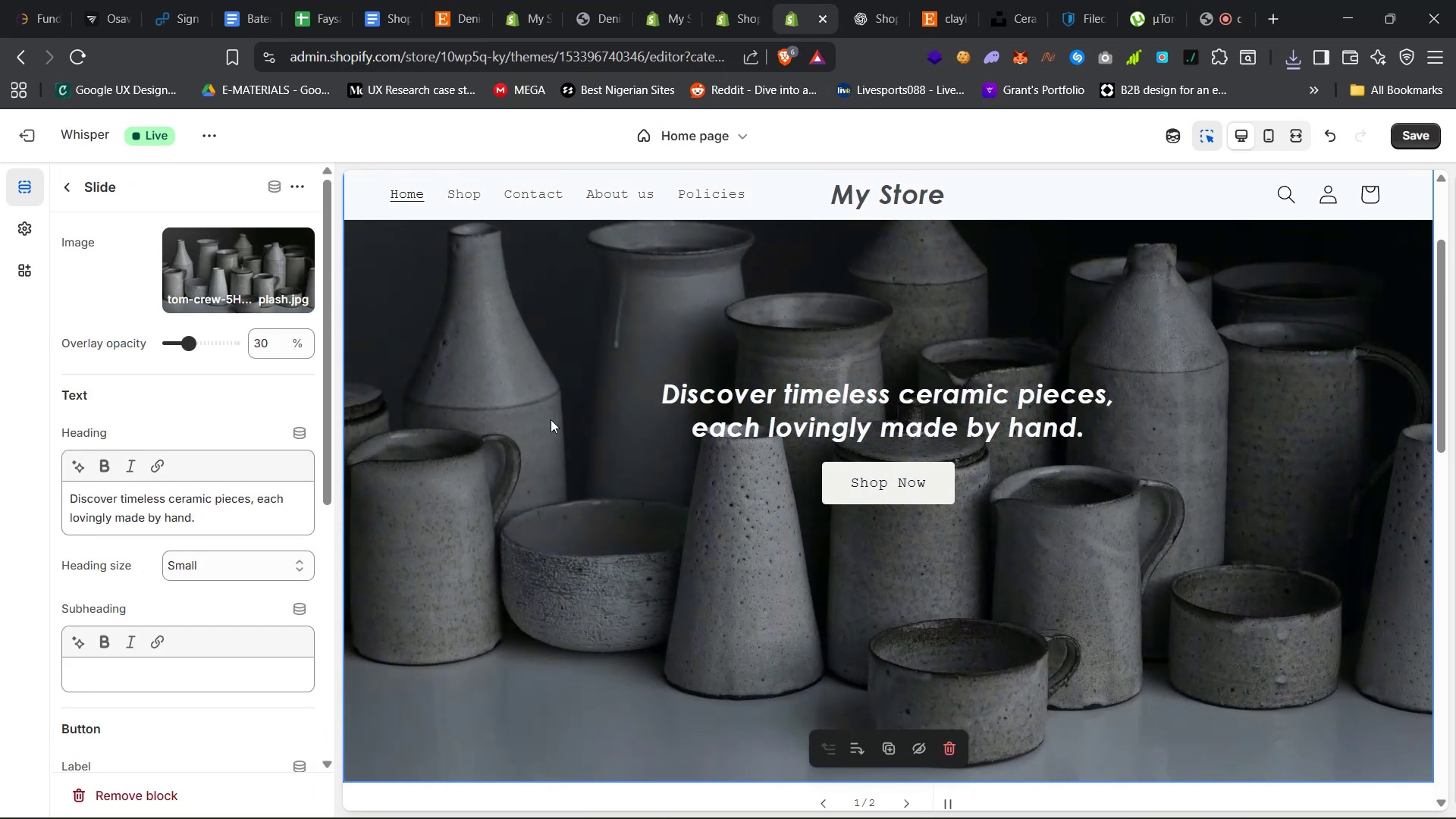 
scroll: coordinate [905, 609], scroll_direction: down, amount: 10.0
 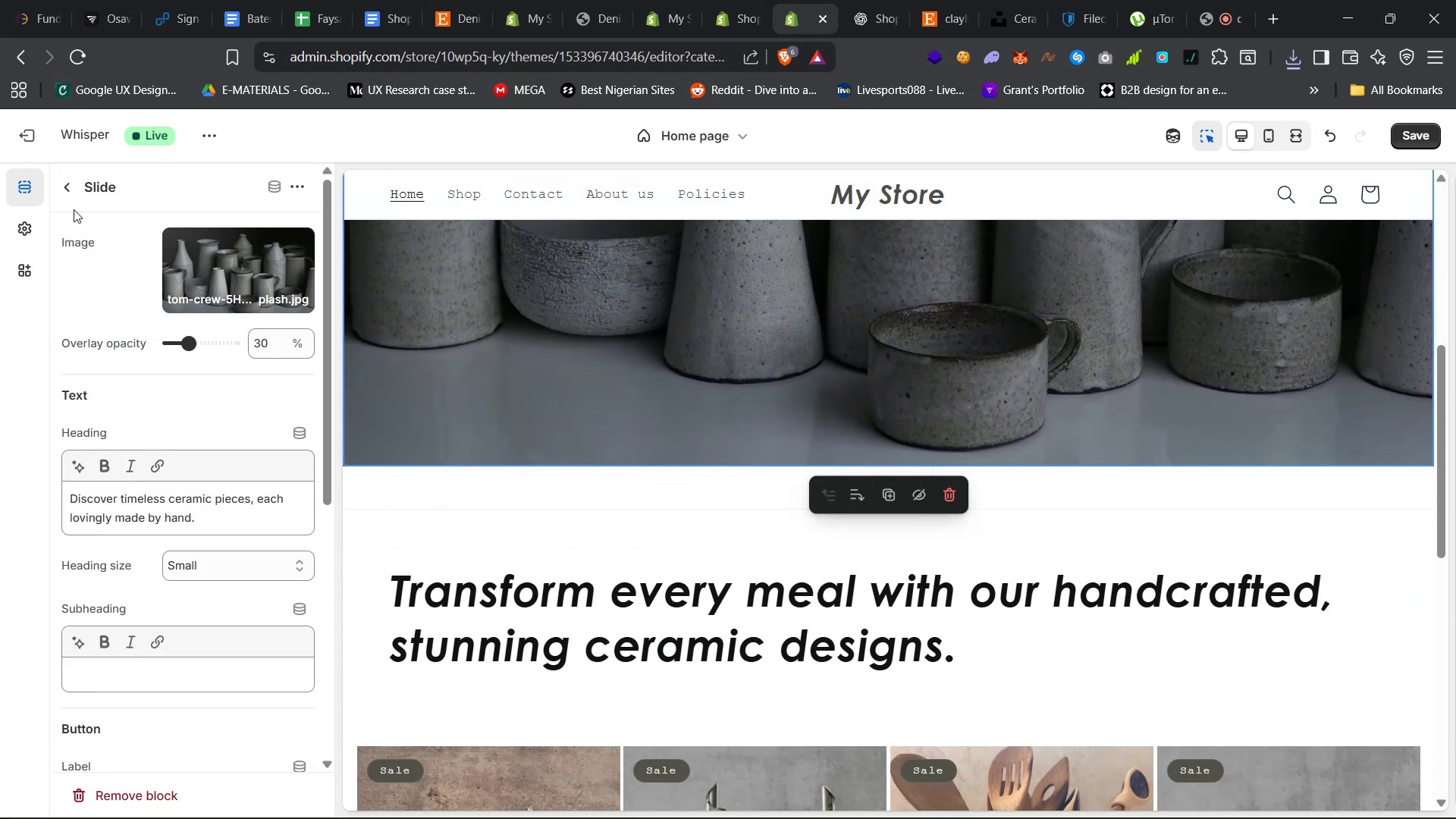 
left_click([62, 182])
 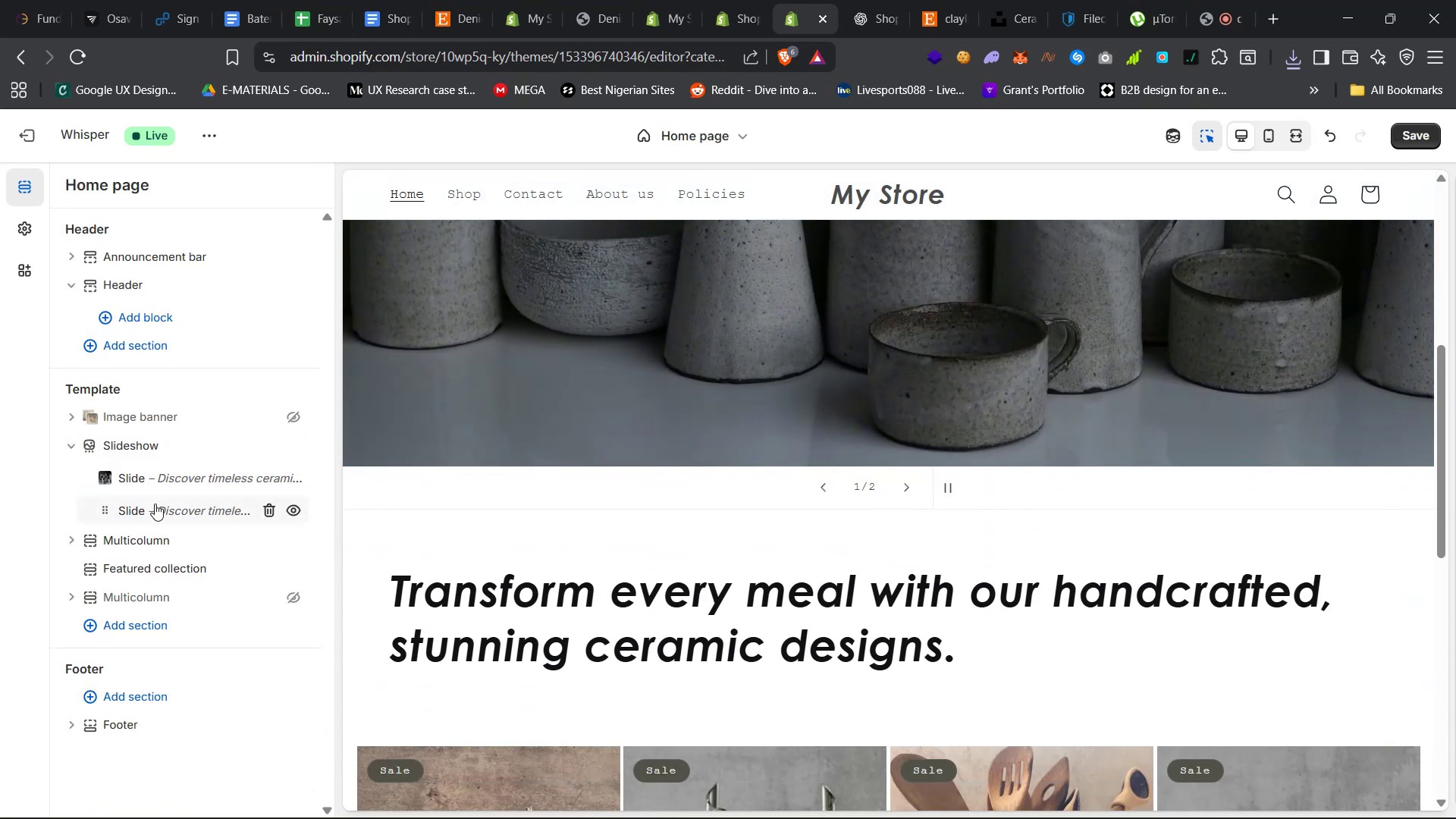 
left_click([154, 505])
 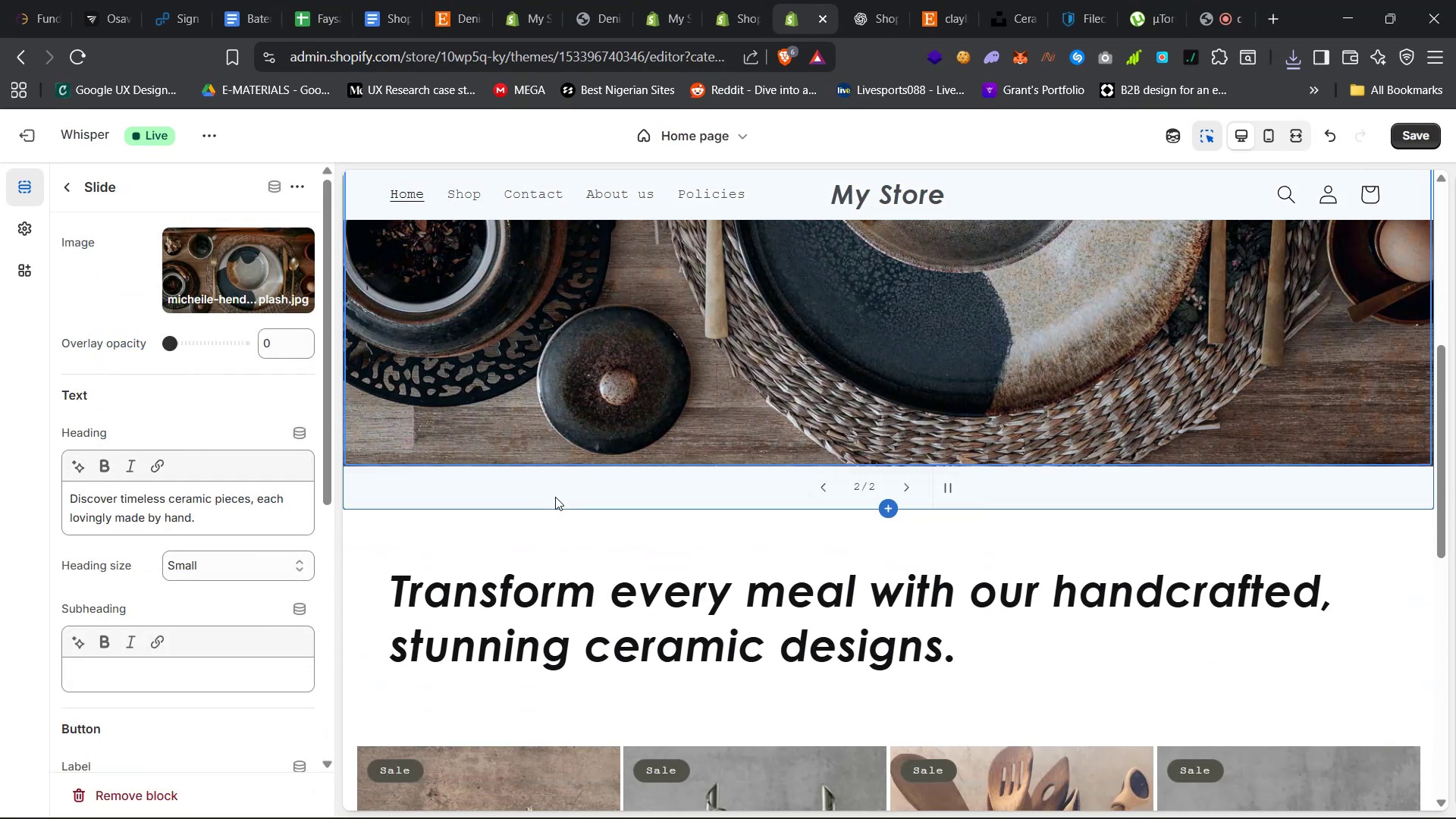 
scroll: coordinate [555, 499], scroll_direction: up, amount: 18.0
 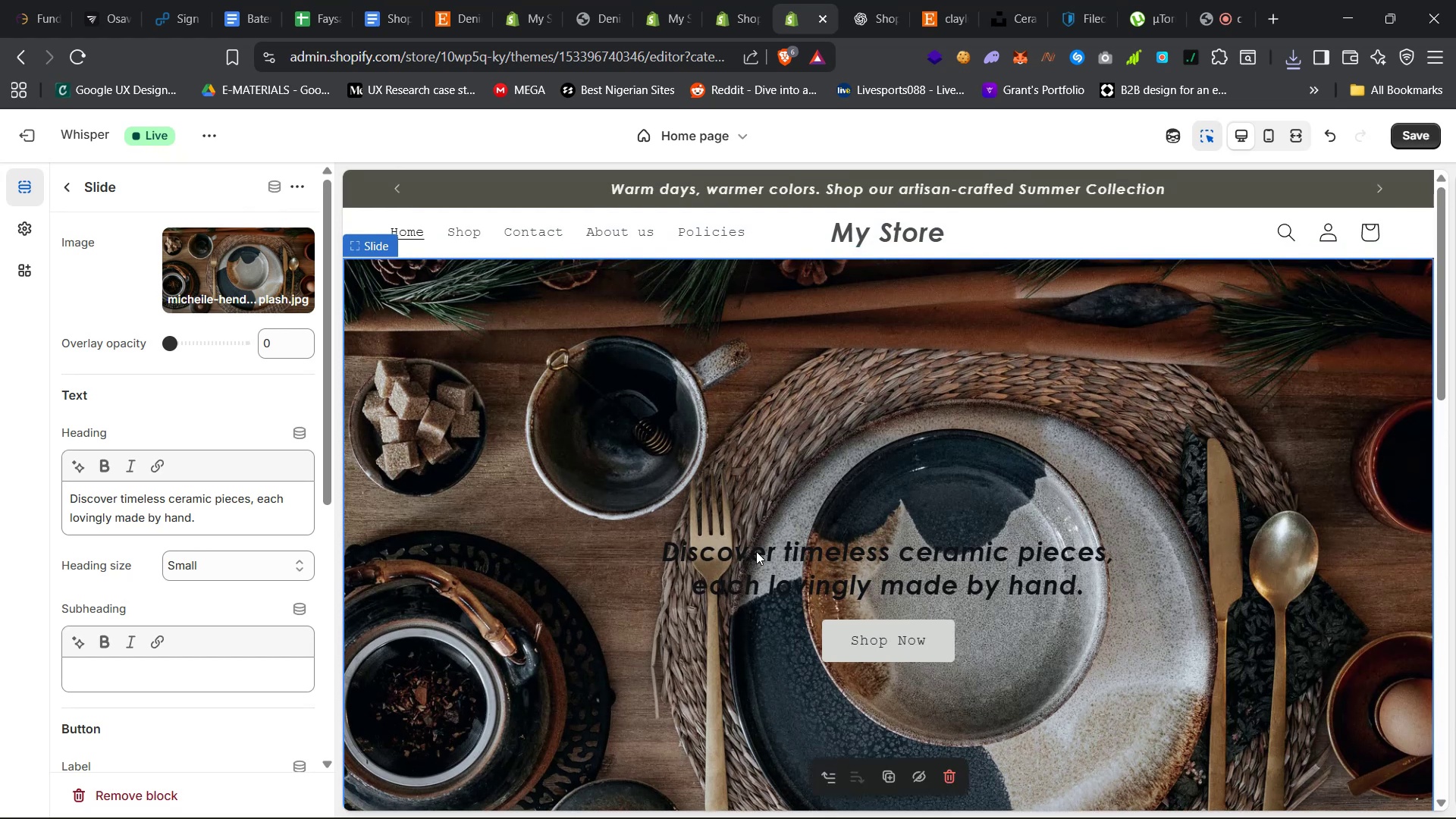 
left_click([759, 554])
 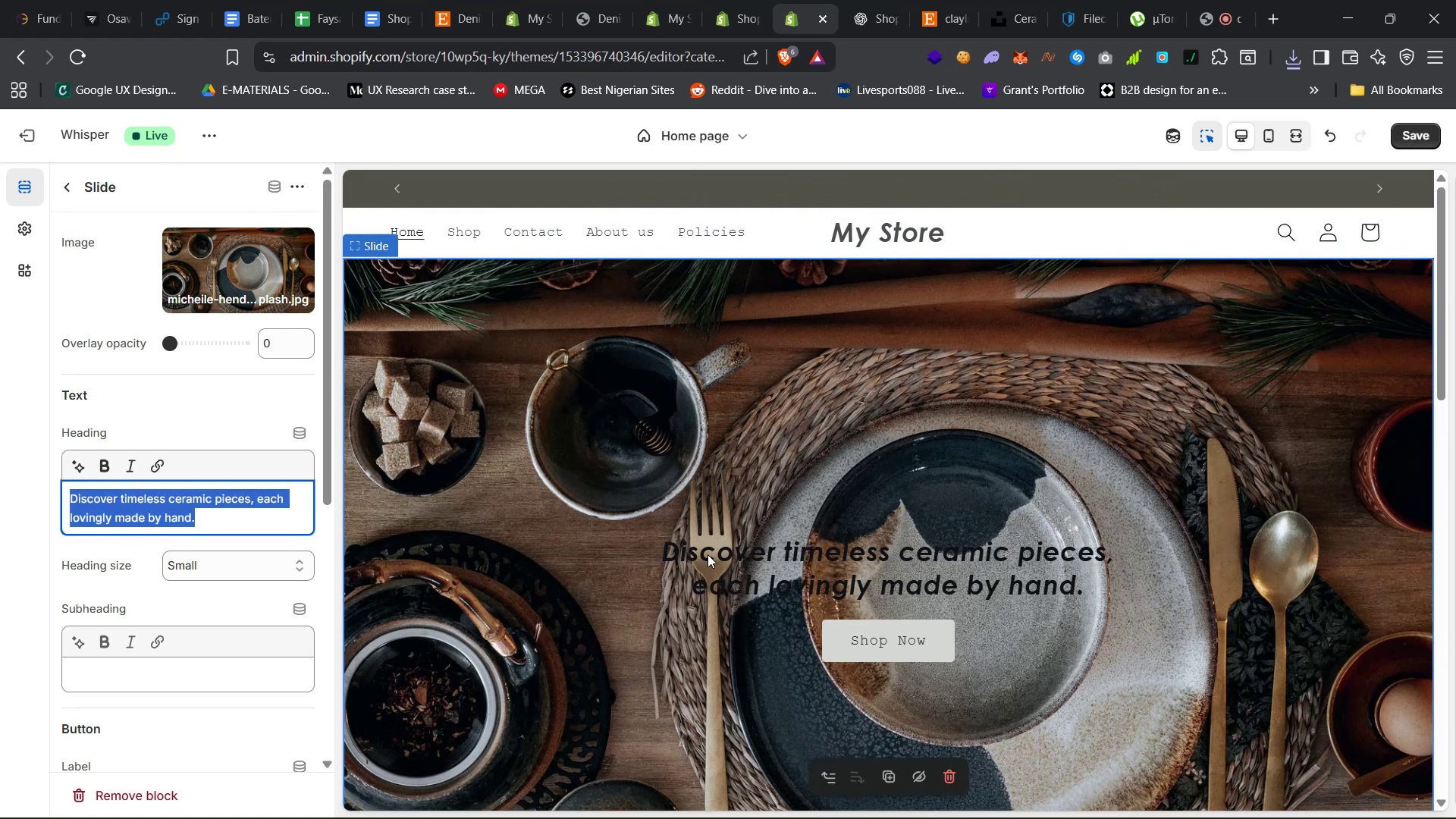 
scroll: coordinate [240, 572], scroll_direction: down, amount: 62.0
 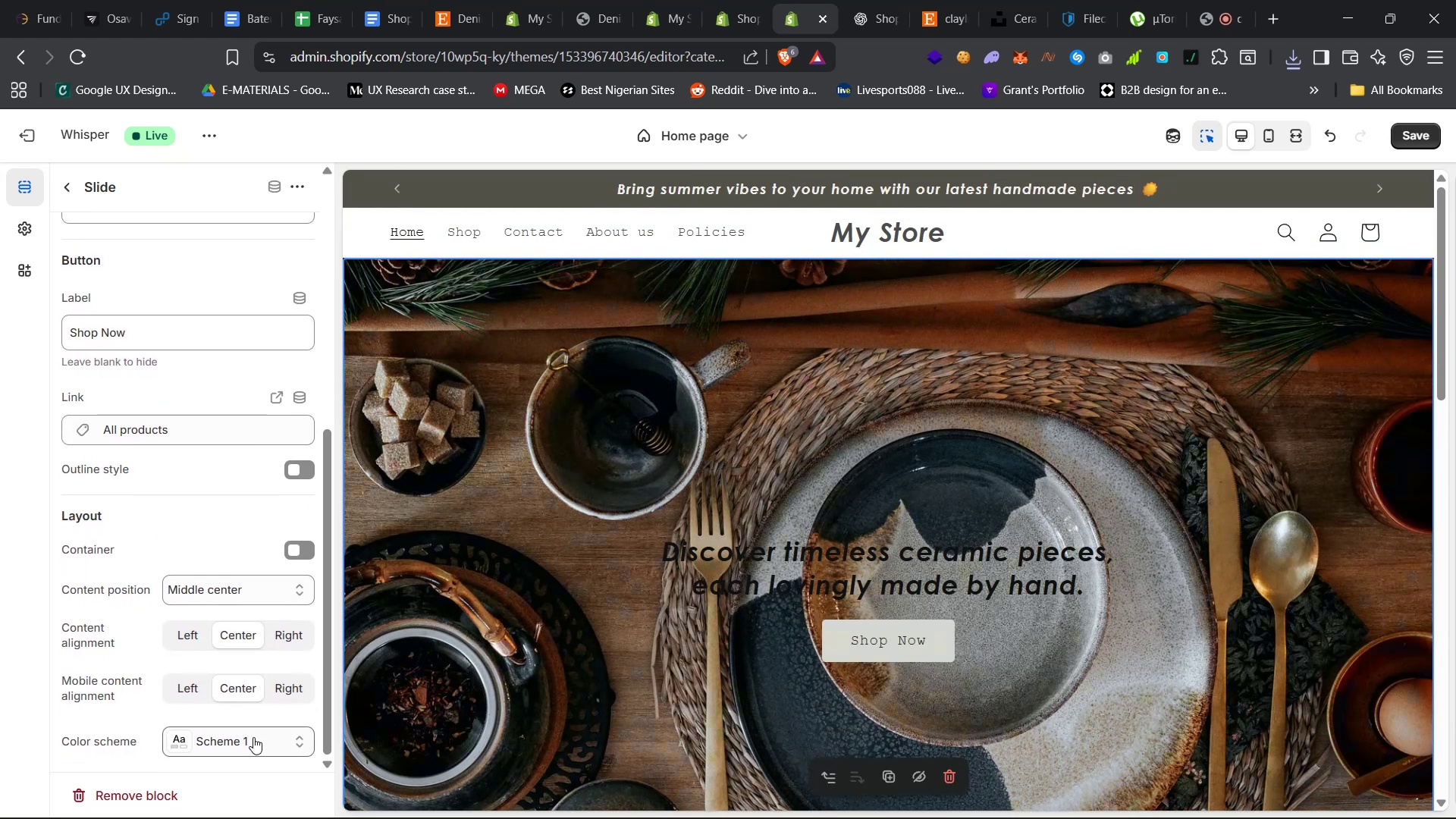 
left_click([245, 742])
 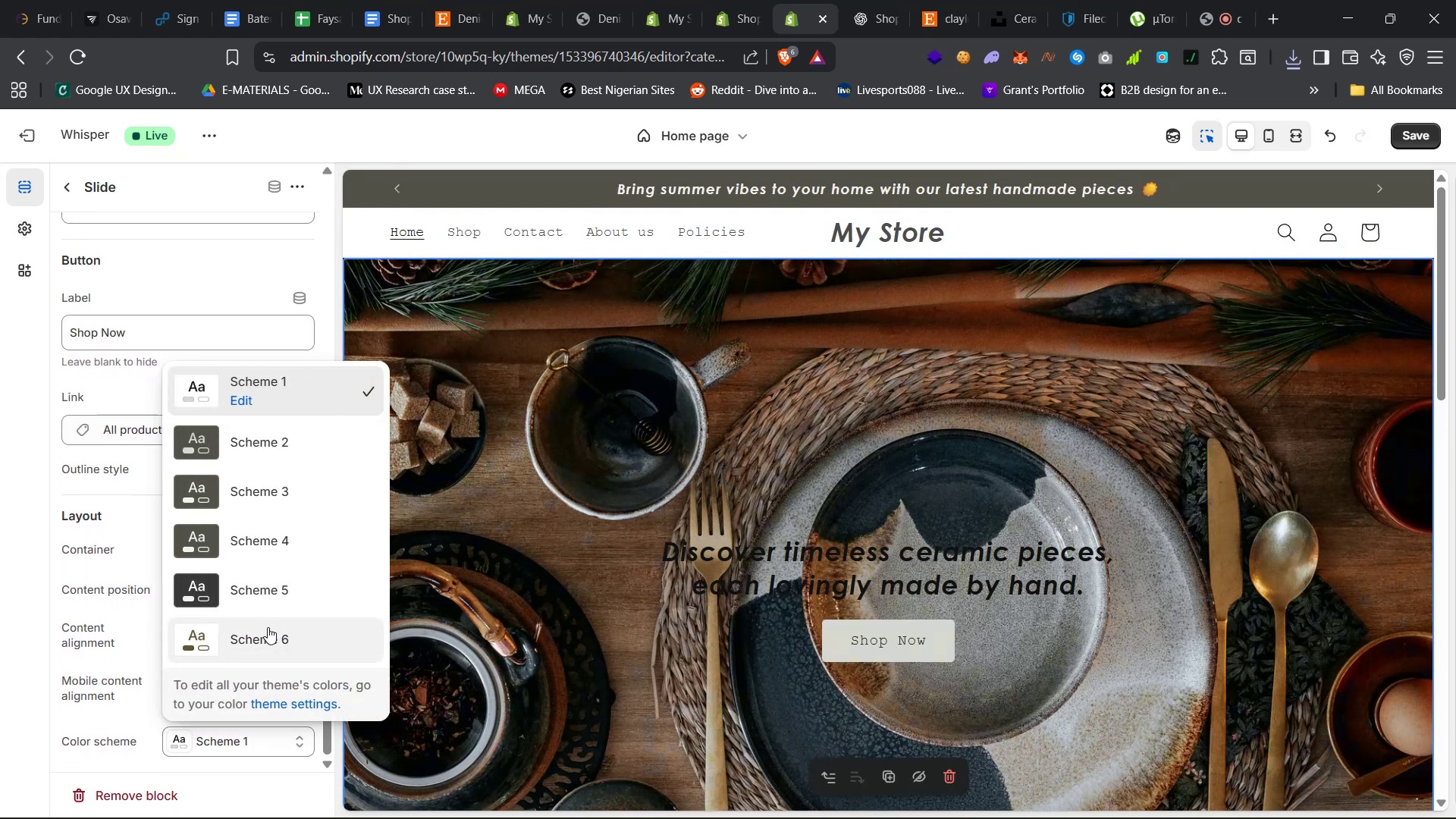 
left_click([268, 601])
 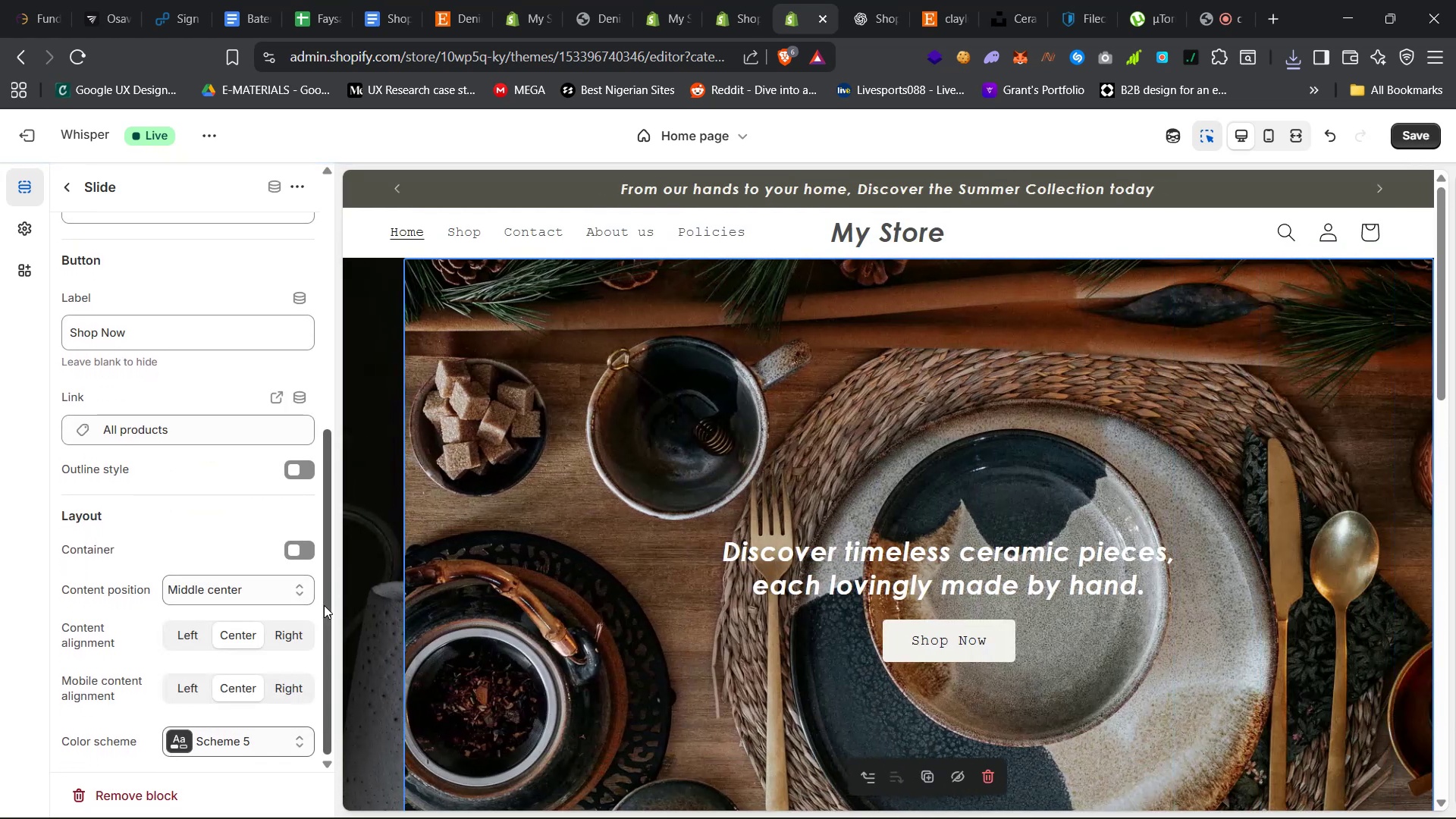 
scroll: coordinate [554, 633], scroll_direction: down, amount: 17.0
 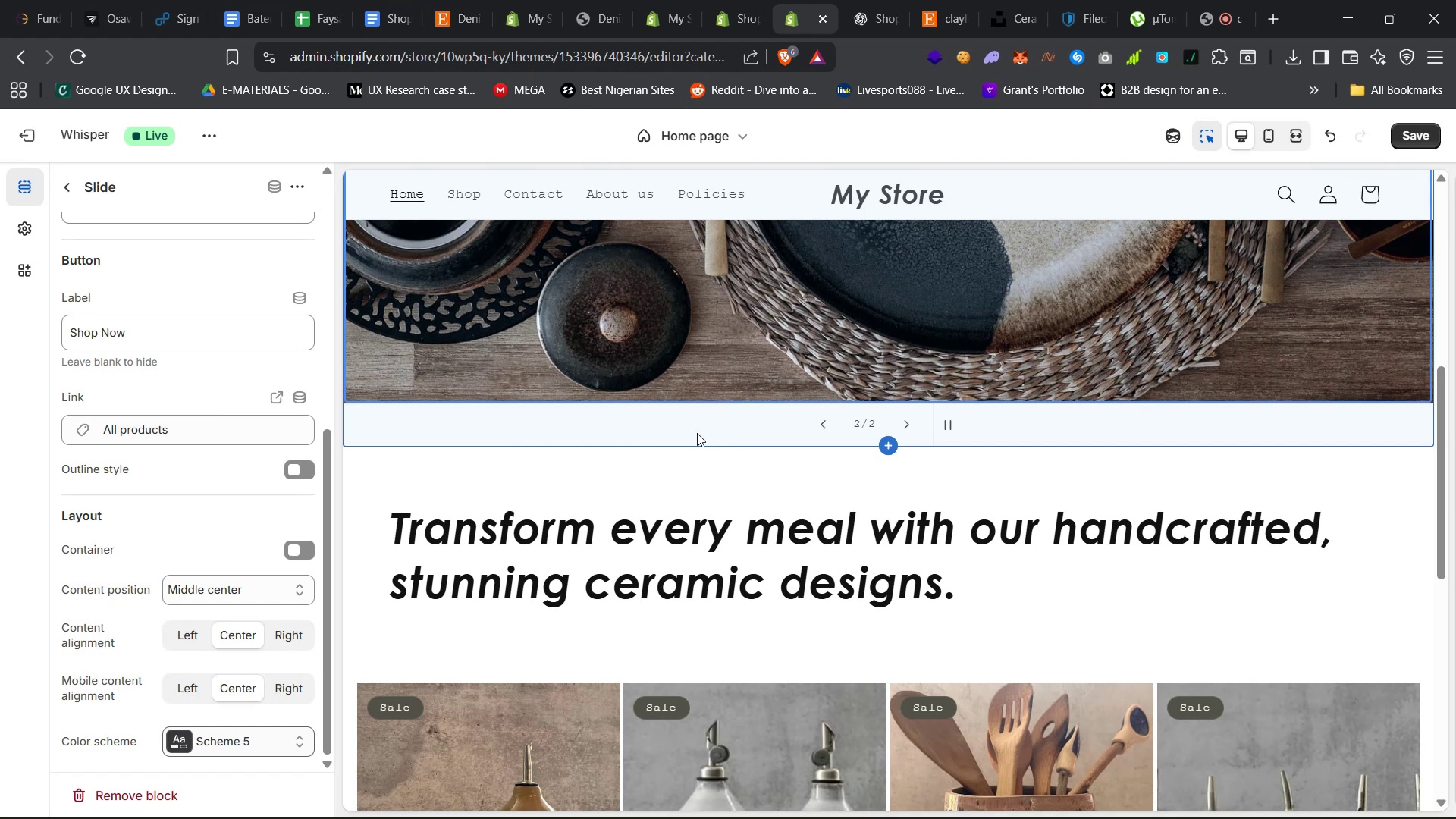 
wait(96.94)
 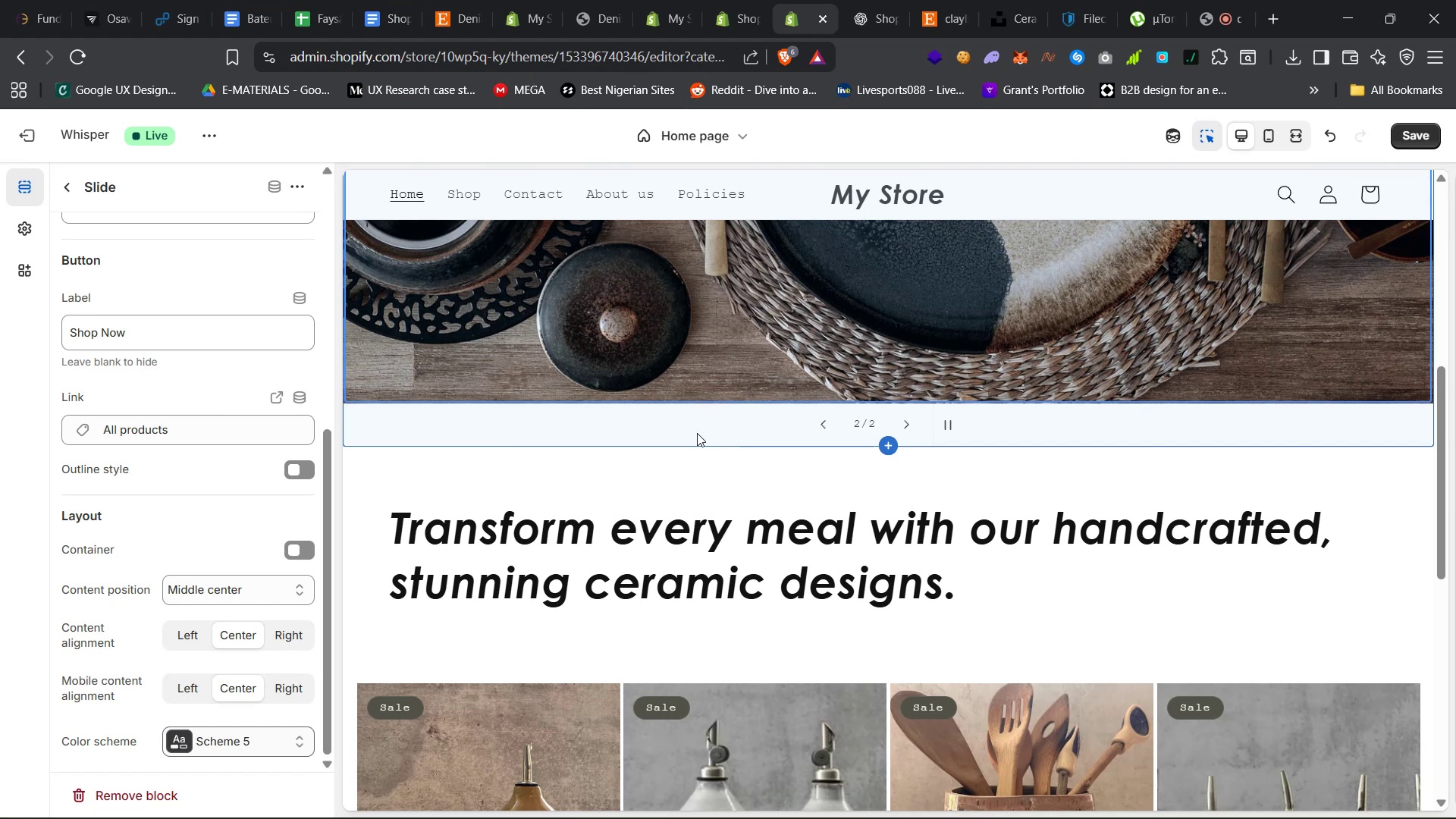 
left_click([877, 810])
 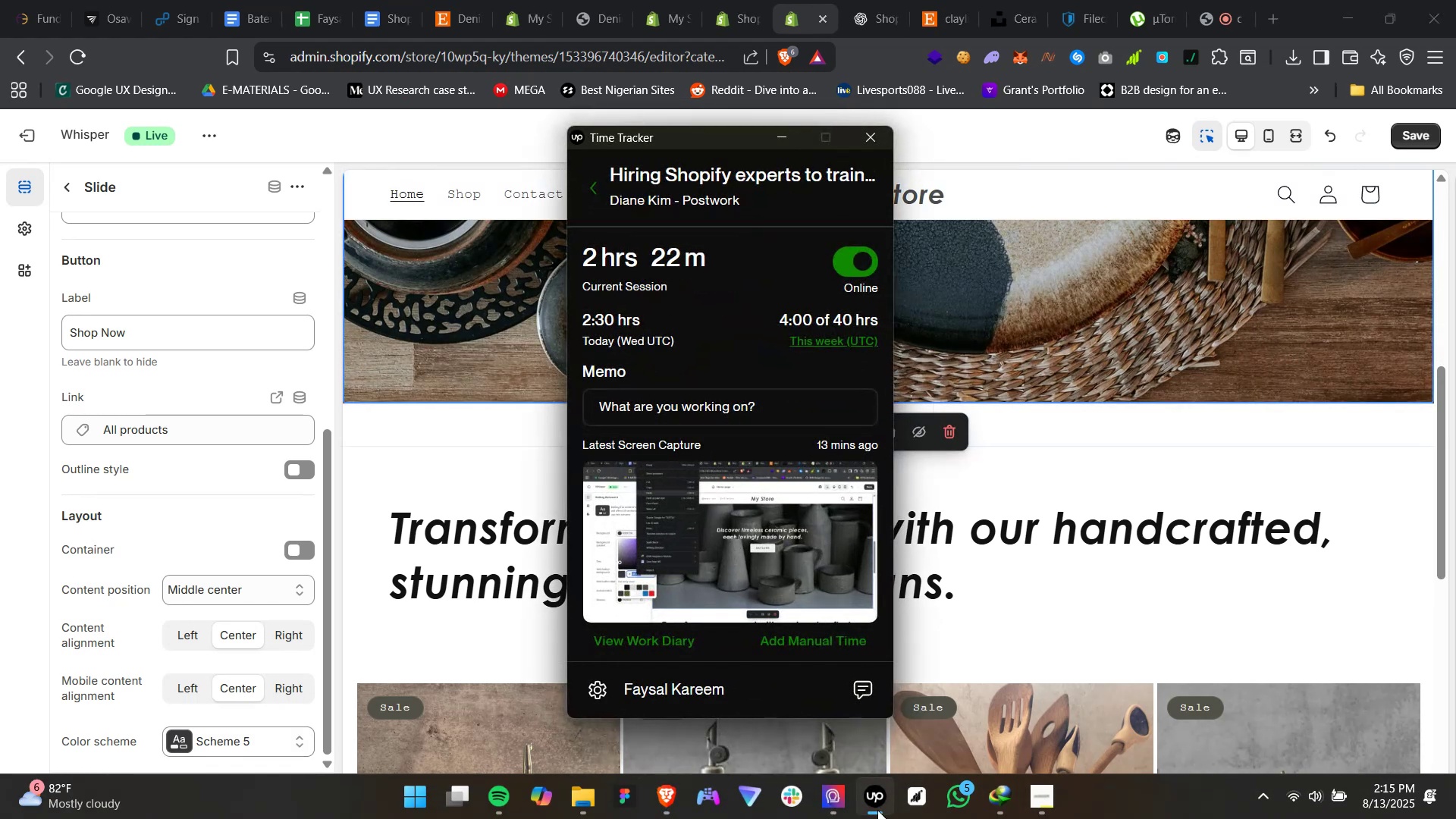 
left_click([877, 810])
 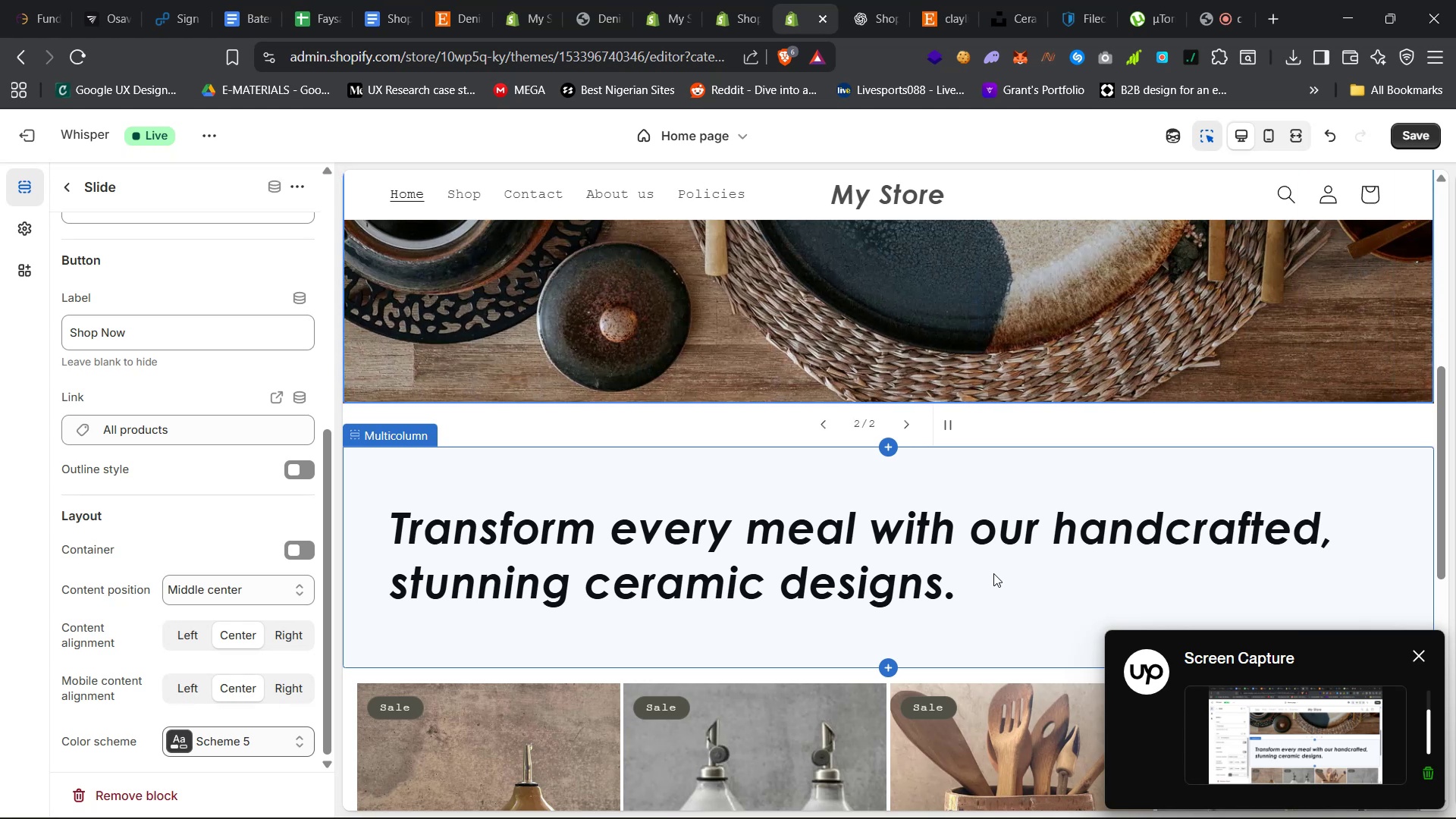 
wait(241.05)
 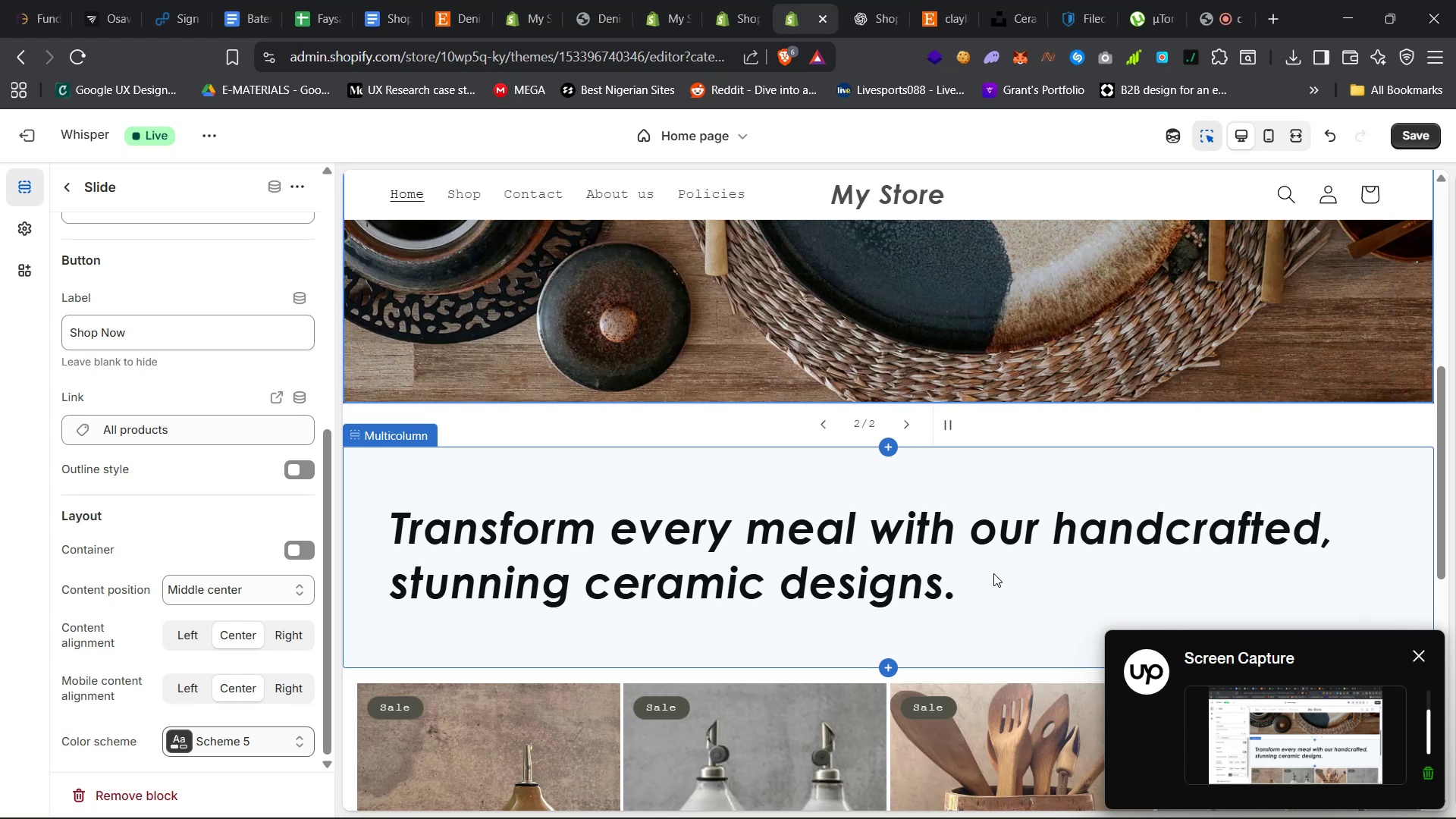 
left_click([527, 748])
 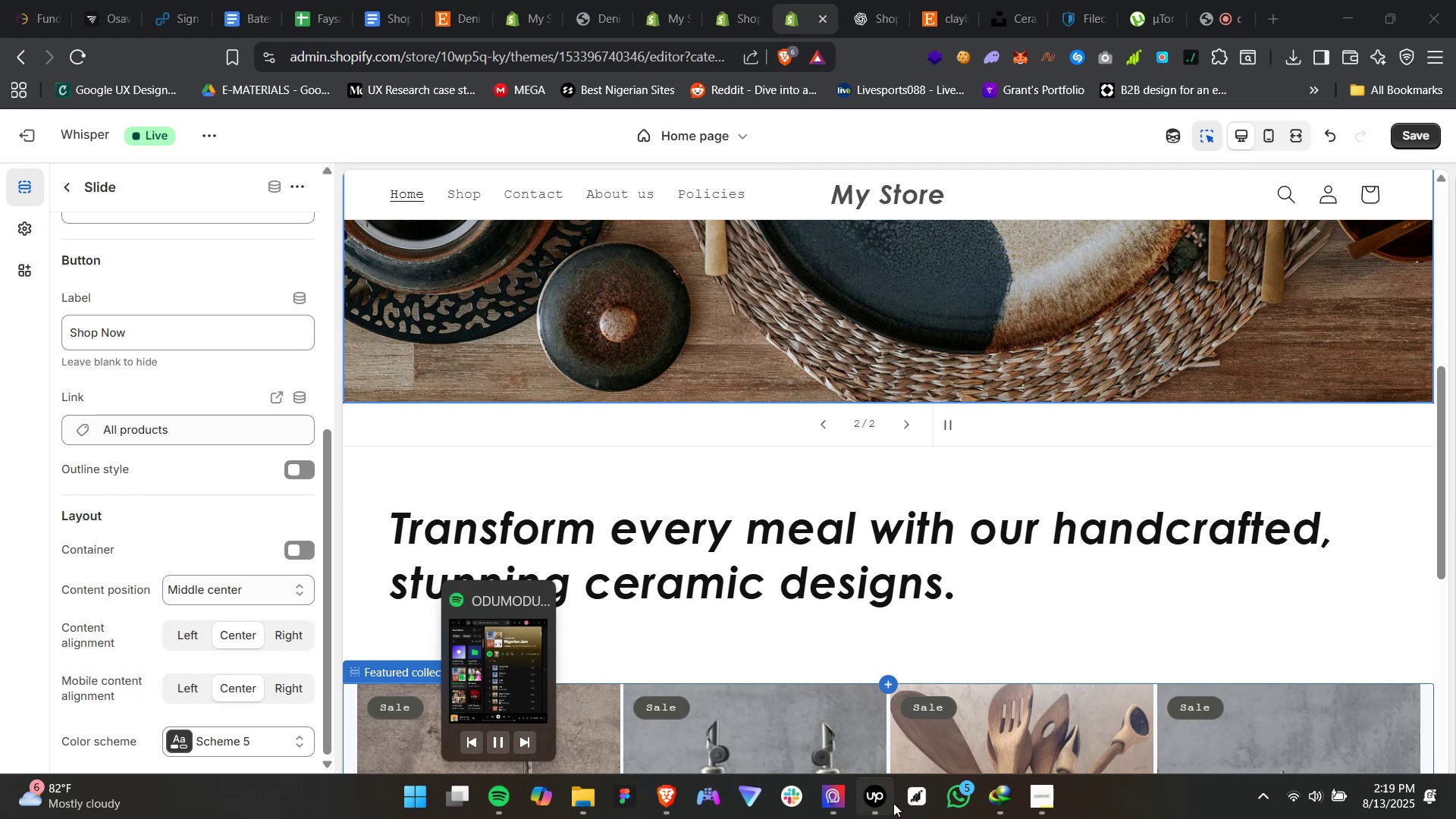 
left_click([878, 800])
 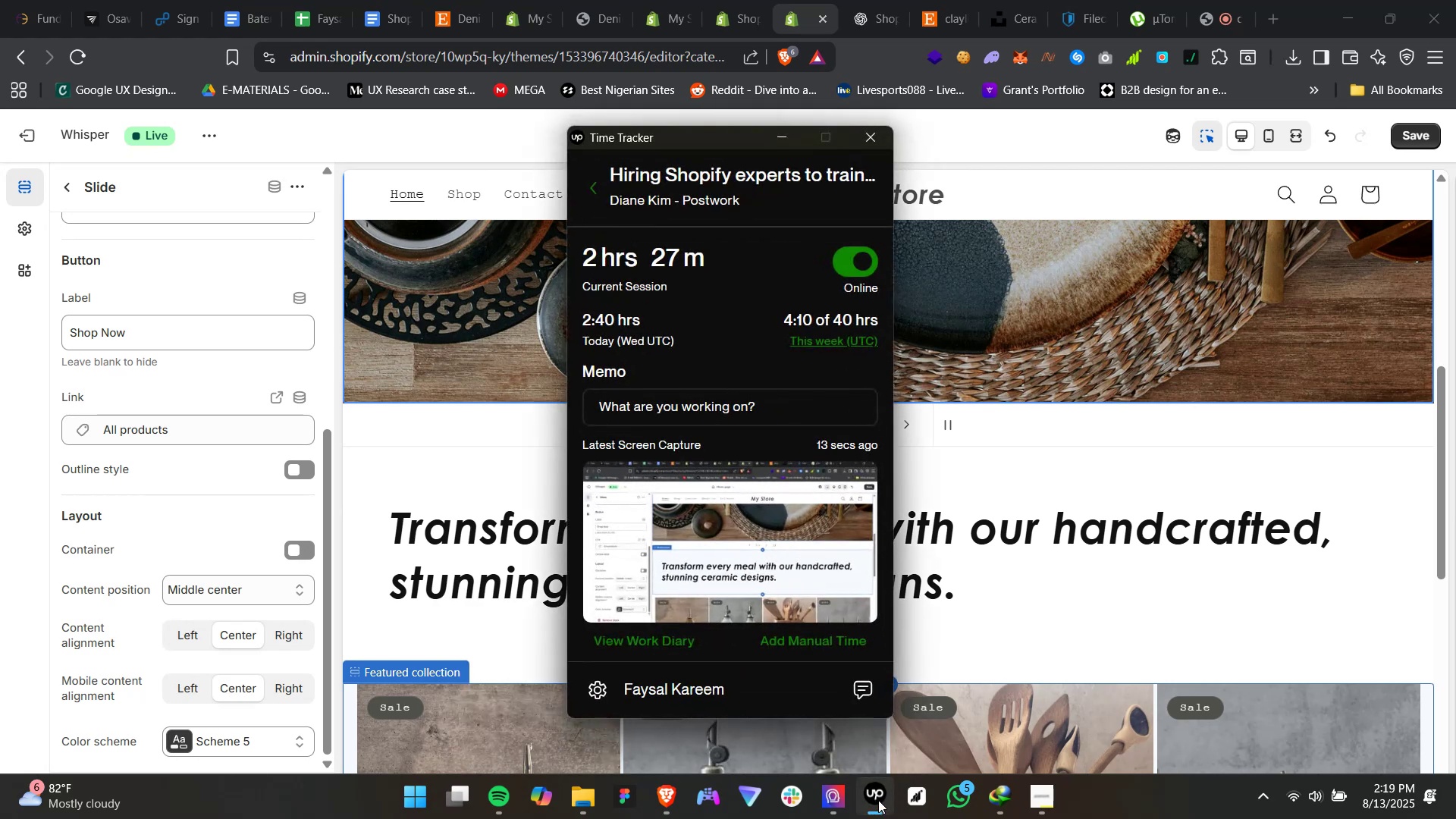 
double_click([878, 800])
 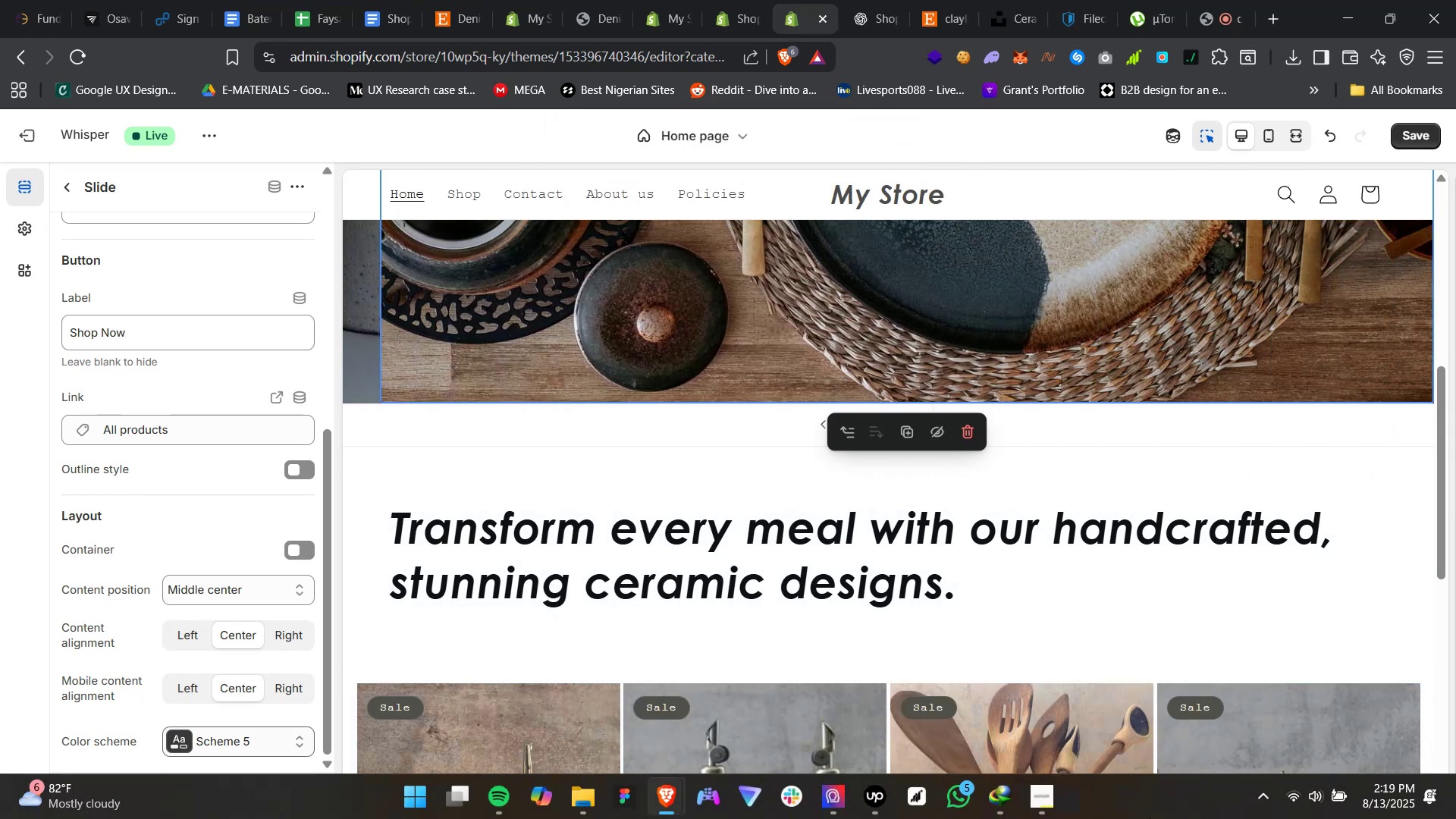 
wait(10.56)
 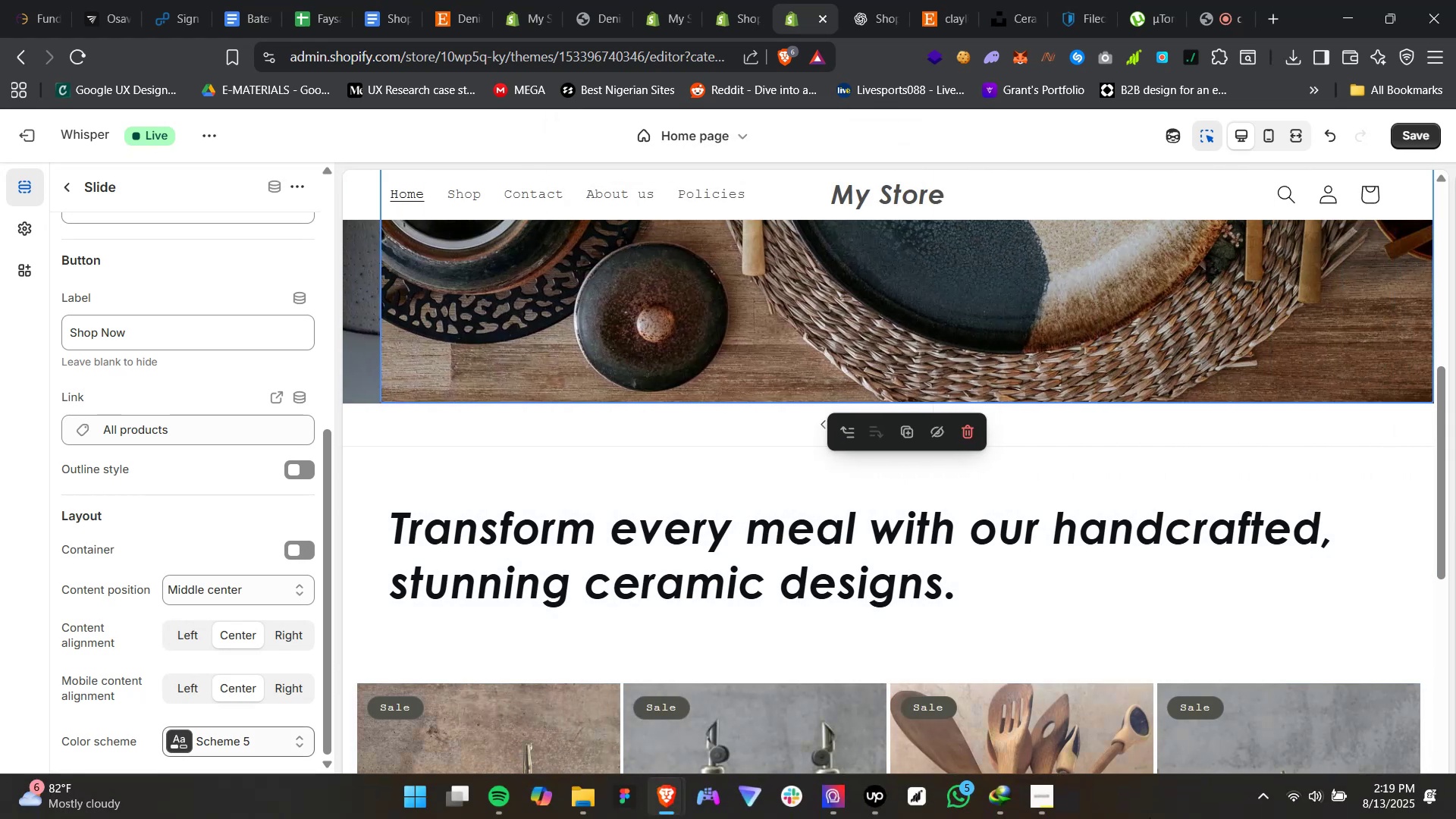 
scroll: coordinate [737, 546], scroll_direction: up, amount: 25.0
 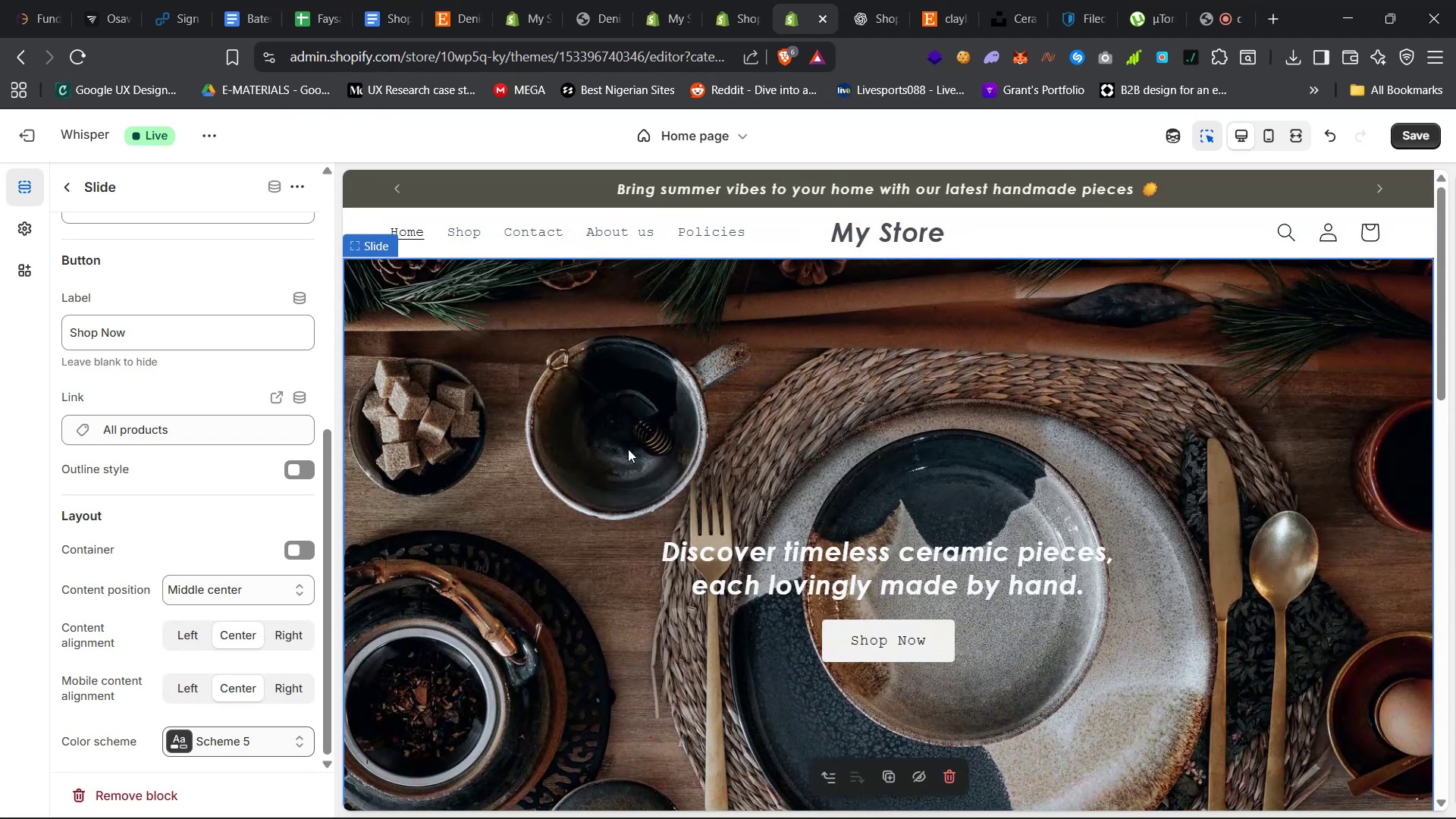 
scroll: coordinate [385, 398], scroll_direction: down, amount: 13.0
 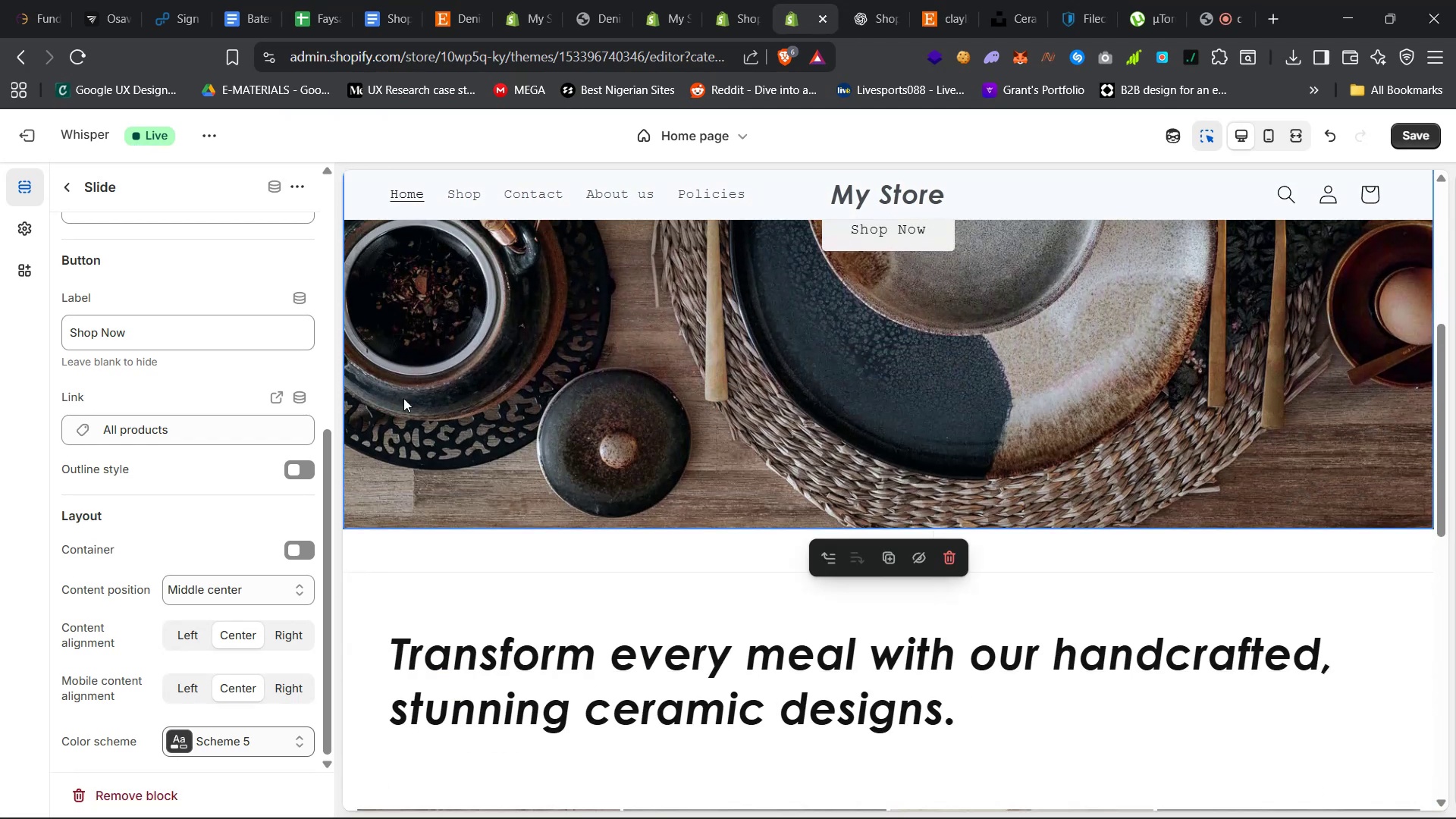 
scroll: coordinate [548, 422], scroll_direction: up, amount: 27.0
 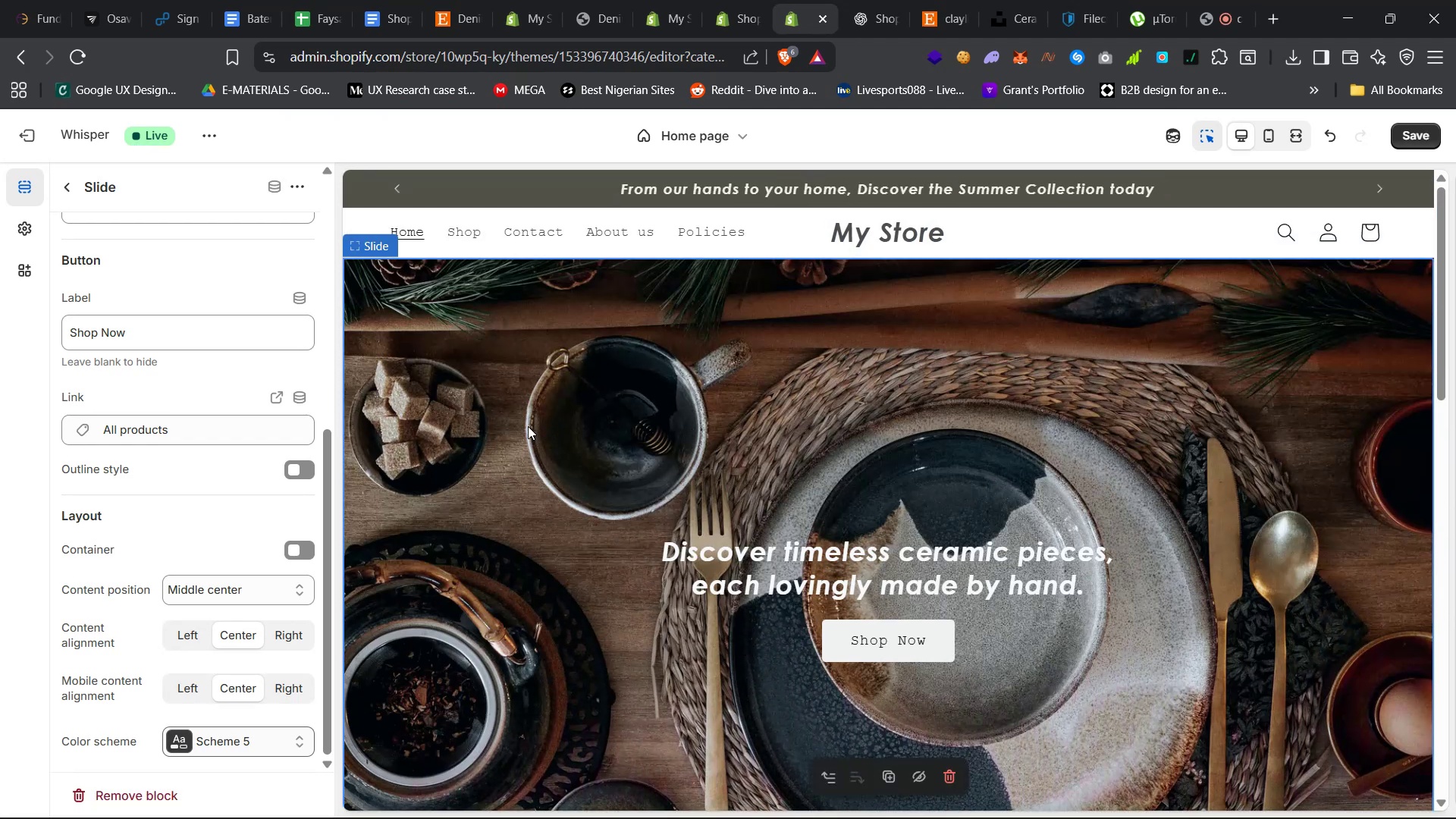 
scroll: coordinate [554, 397], scroll_direction: down, amount: 13.0
 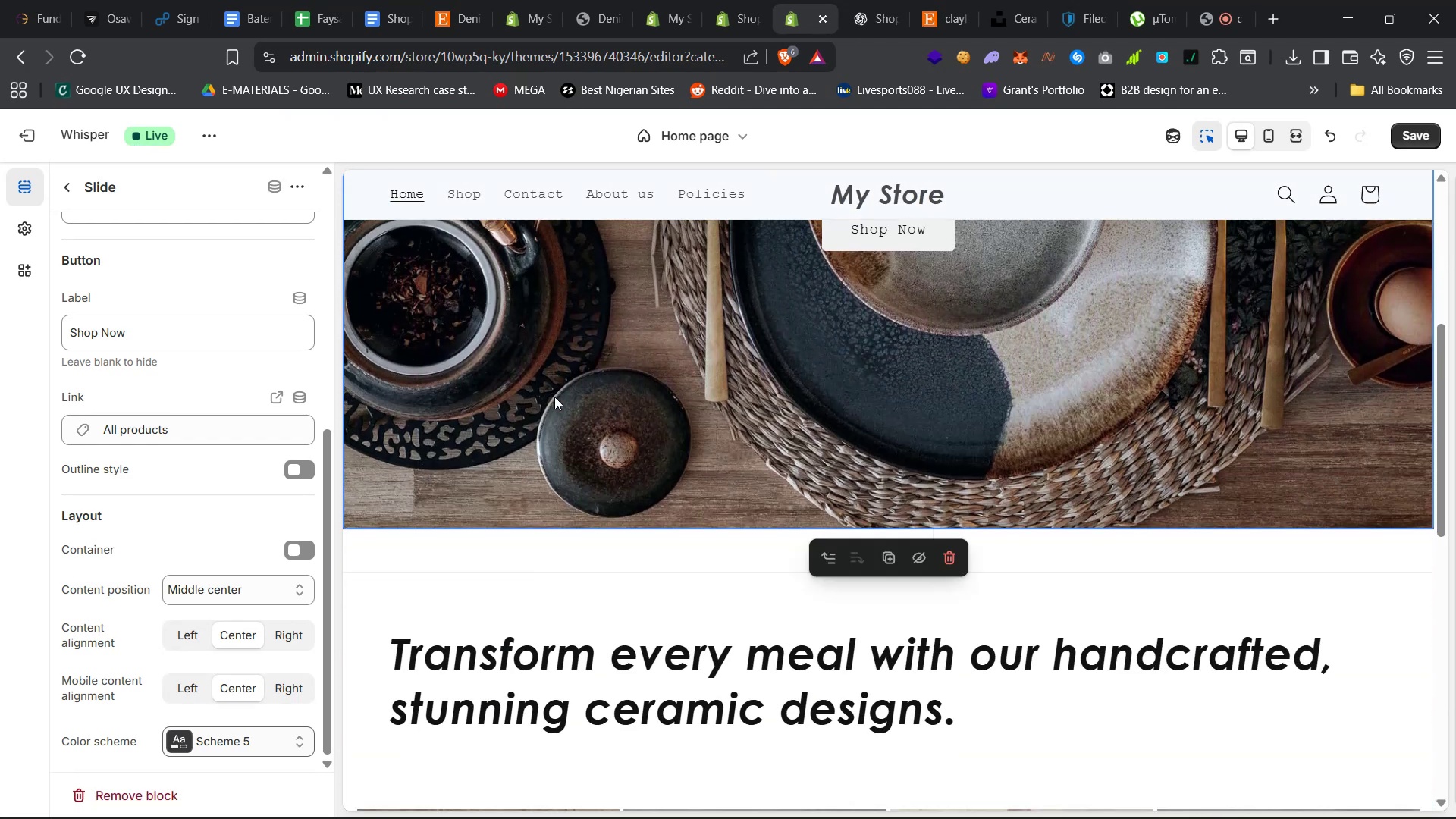 
scroll: coordinate [554, 397], scroll_direction: up, amount: 14.0
 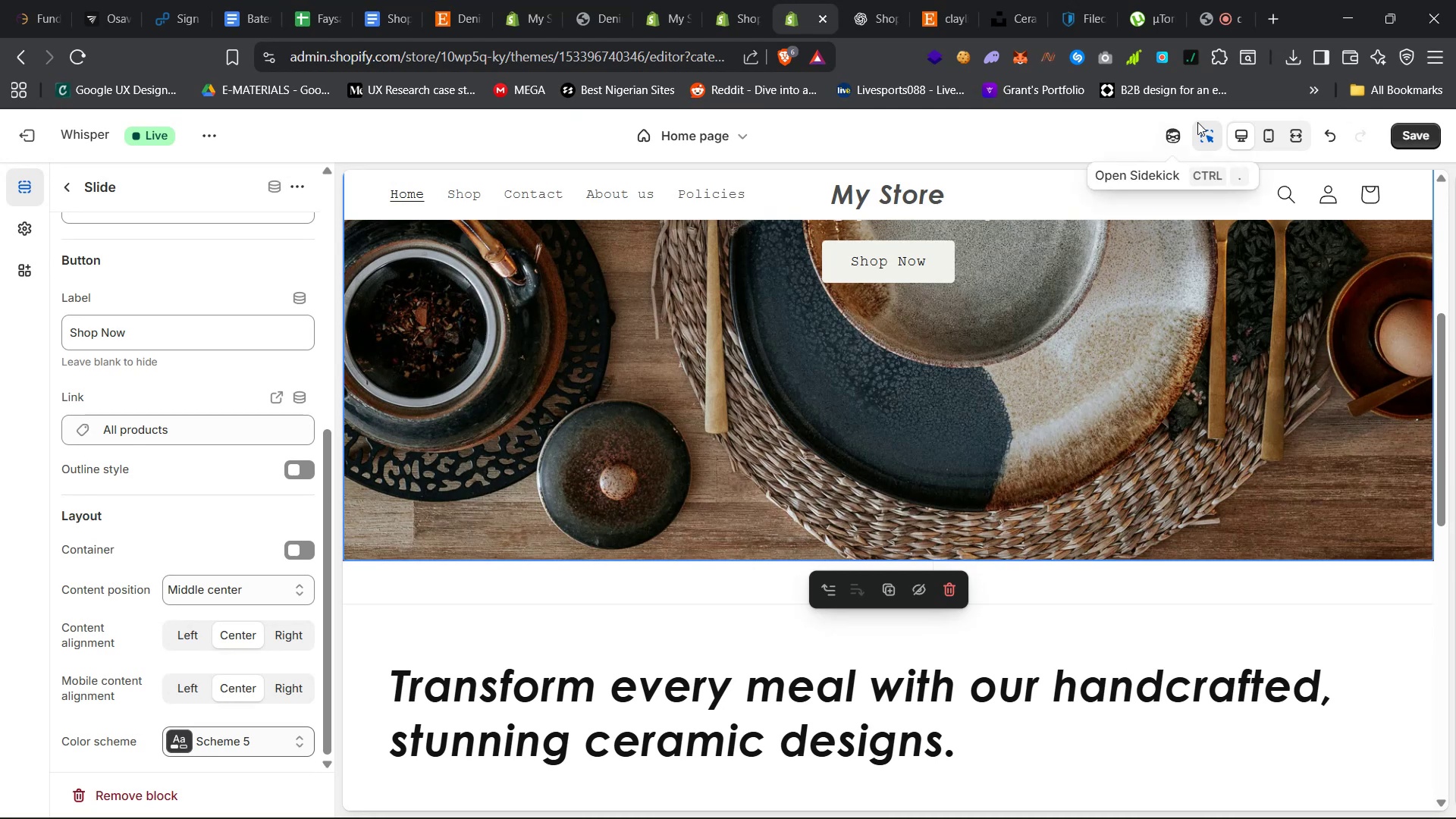 
left_click([1301, 139])
 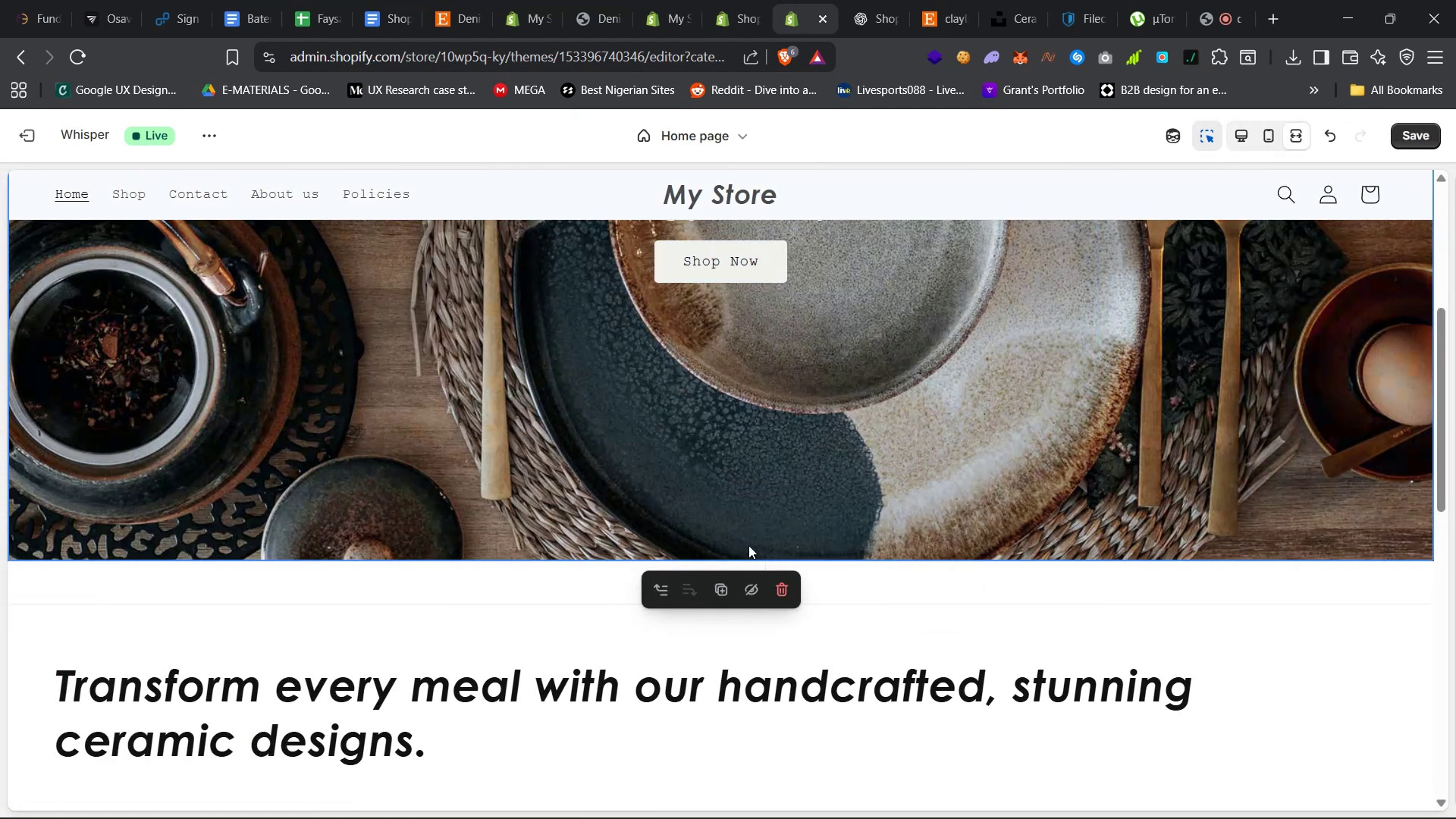 
scroll: coordinate [748, 547], scroll_direction: up, amount: 41.0
 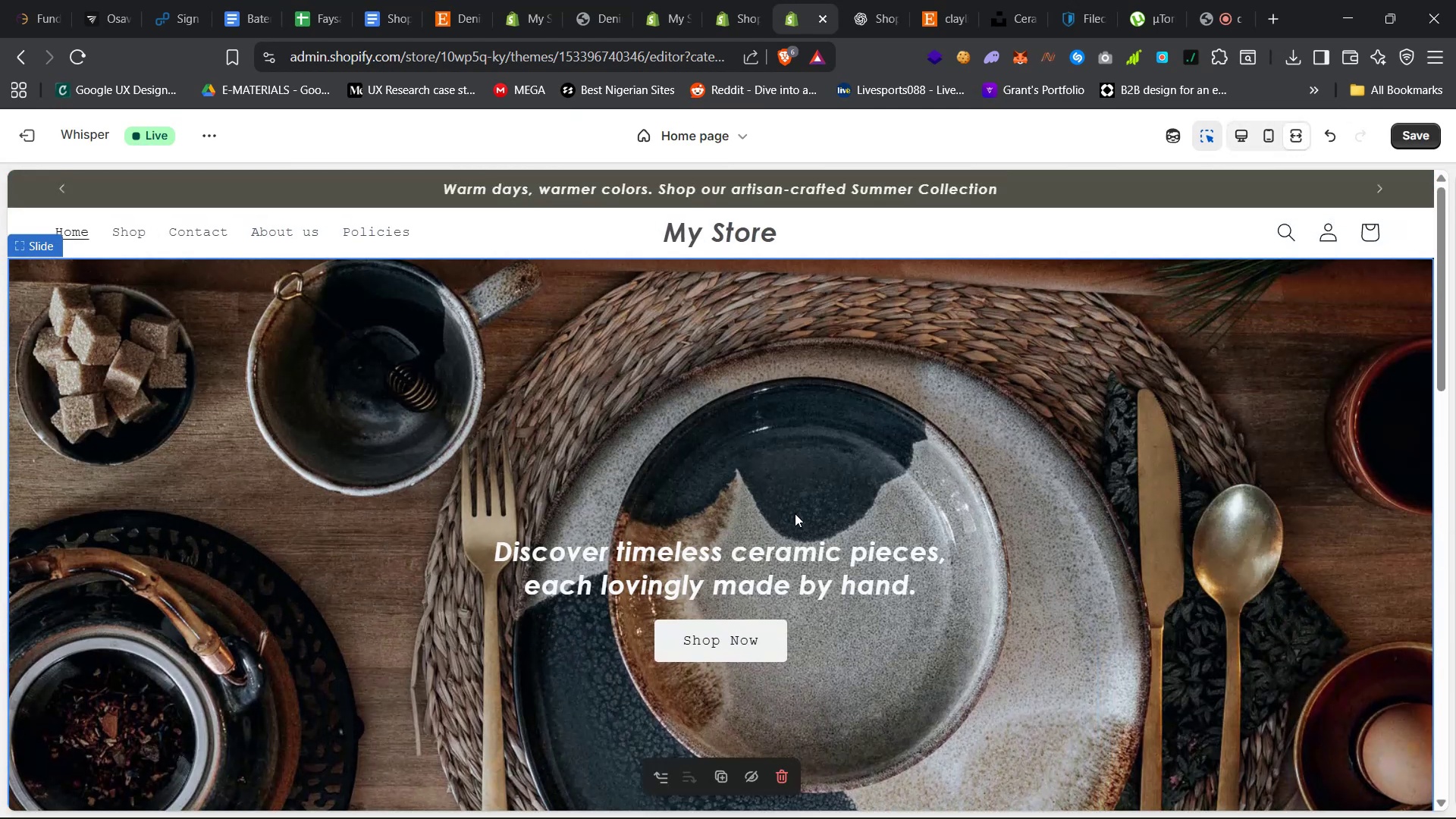 
scroll: coordinate [799, 505], scroll_direction: down, amount: 25.0
 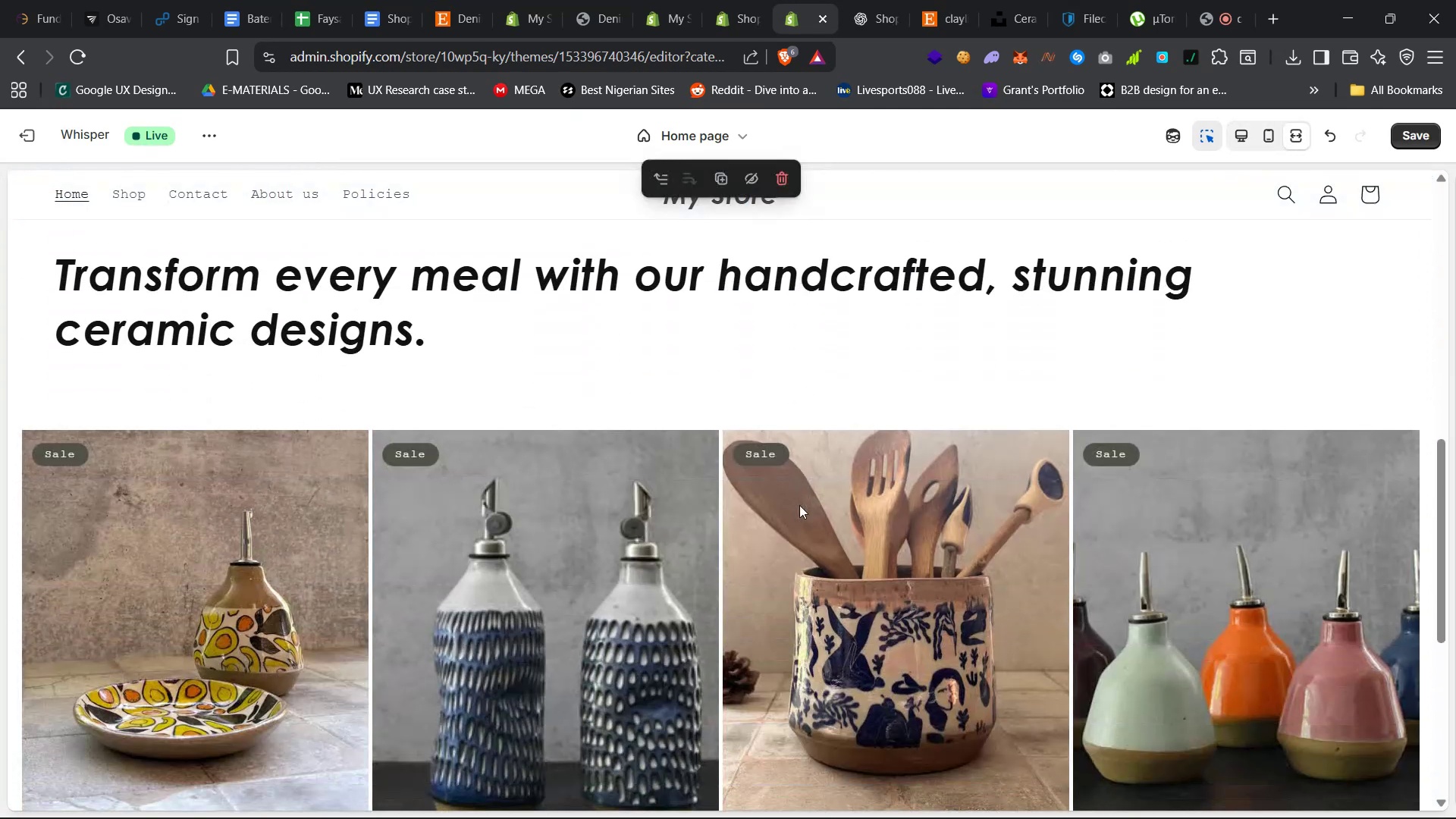 
scroll: coordinate [799, 504], scroll_direction: up, amount: 19.0
 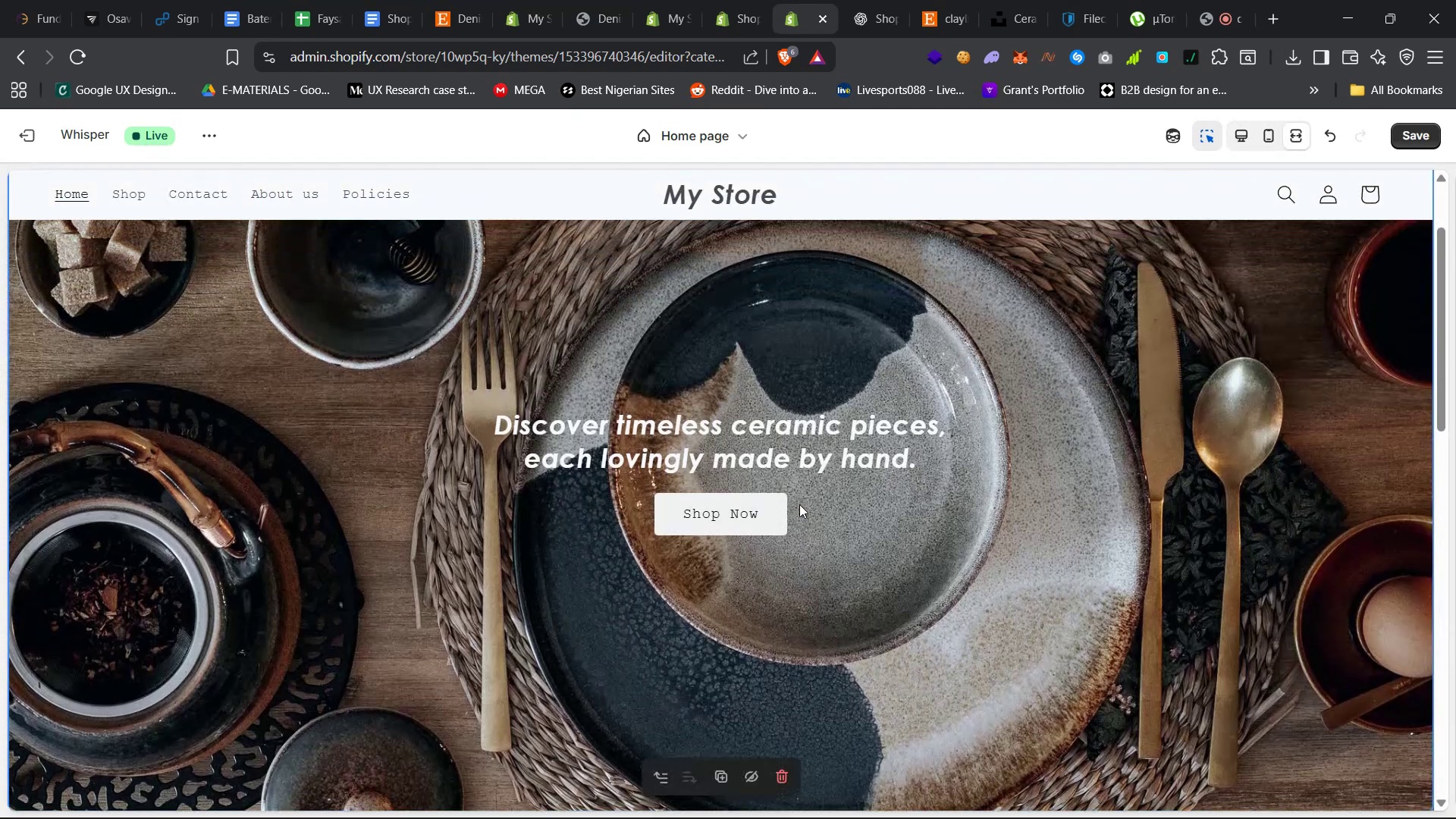 
scroll: coordinate [675, 670], scroll_direction: down, amount: 19.0
 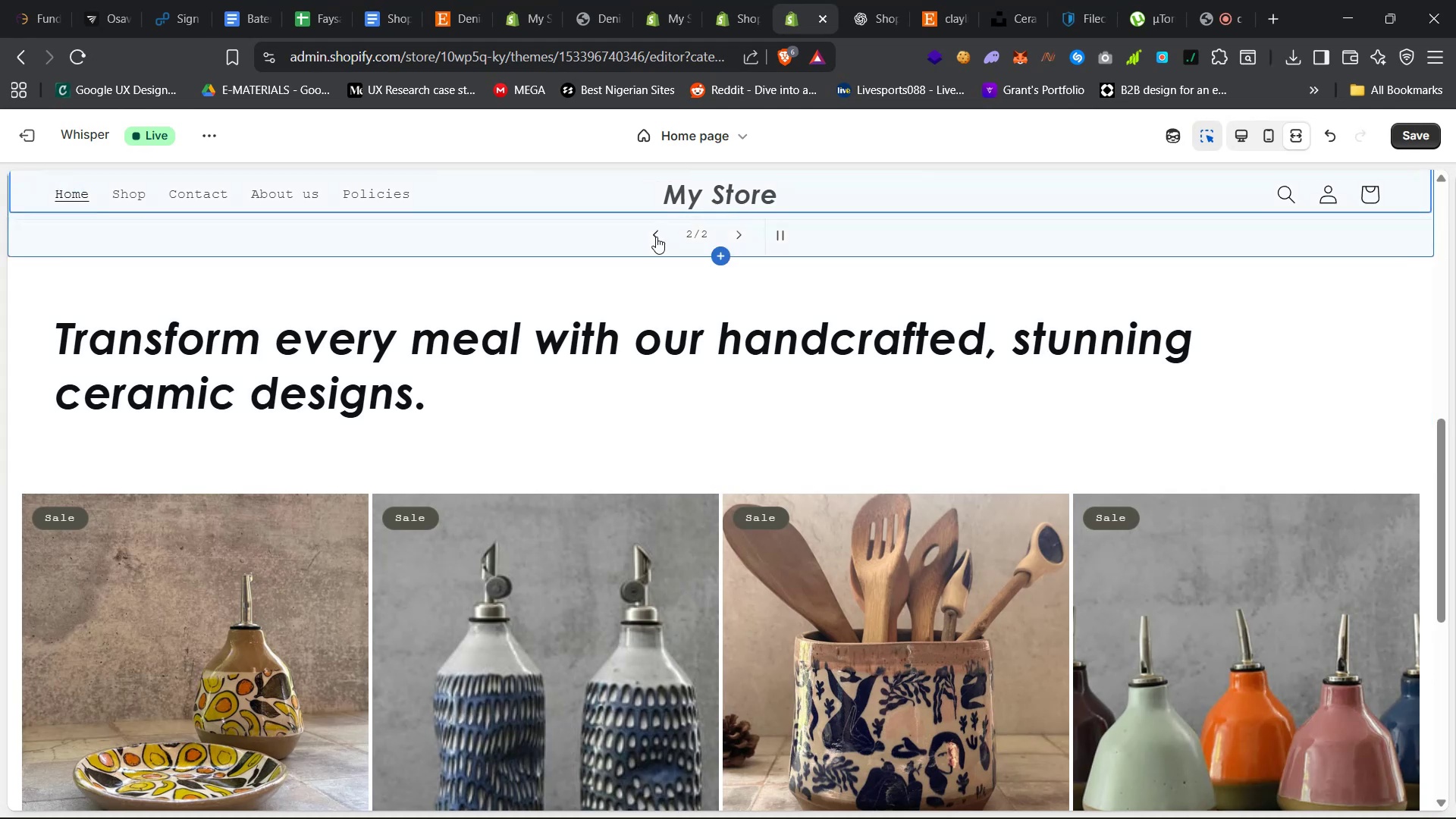 
left_click([656, 237])
 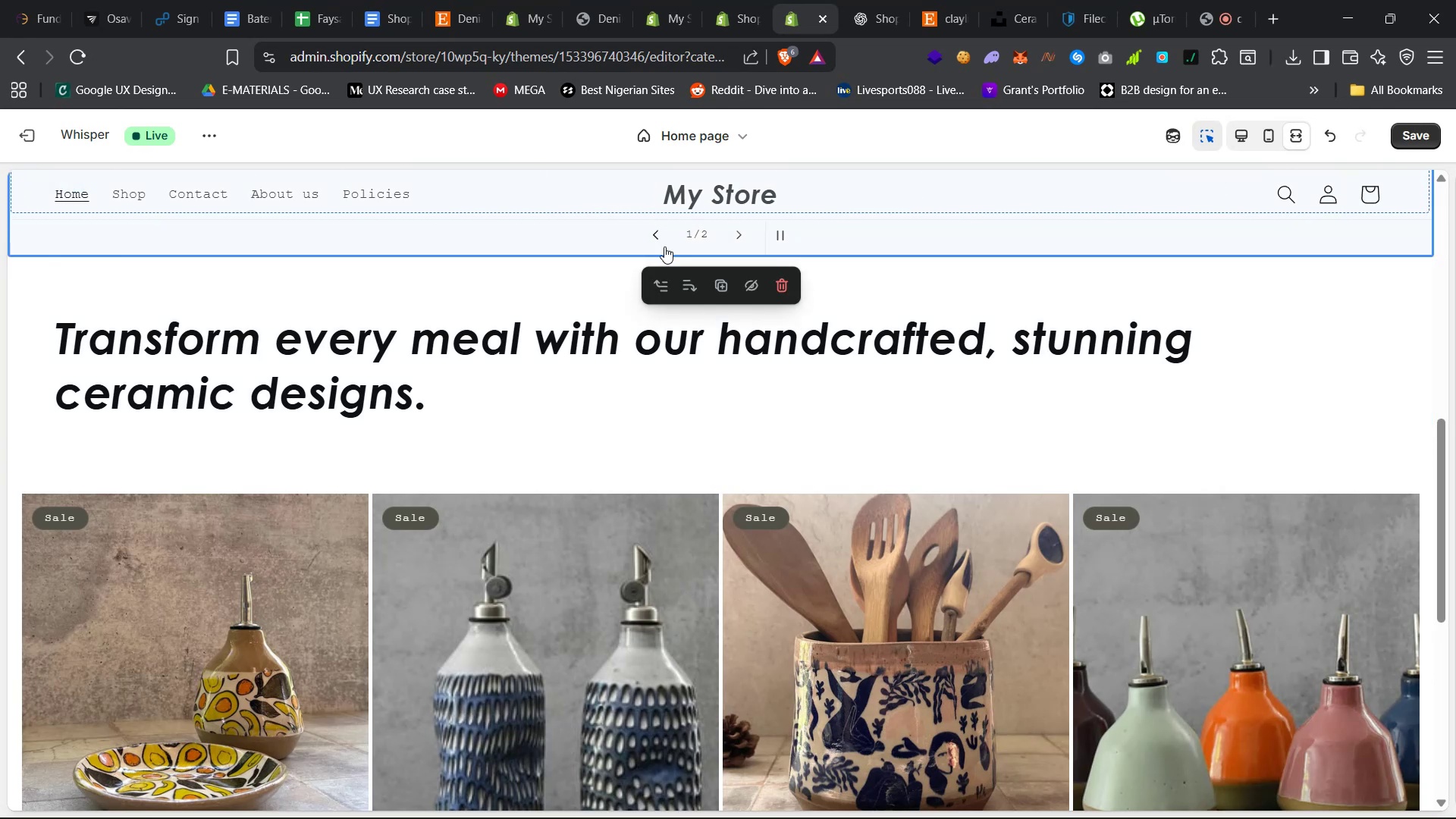 
scroll: coordinate [872, 538], scroll_direction: up, amount: 20.0
 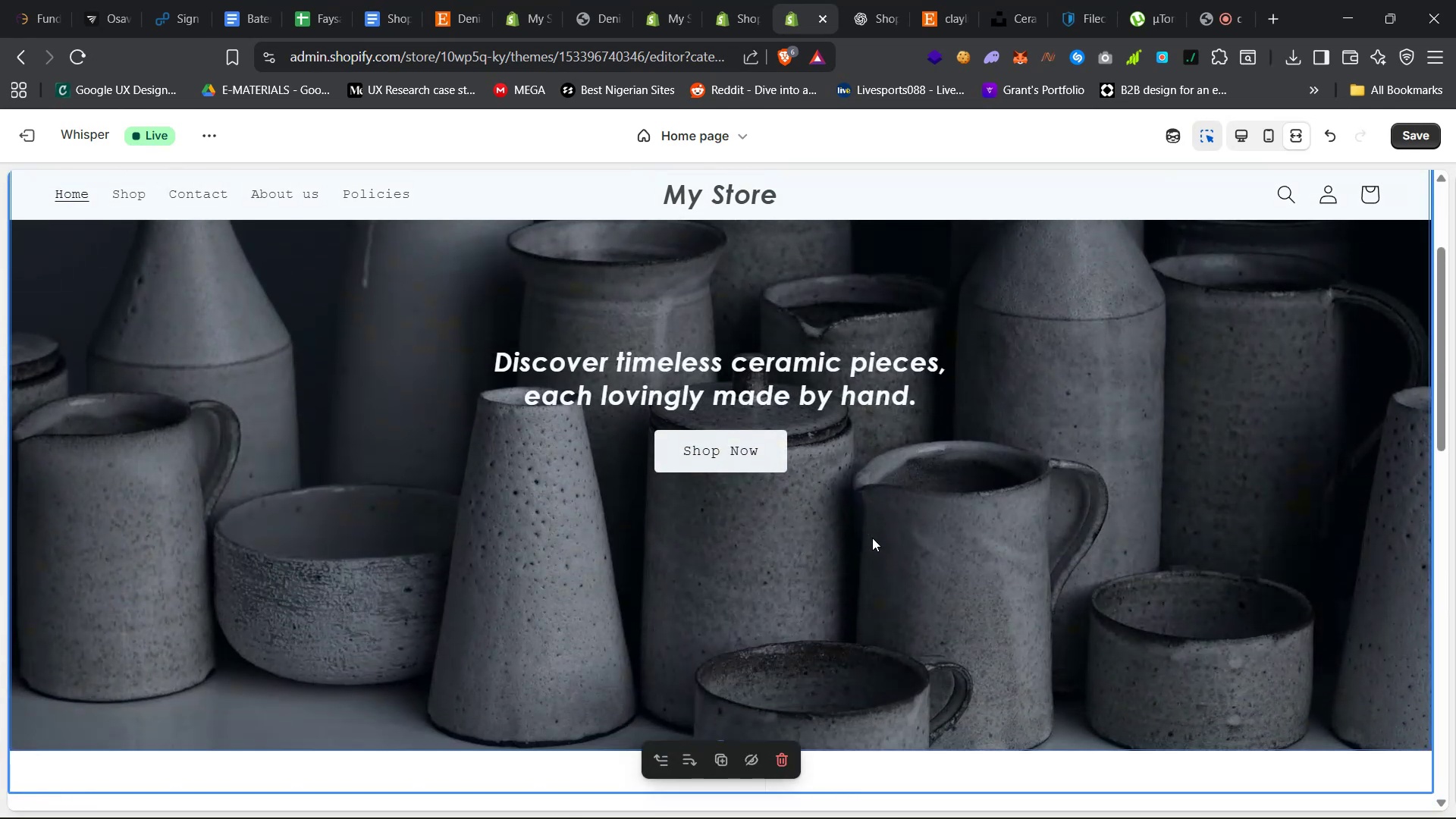 
wait(10.64)
 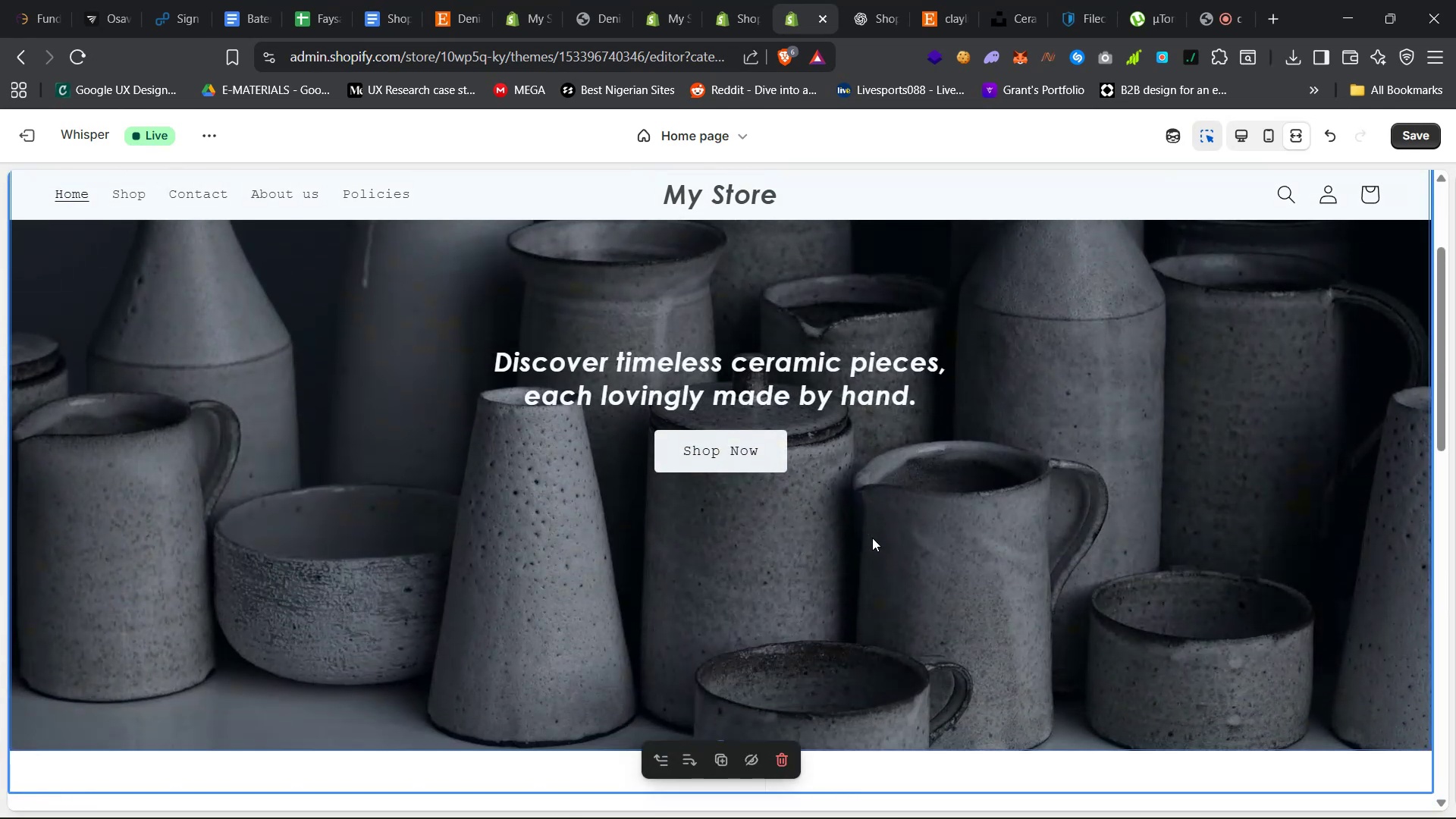 
left_click([732, 0])
 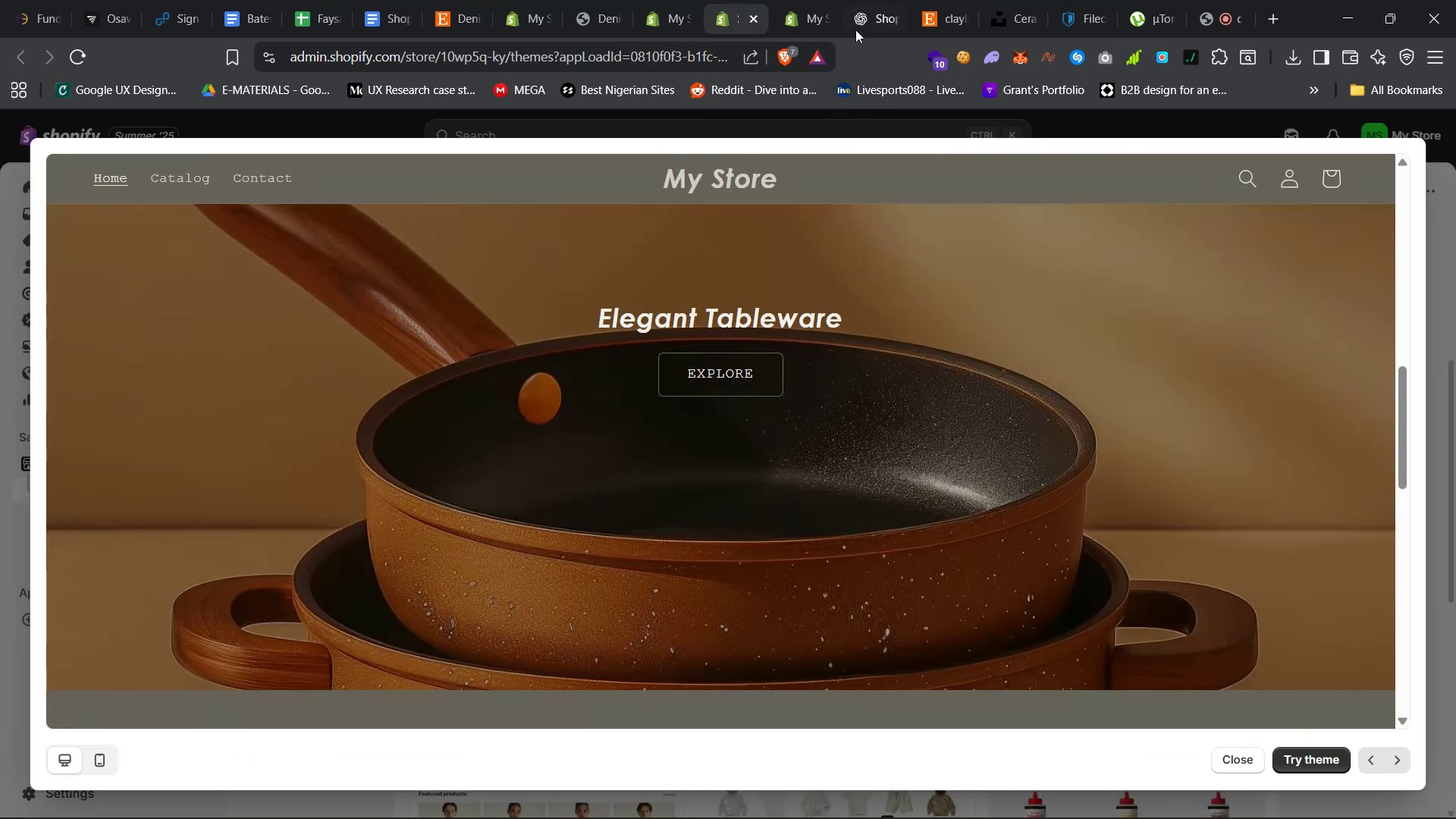 
left_click_drag(start_coordinate=[721, 0], to_coordinate=[657, 0])
 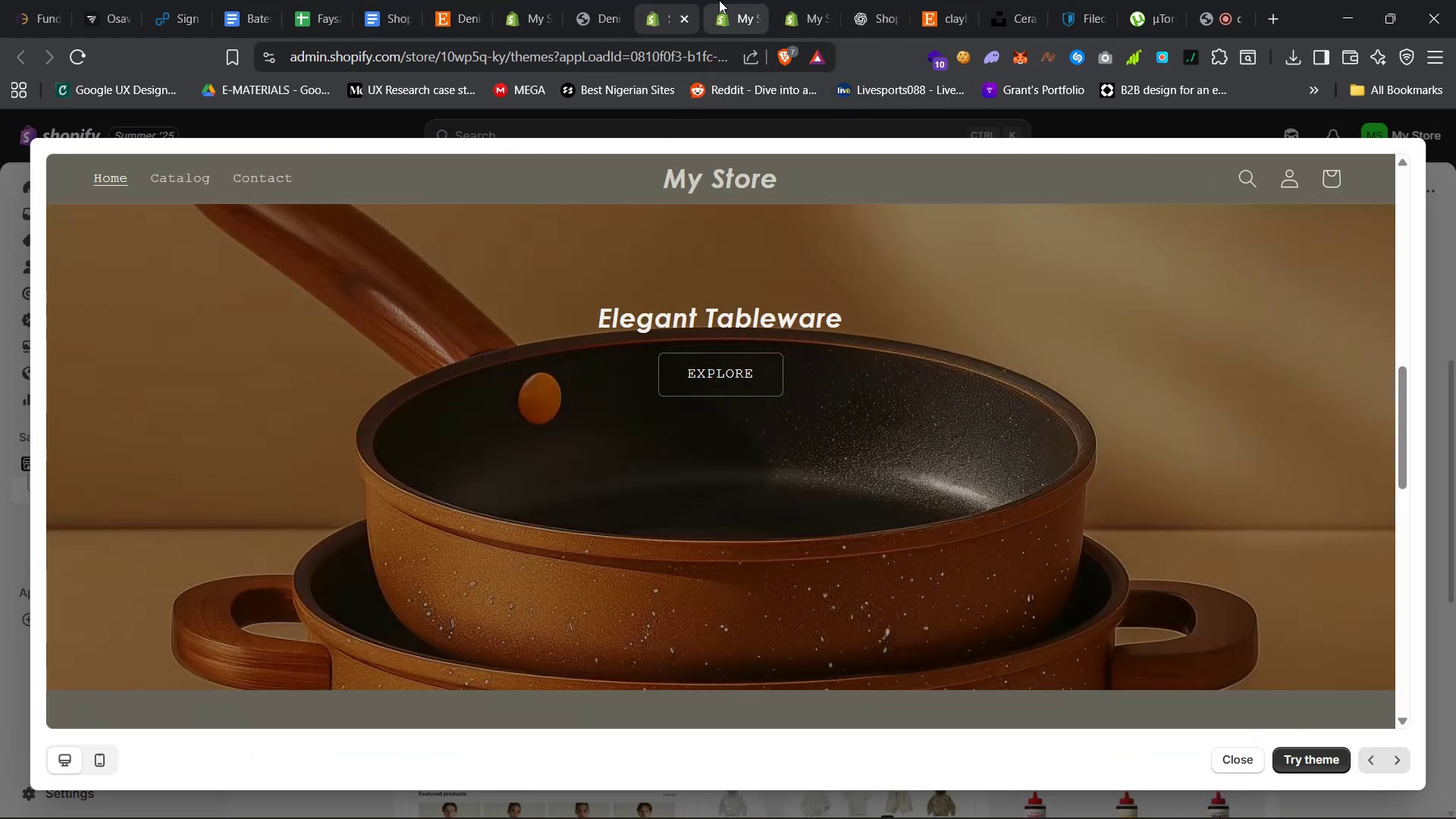 
left_click([721, 0])
 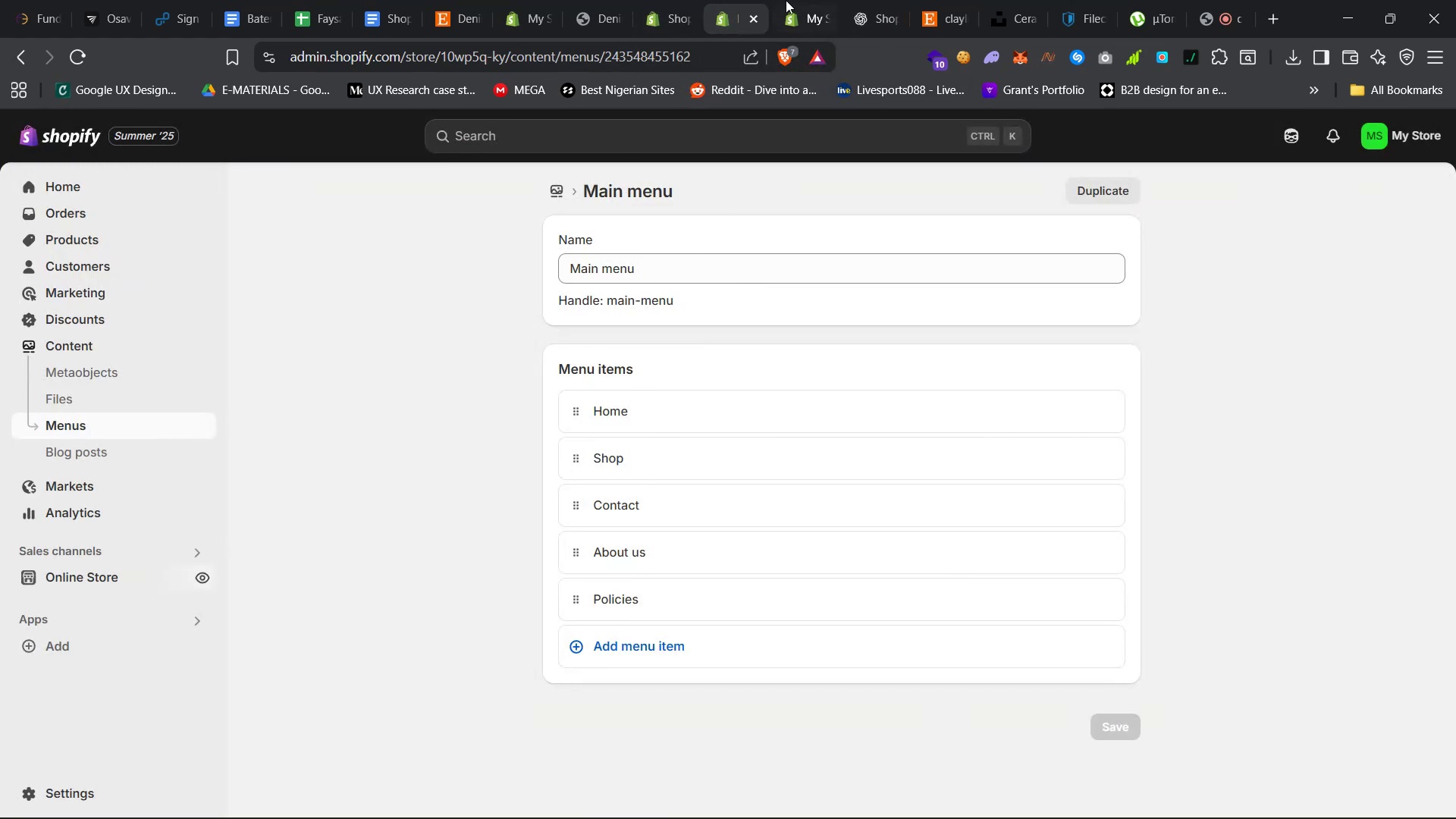 
left_click([799, 0])
 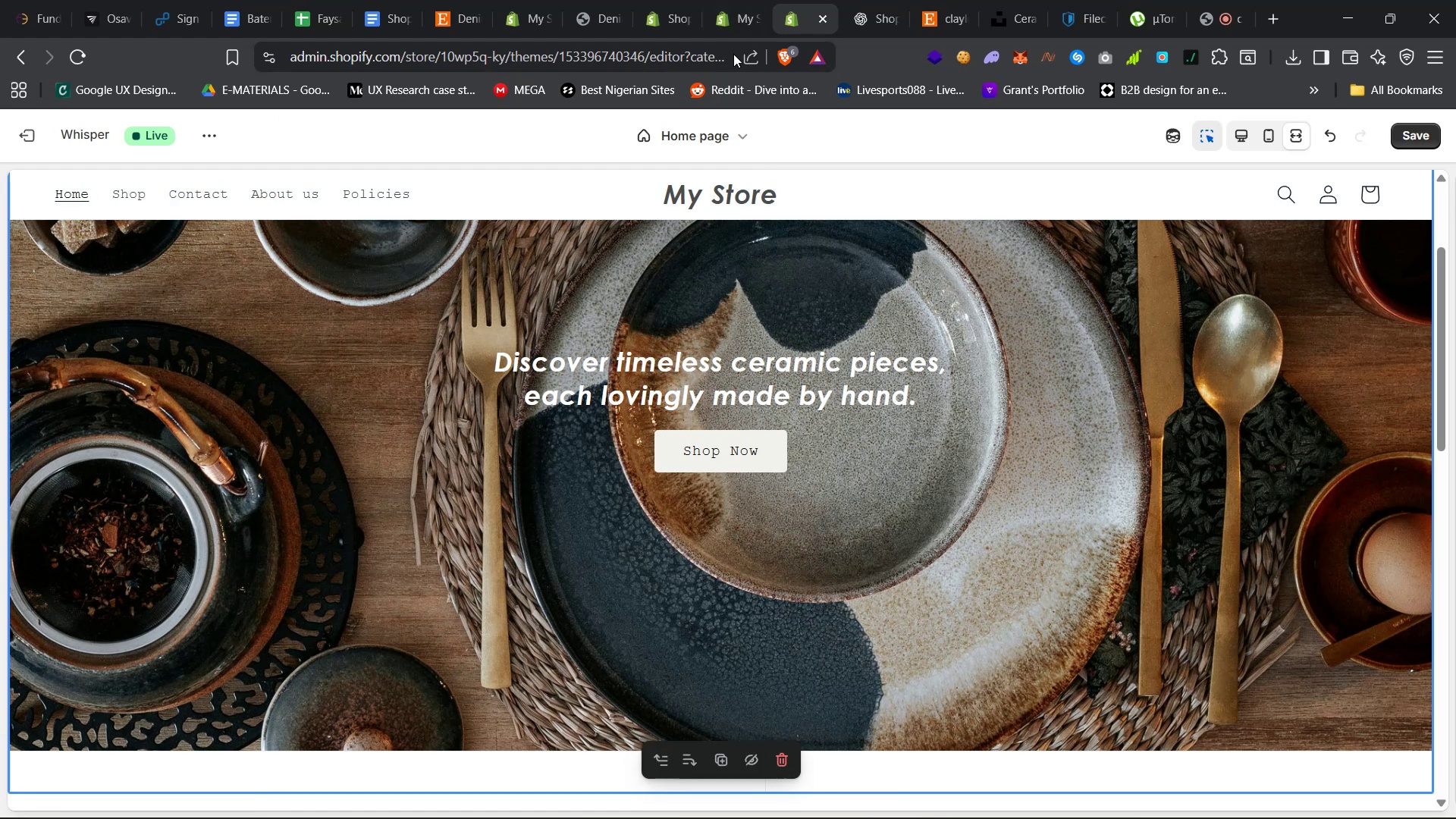 
left_click([1243, 142])
 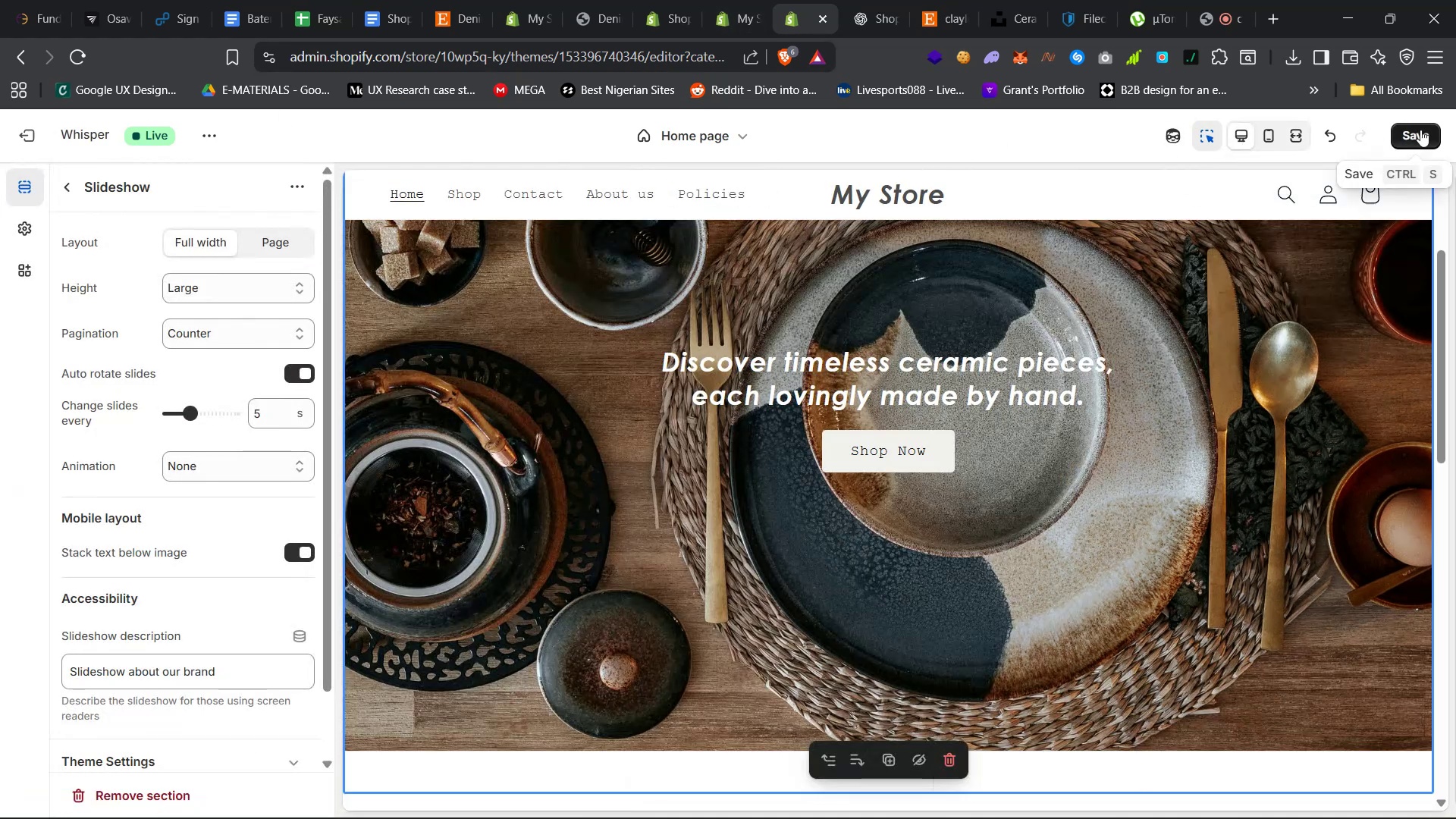 
left_click([1423, 135])
 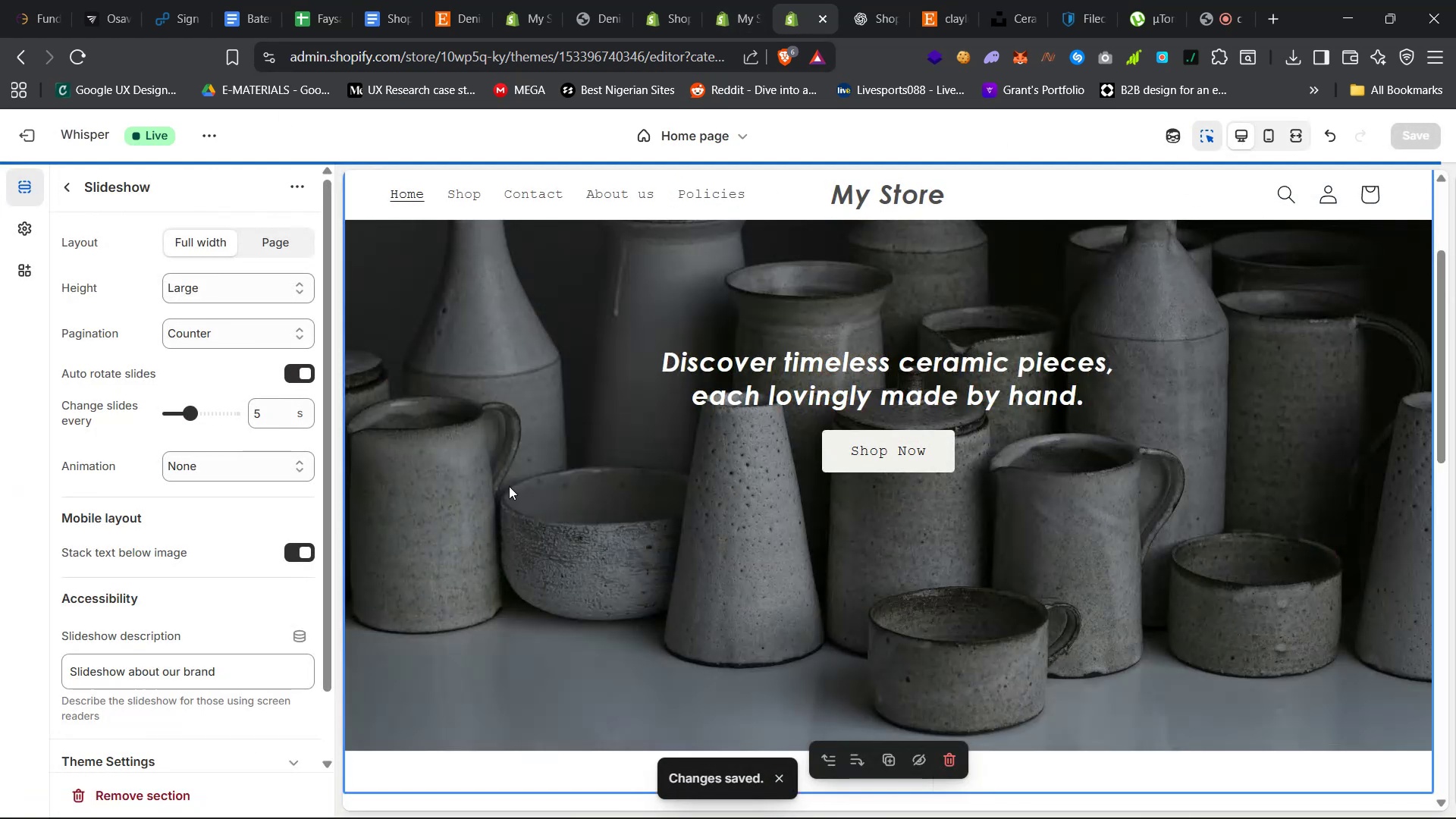 
left_click([74, 182])
 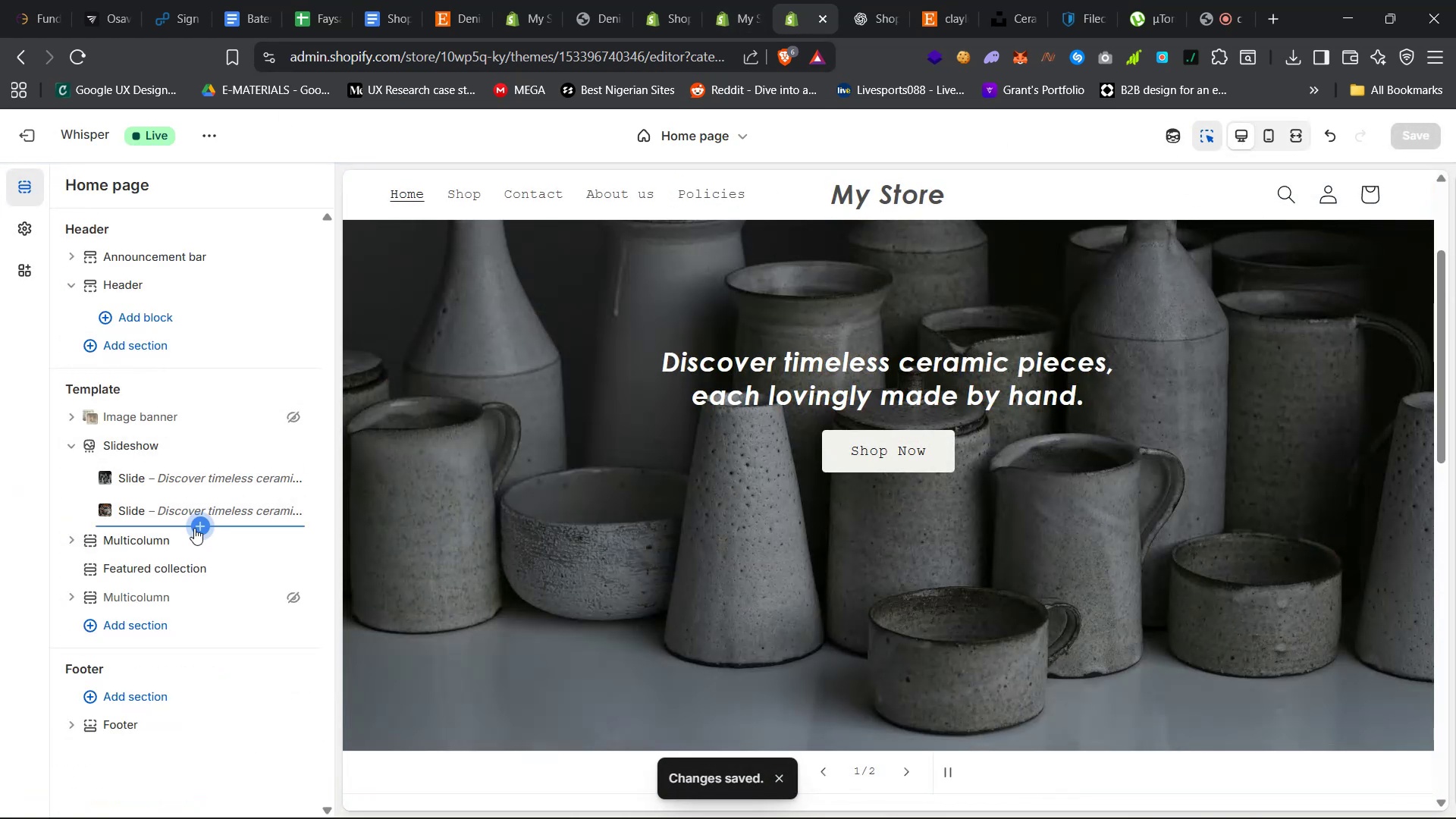 
left_click([196, 527])
 